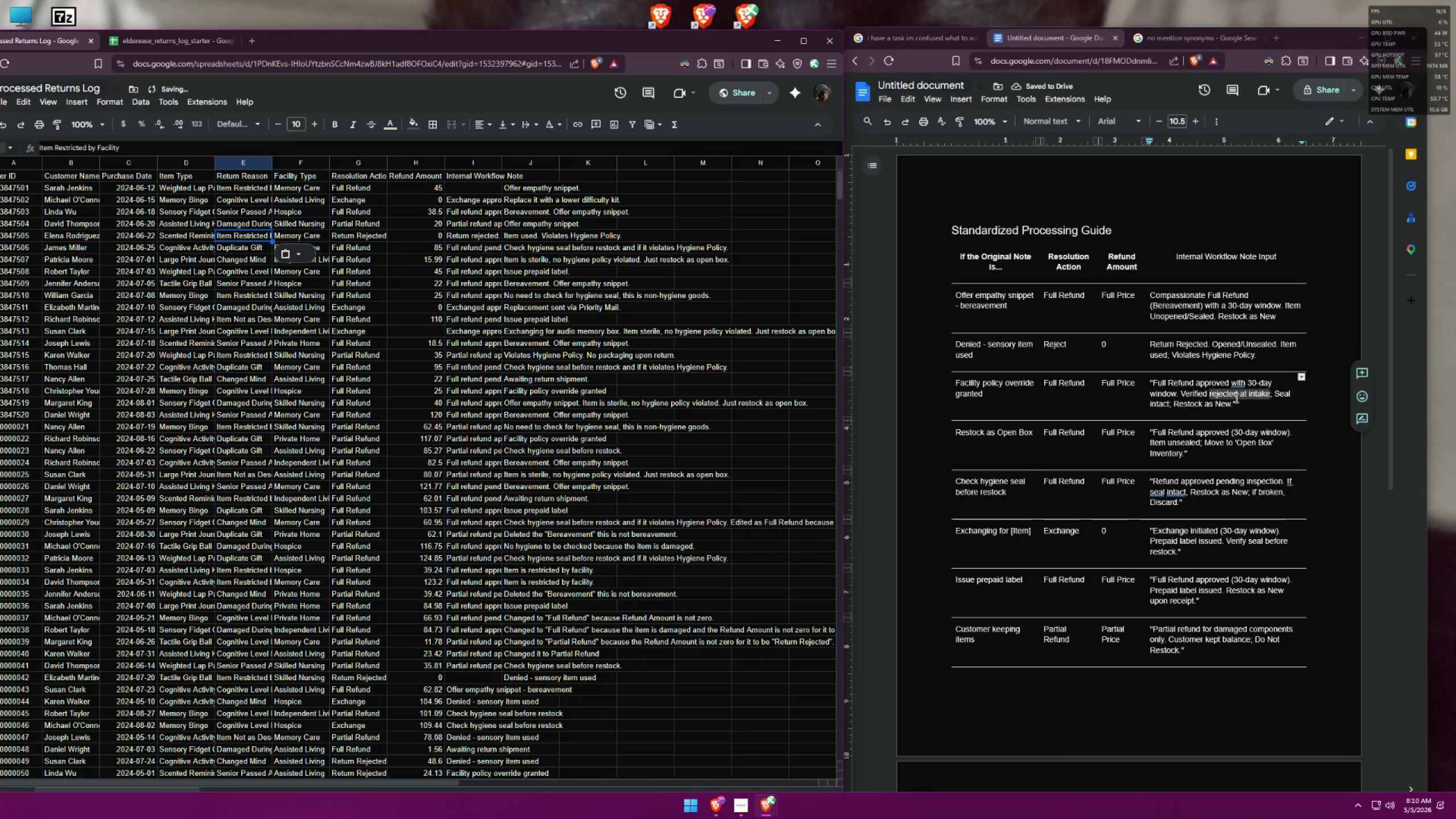 
key(Control+Z)
 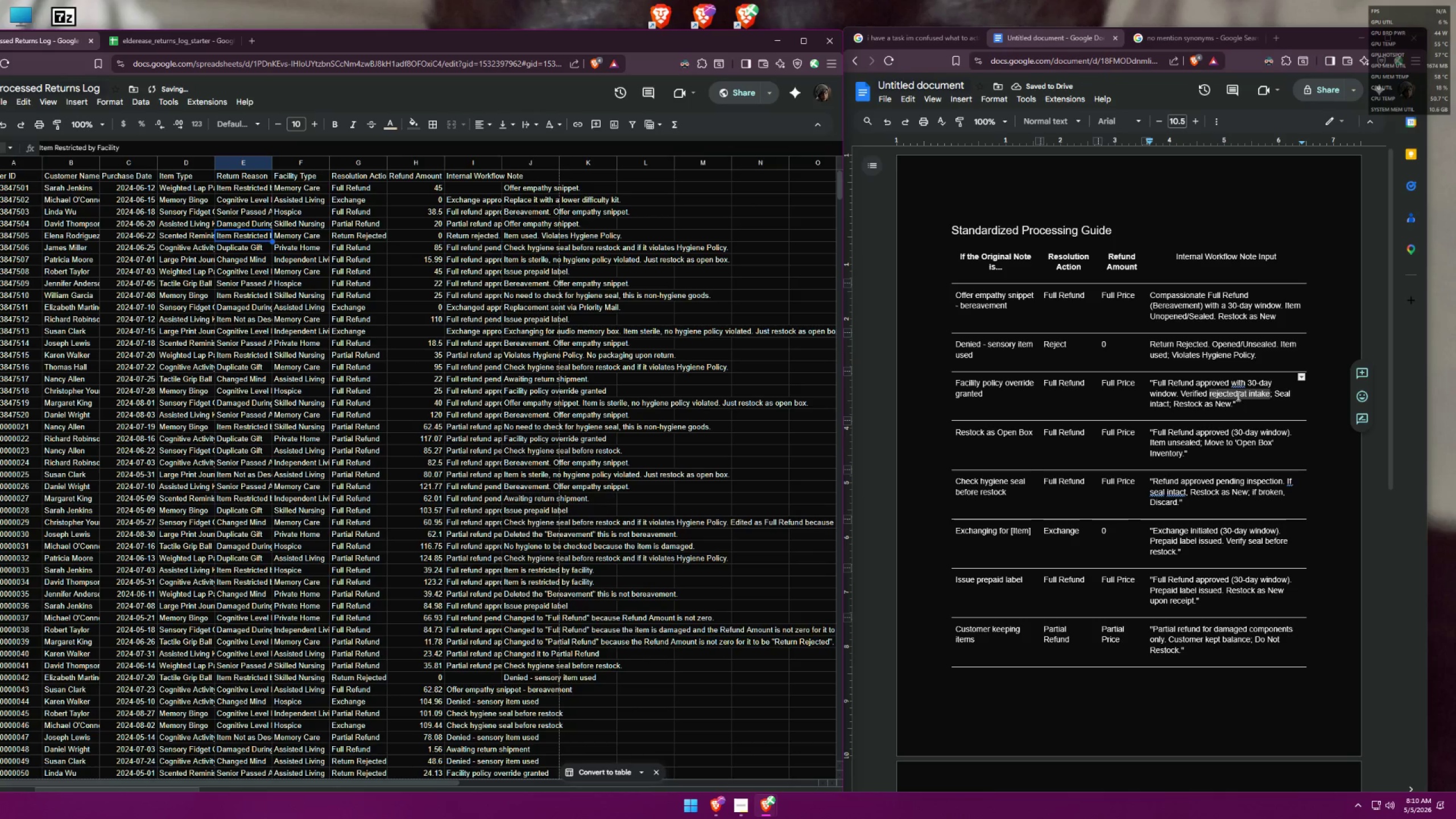 
left_click([1241, 399])
 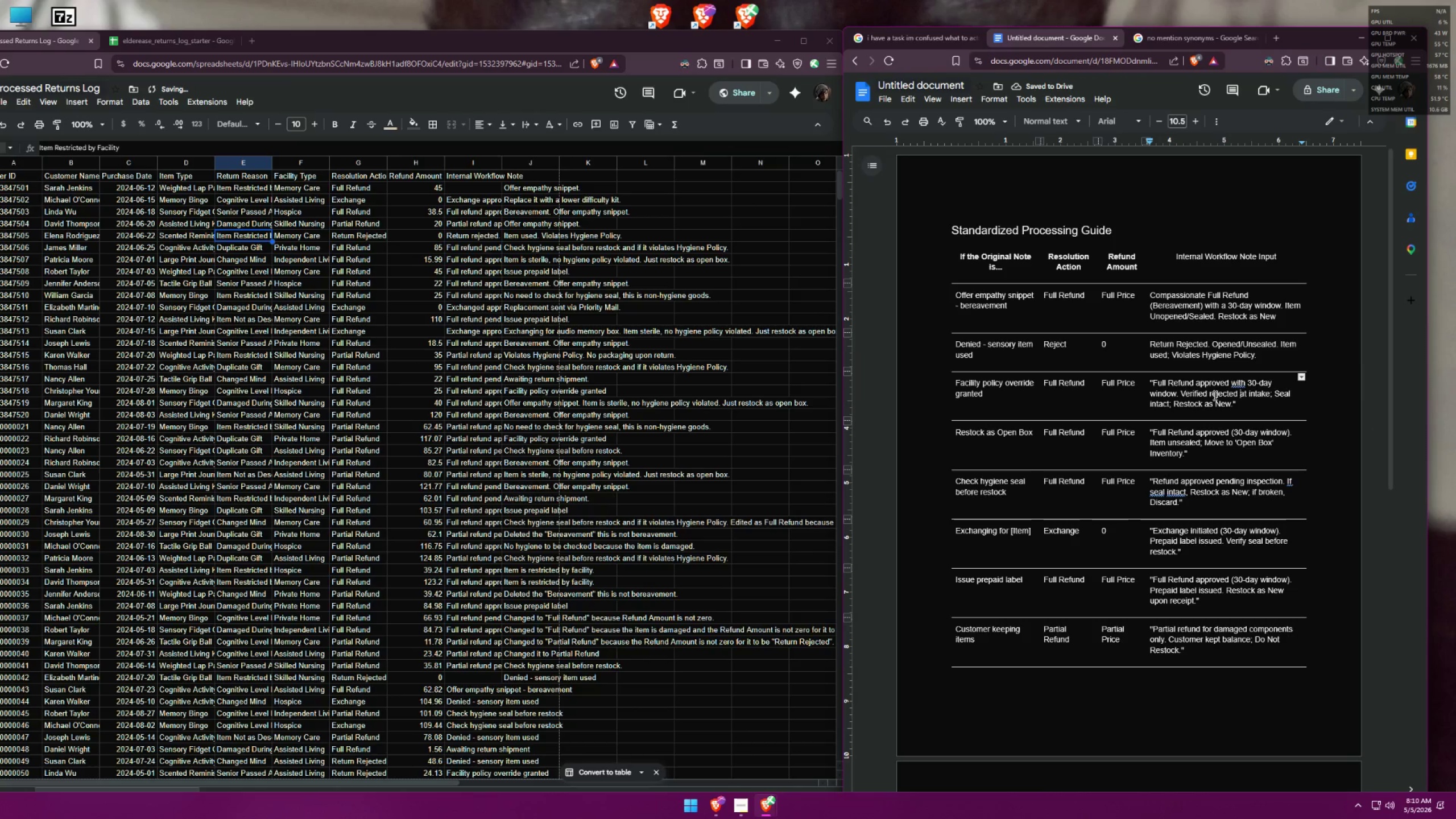 
left_click_drag(start_coordinate=[1213, 395], to_coordinate=[1235, 395])
 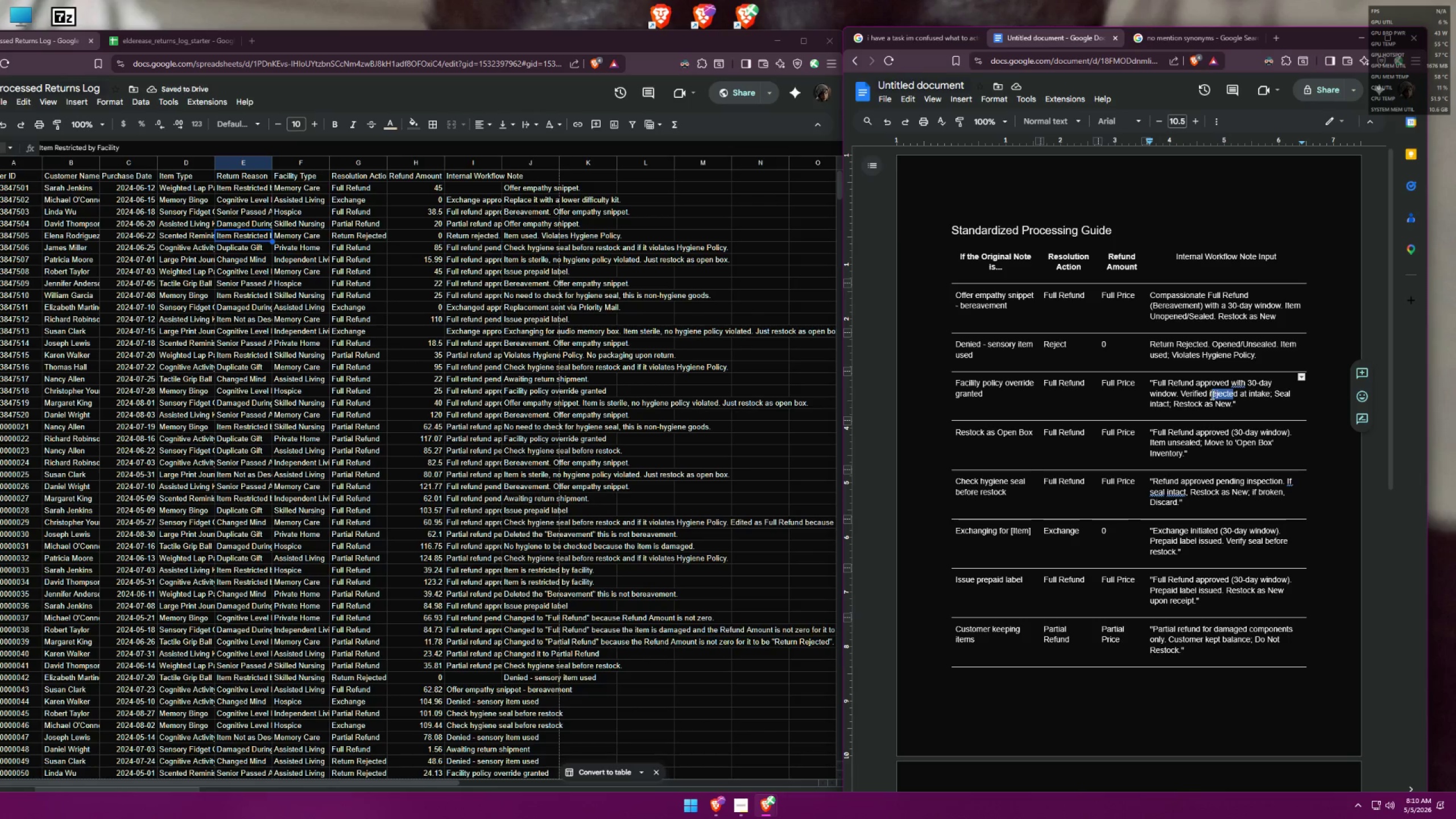 
left_click([1211, 395])
 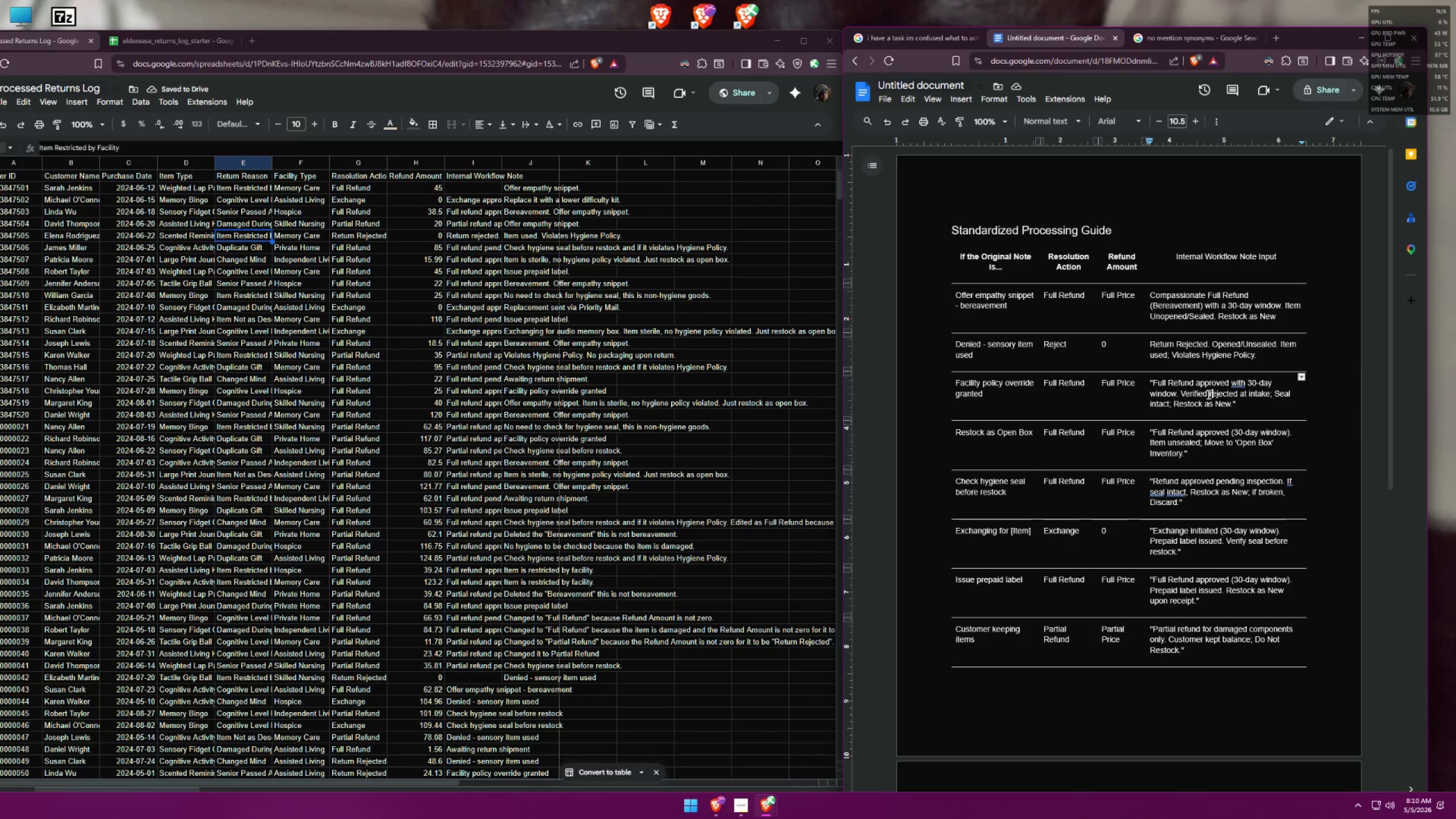 
left_click_drag(start_coordinate=[1208, 394], to_coordinate=[1222, 395])
 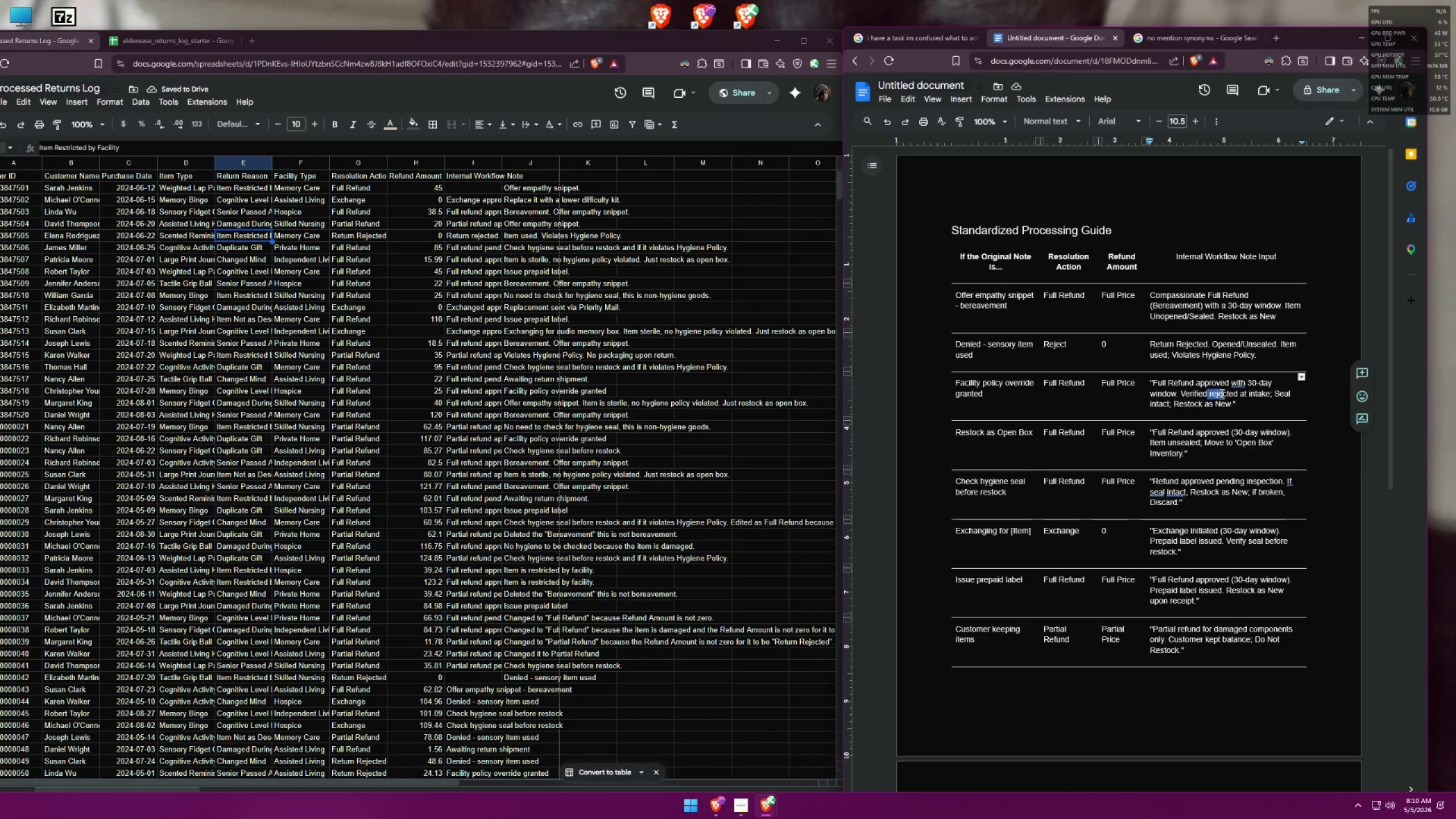 
left_click([1221, 394])
 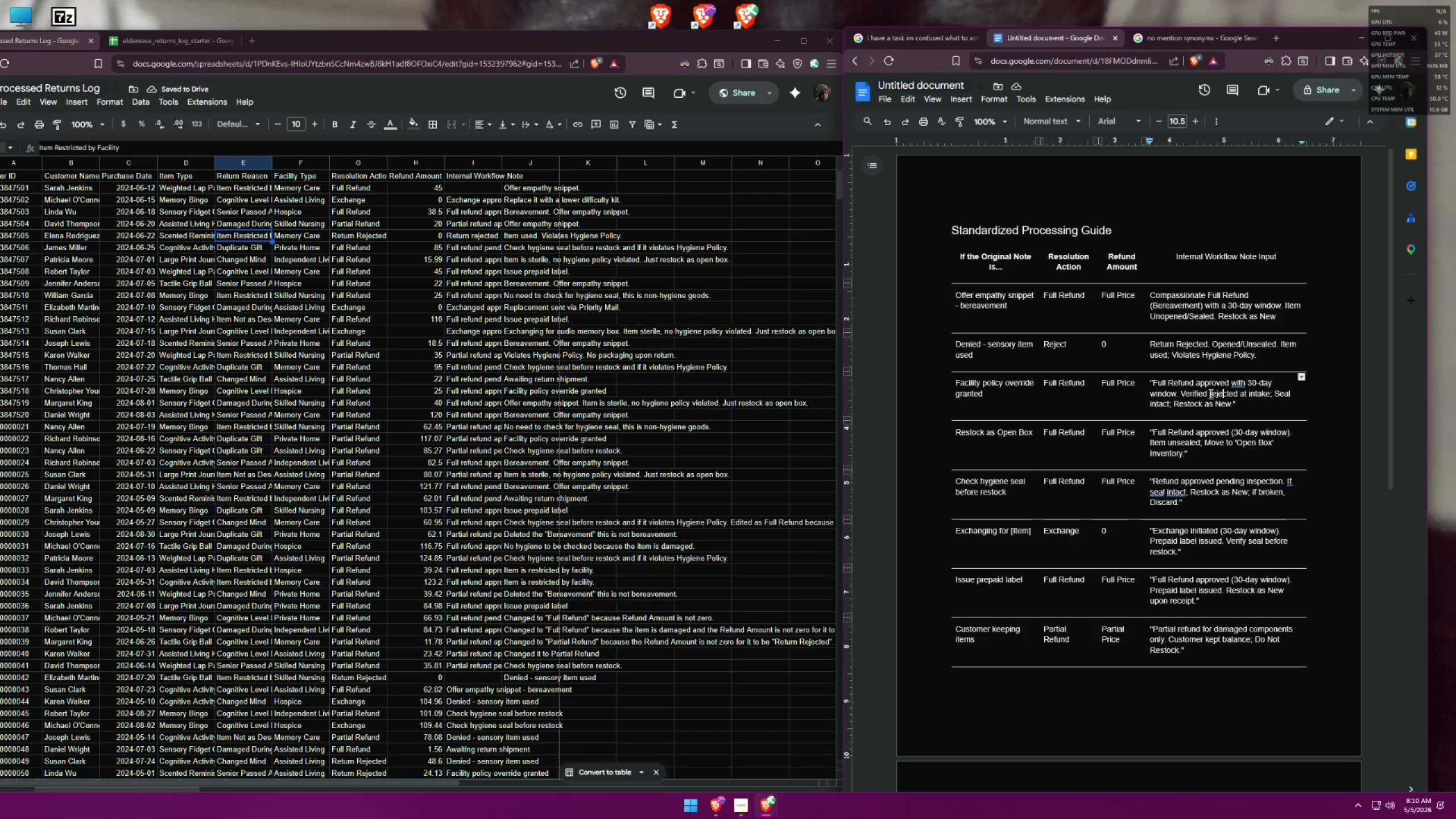 
left_click_drag(start_coordinate=[1210, 394], to_coordinate=[1269, 395])
 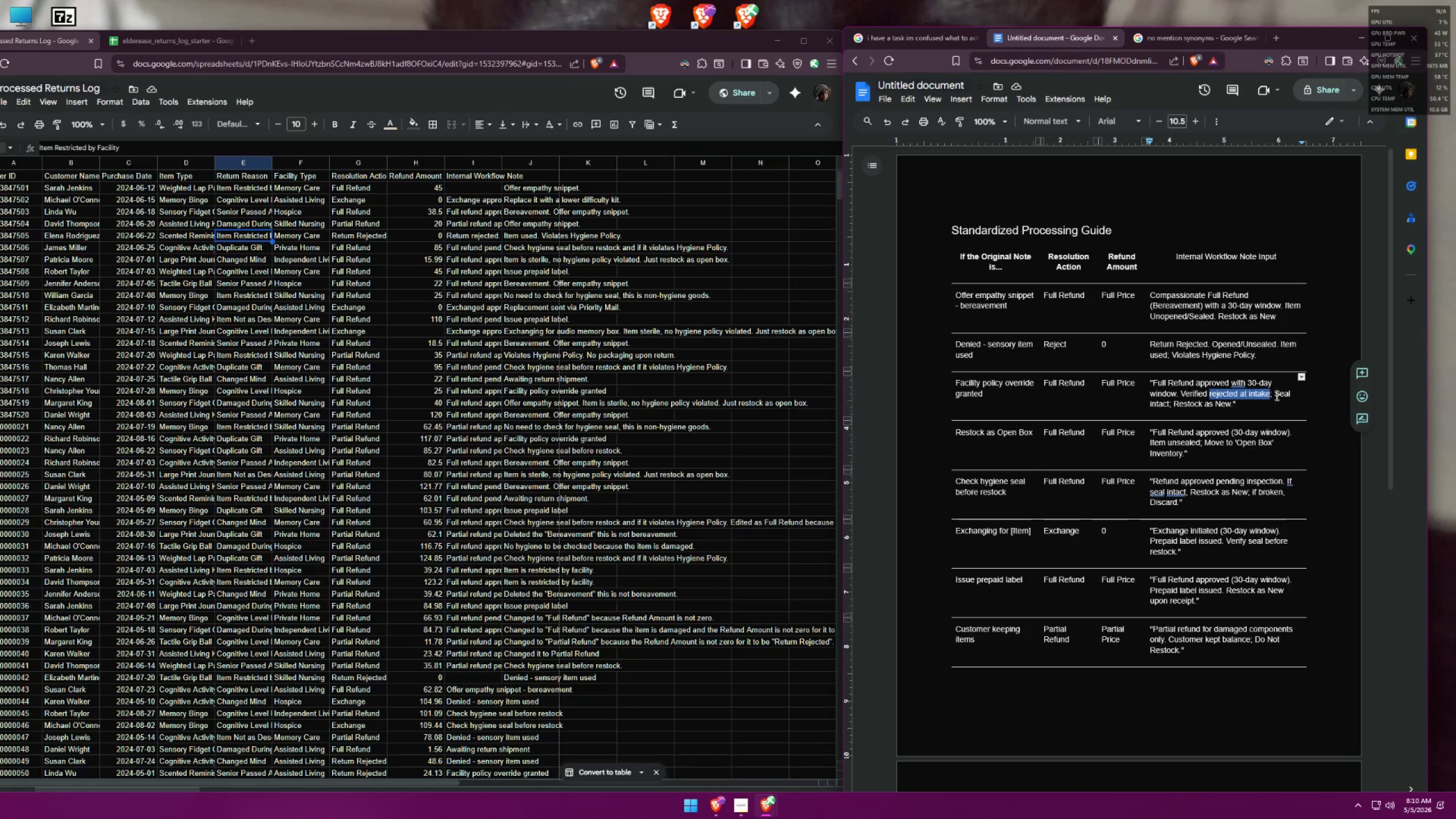 
key(Control+V)
 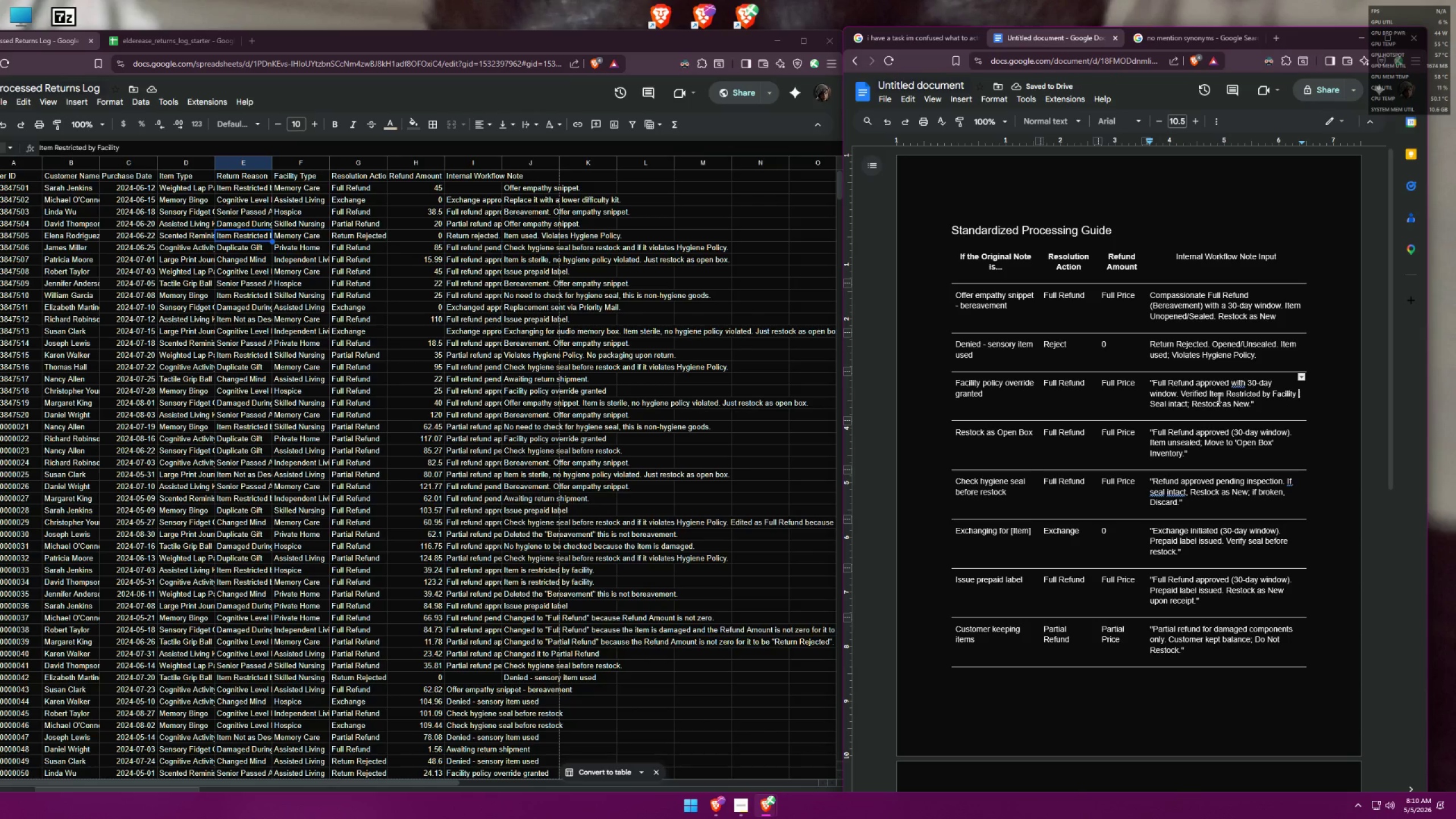 
wait(9.27)
 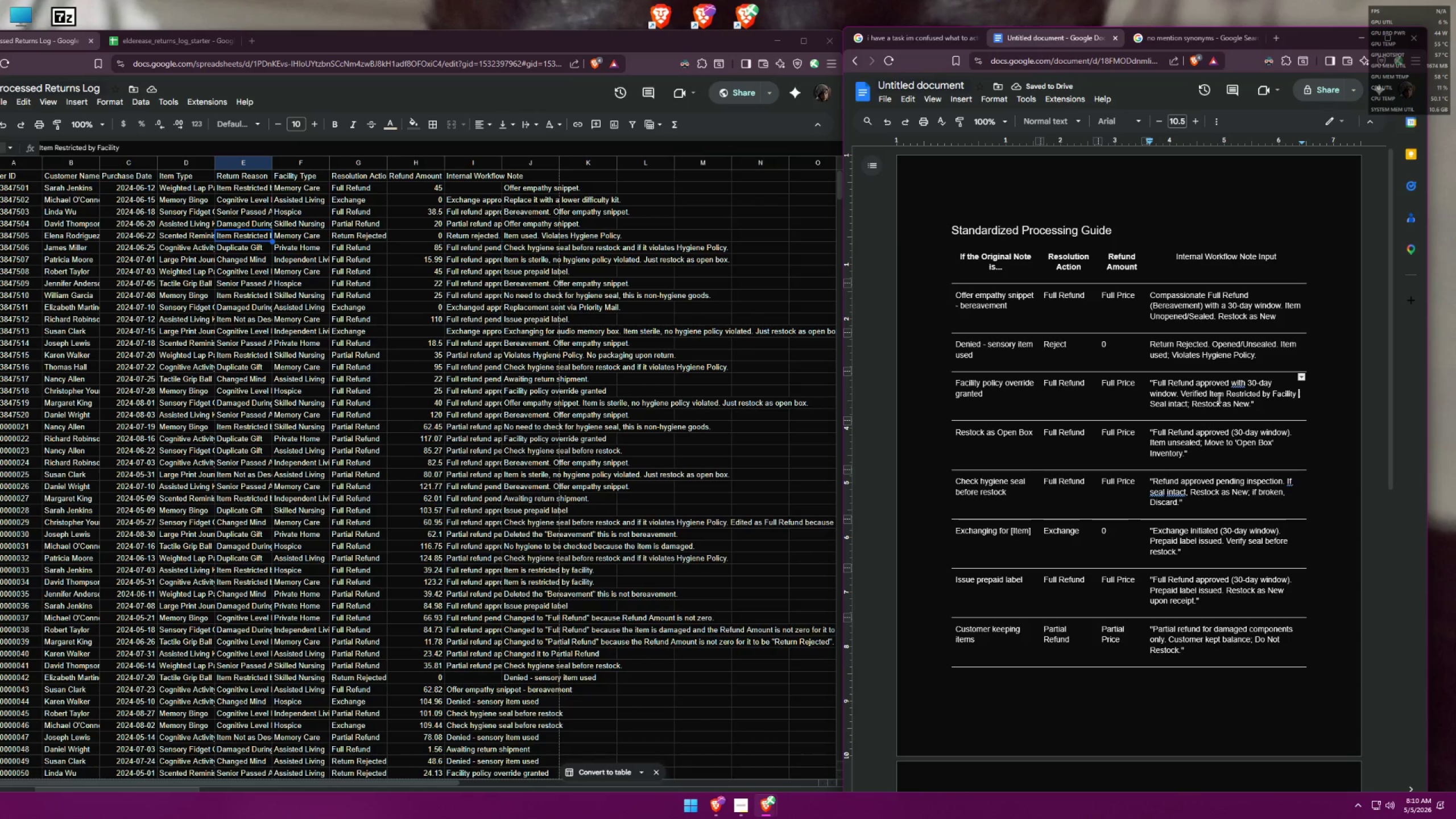 
key(Control+Z)
 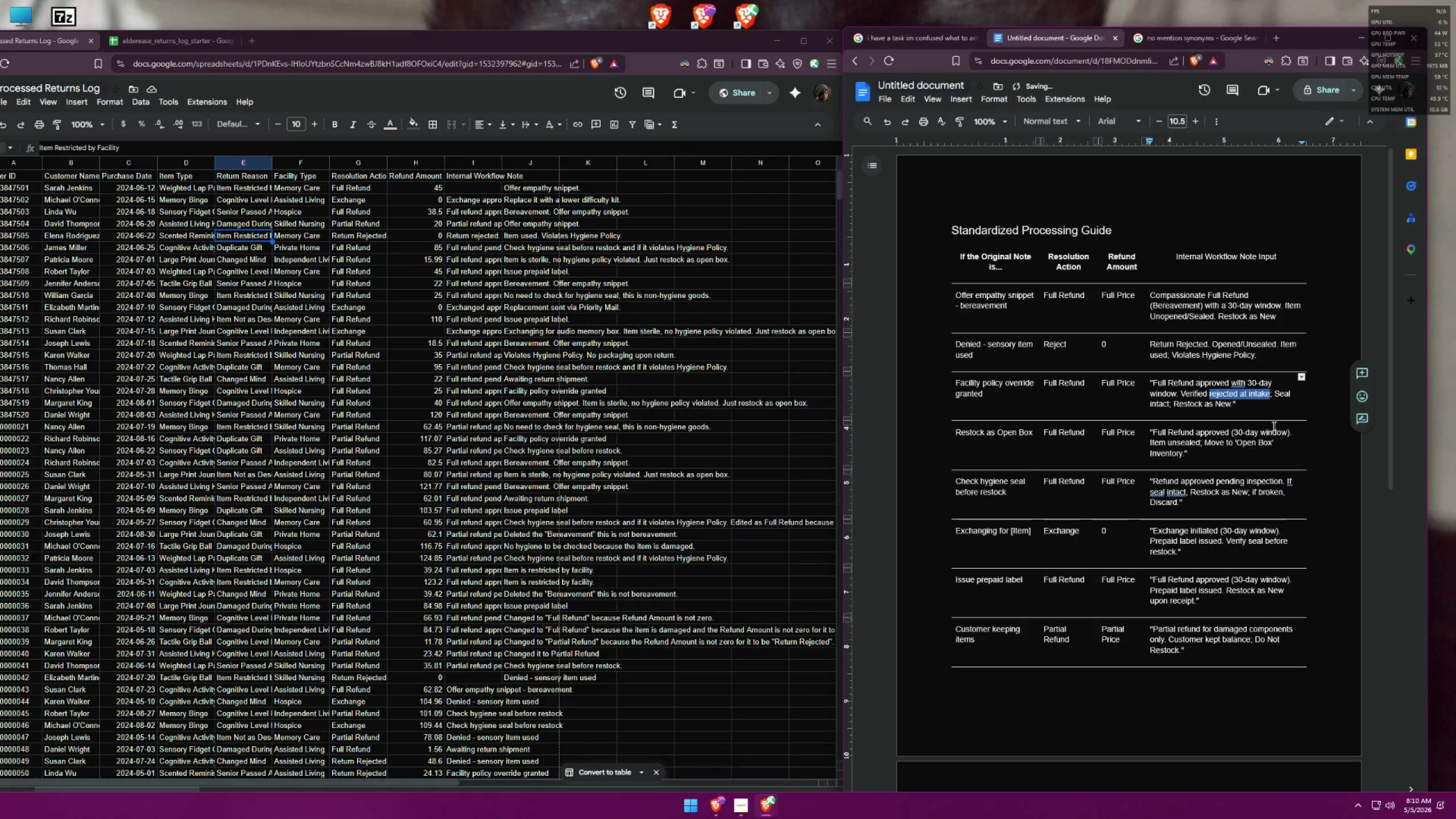 
key(Control+Shift+Z)
 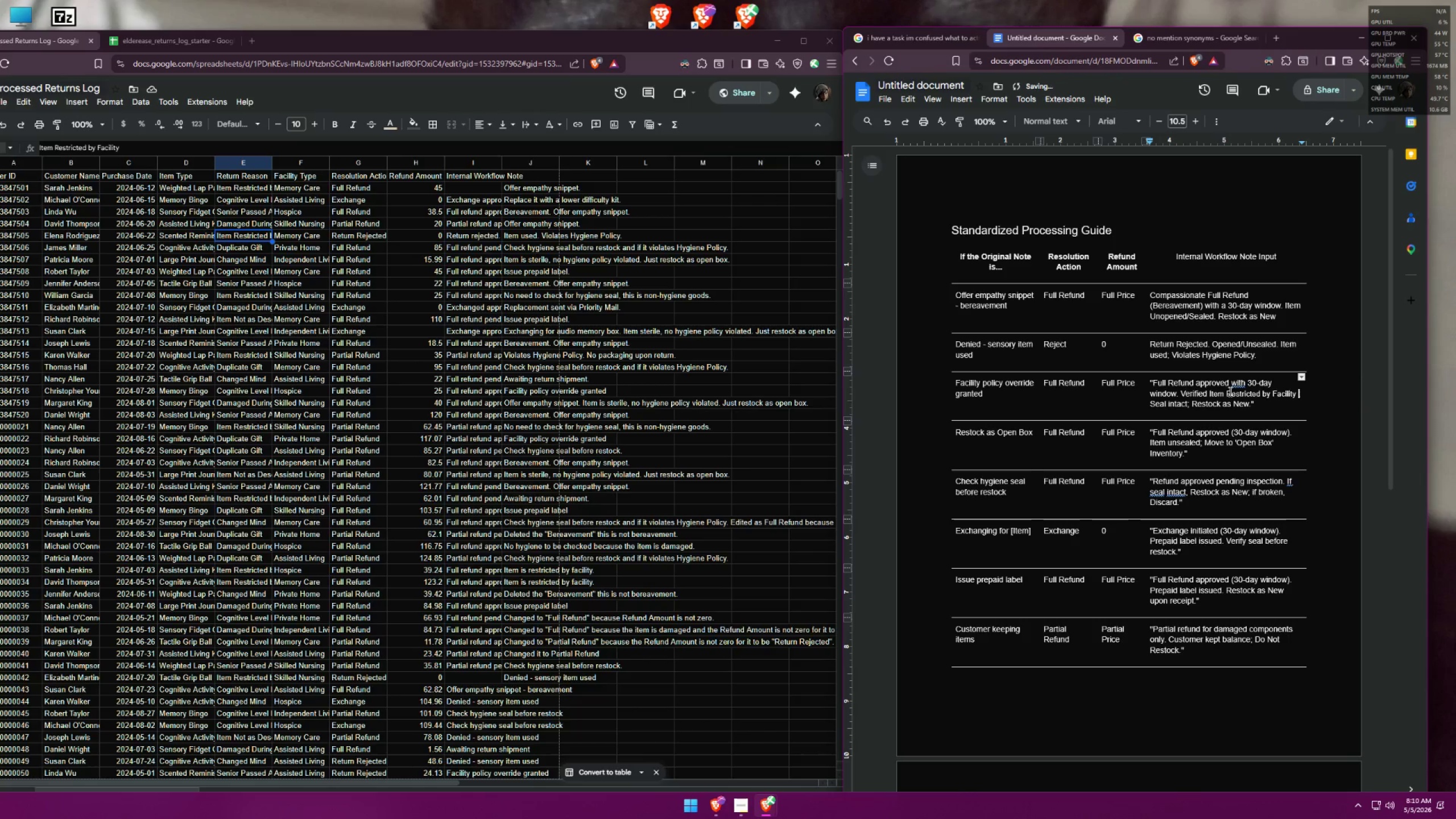 
left_click([1226, 391])
 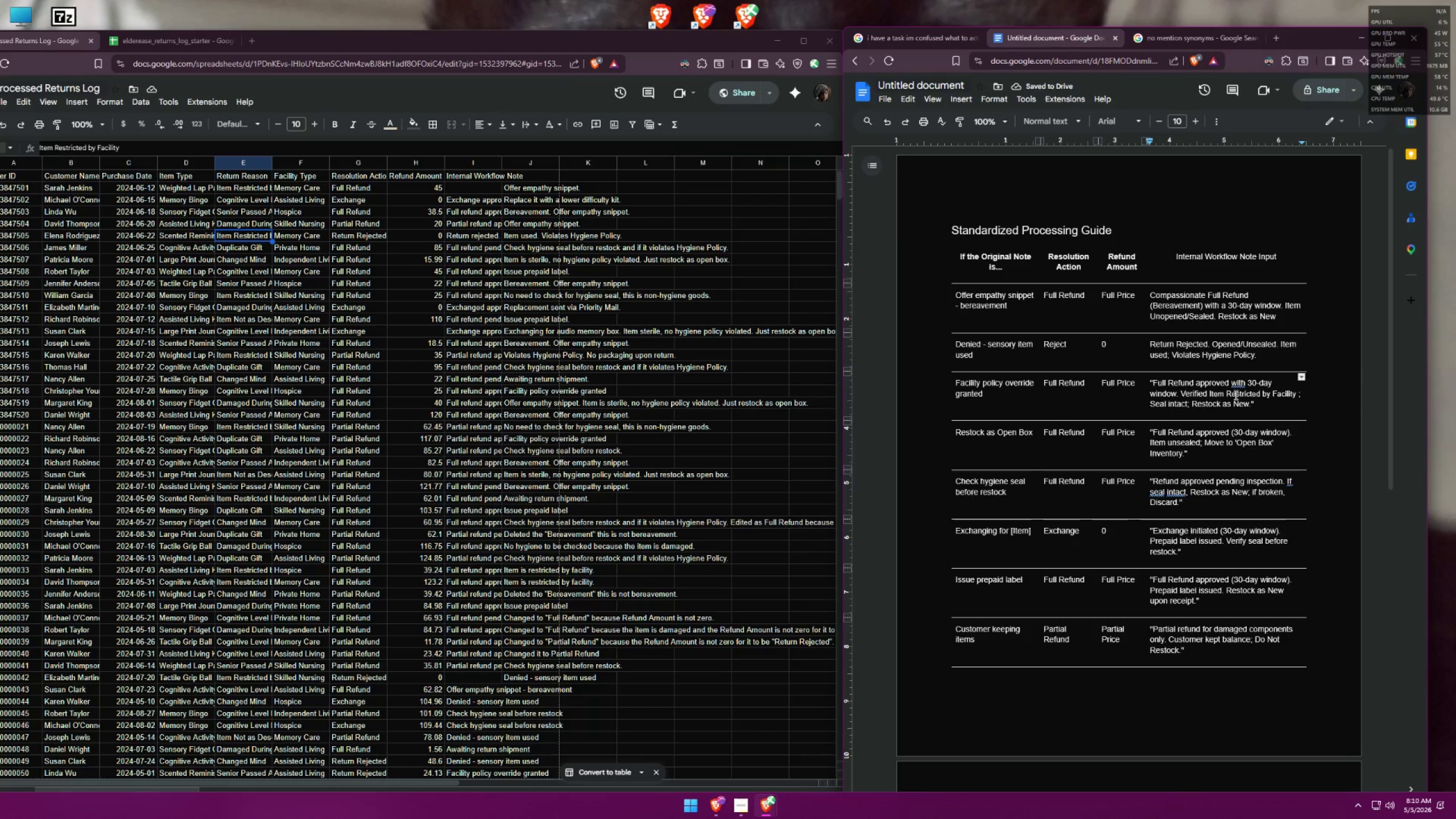 
left_click([1230, 394])
 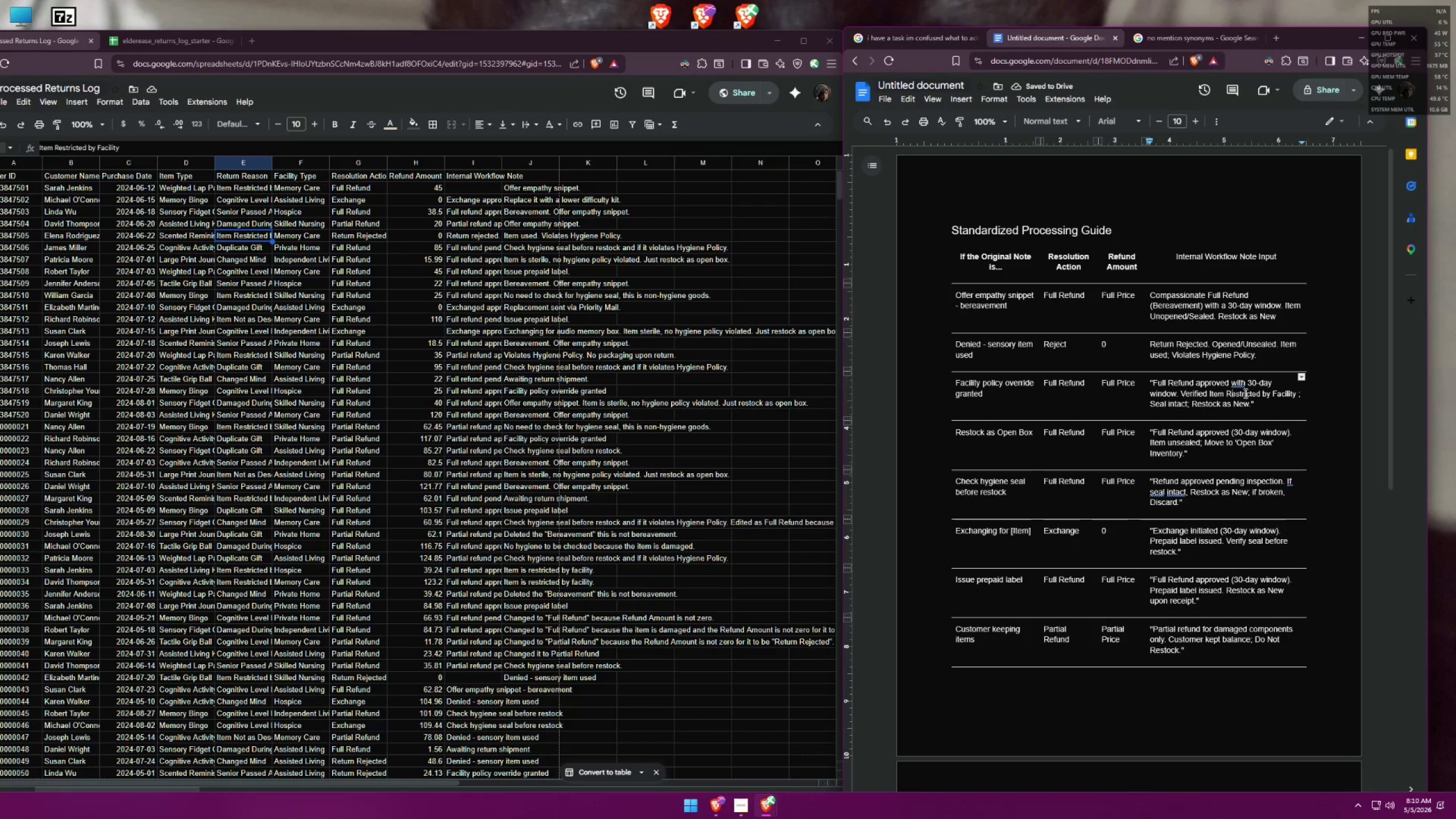 
key(Backspace)
 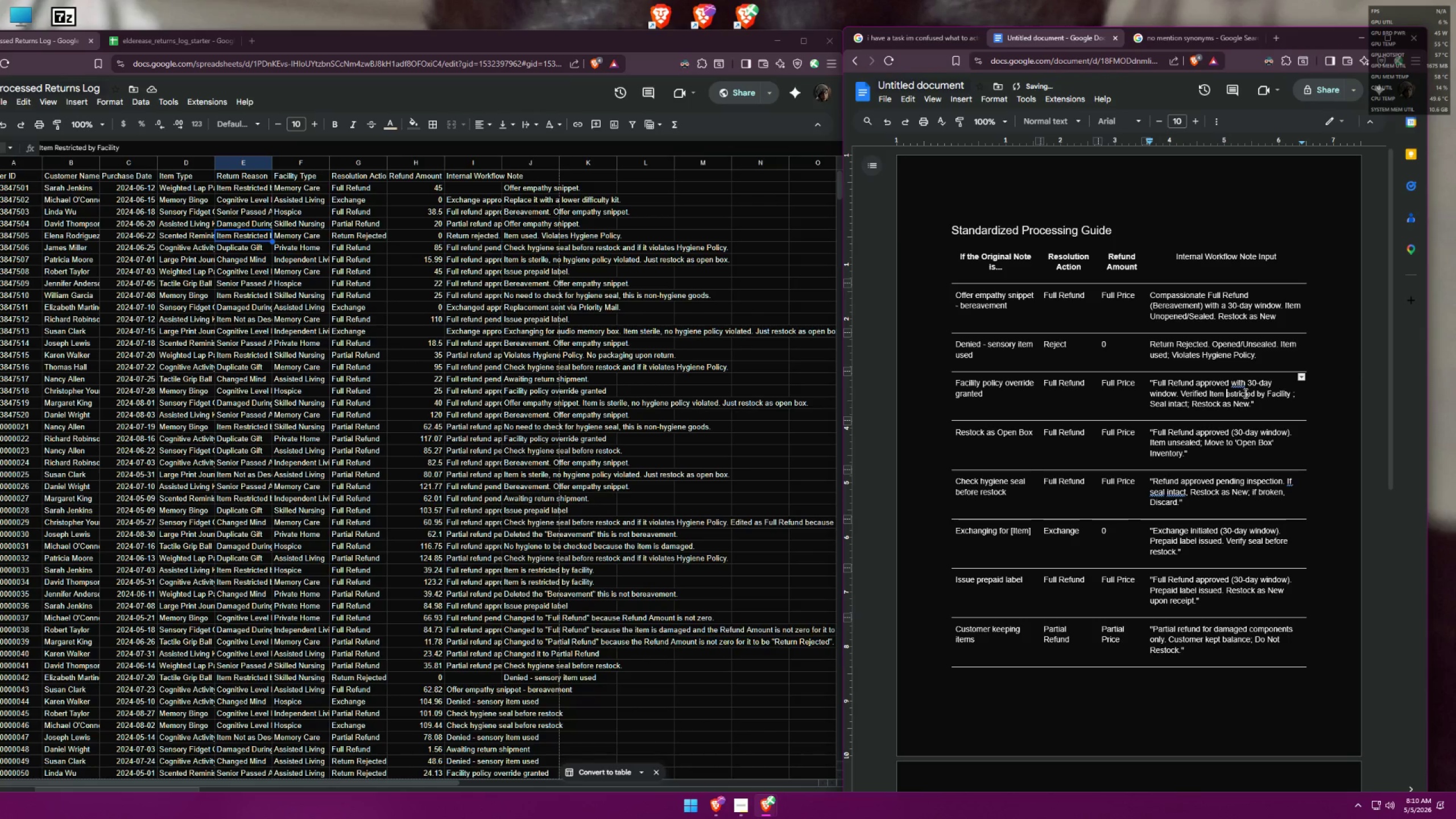 
key(Backspace)
 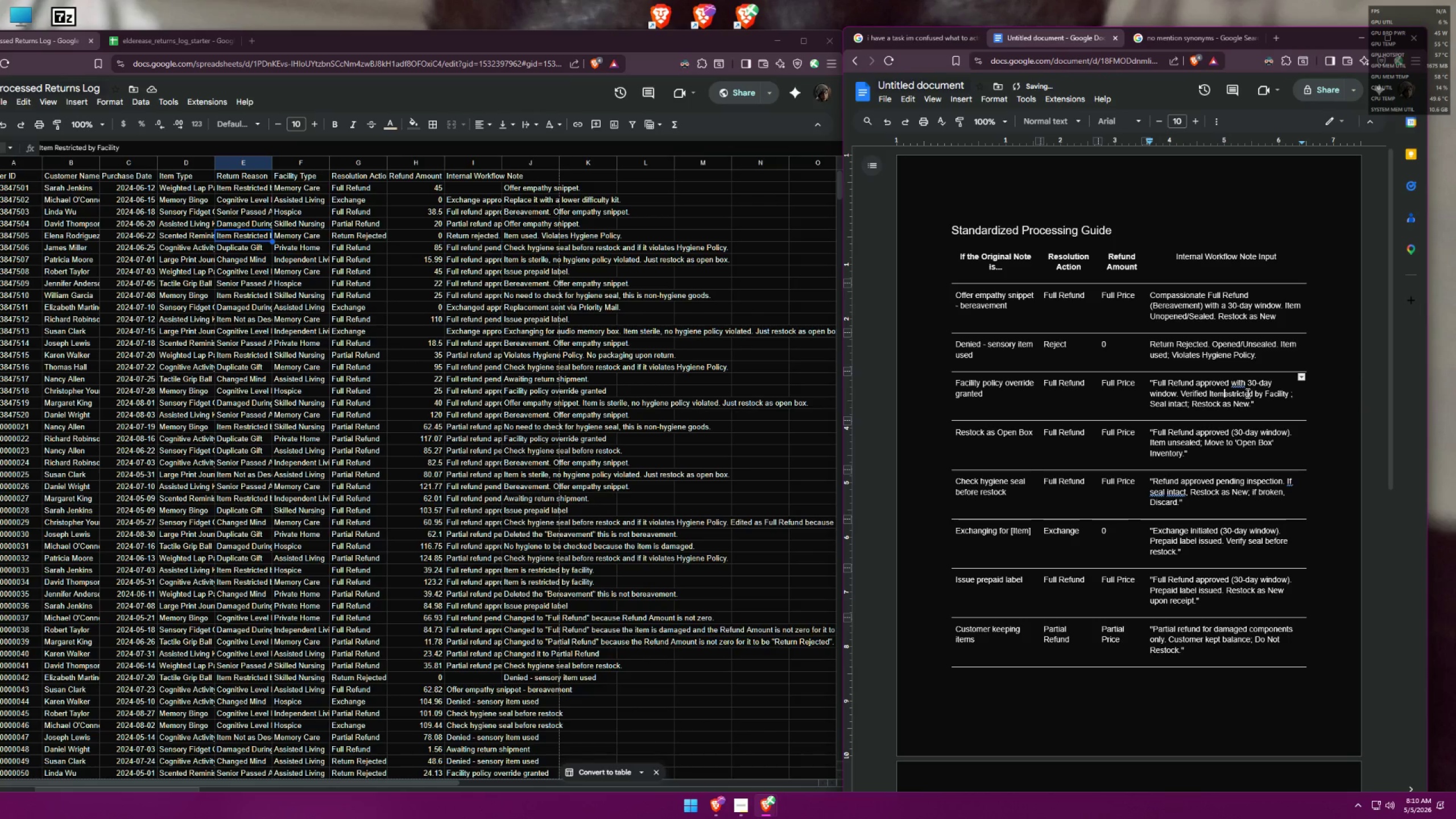 
key(Backspace)
 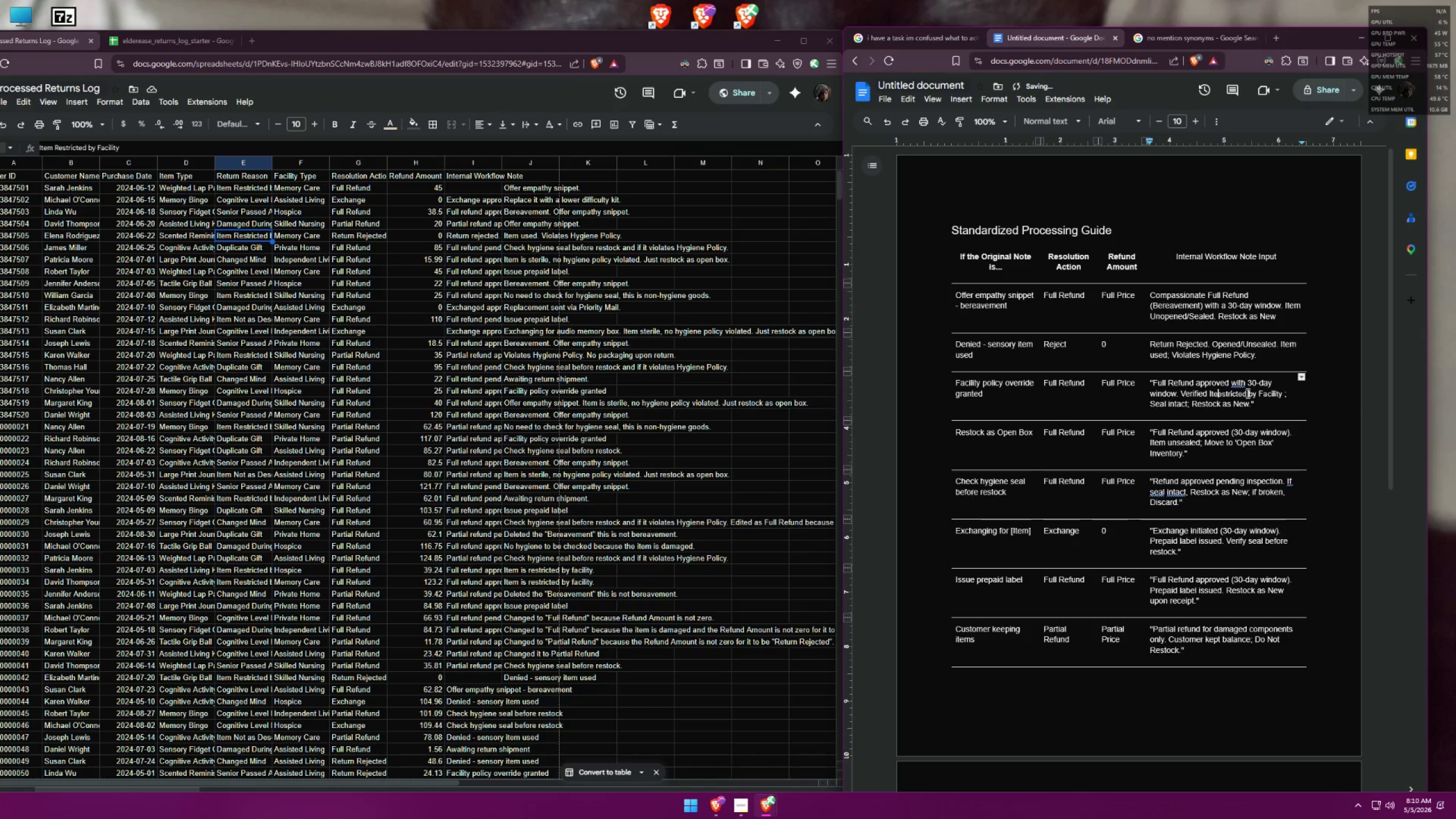 
key(Backspace)
 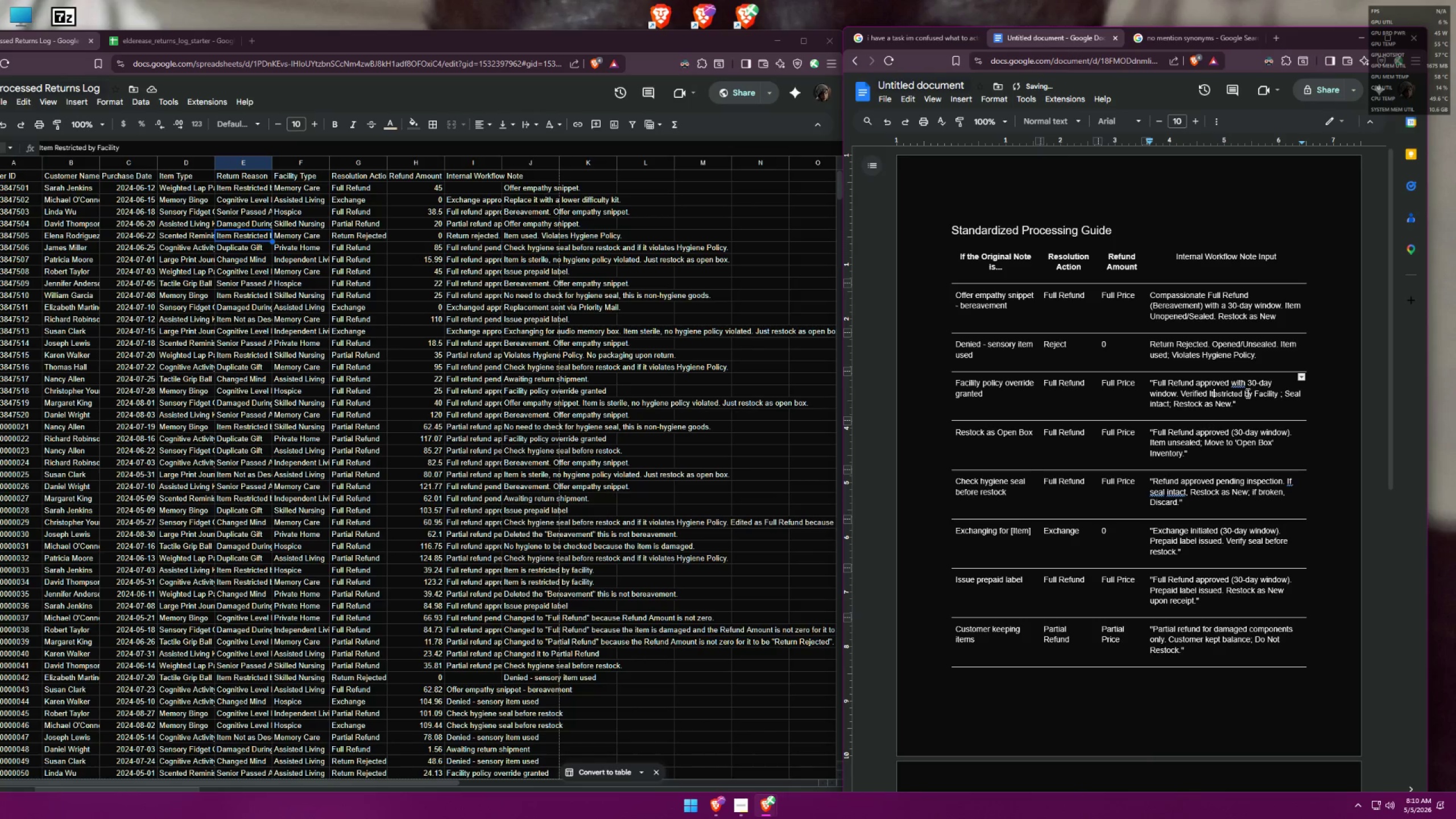 
key(Backspace)
 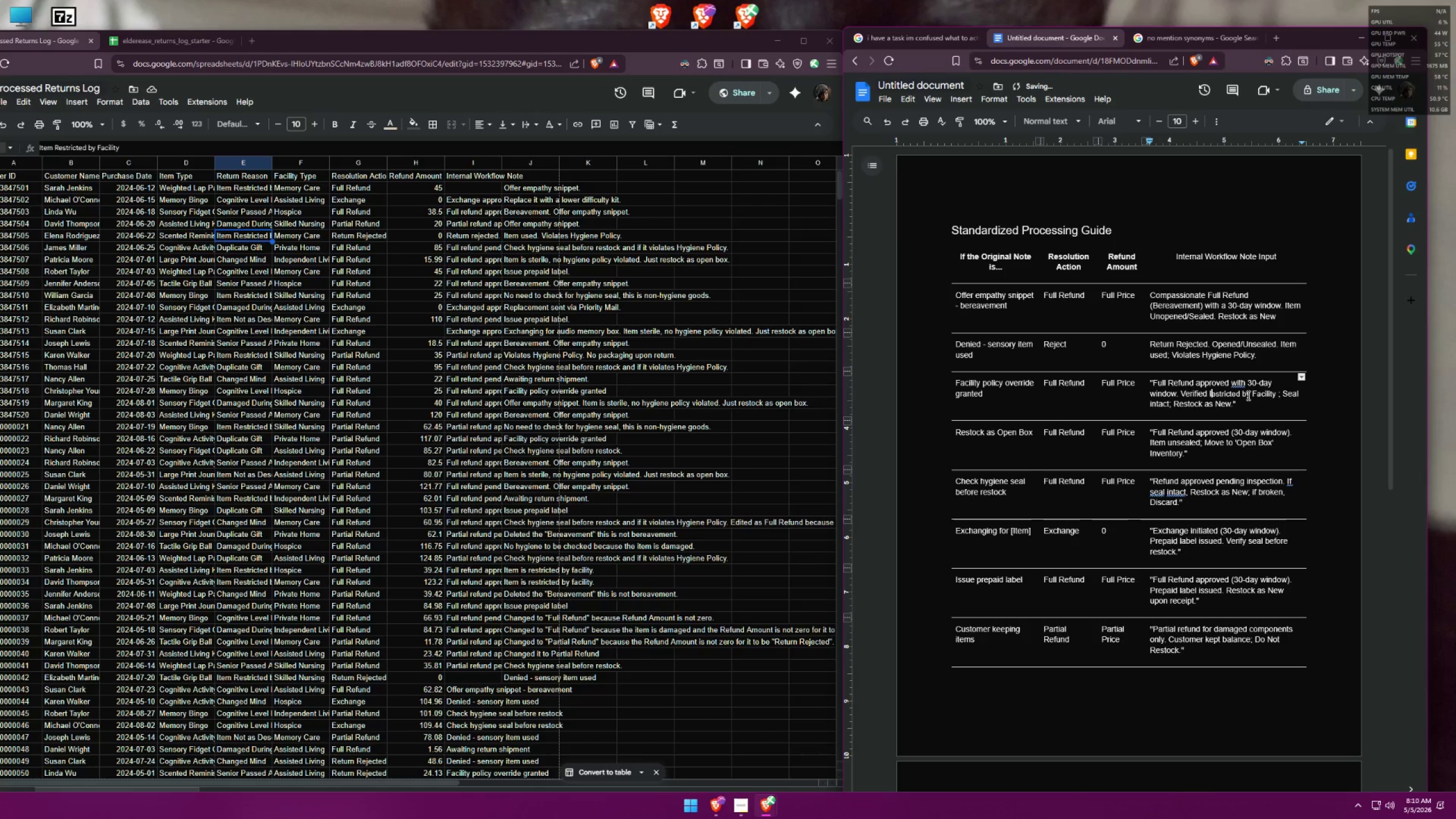 
key(Backspace)
 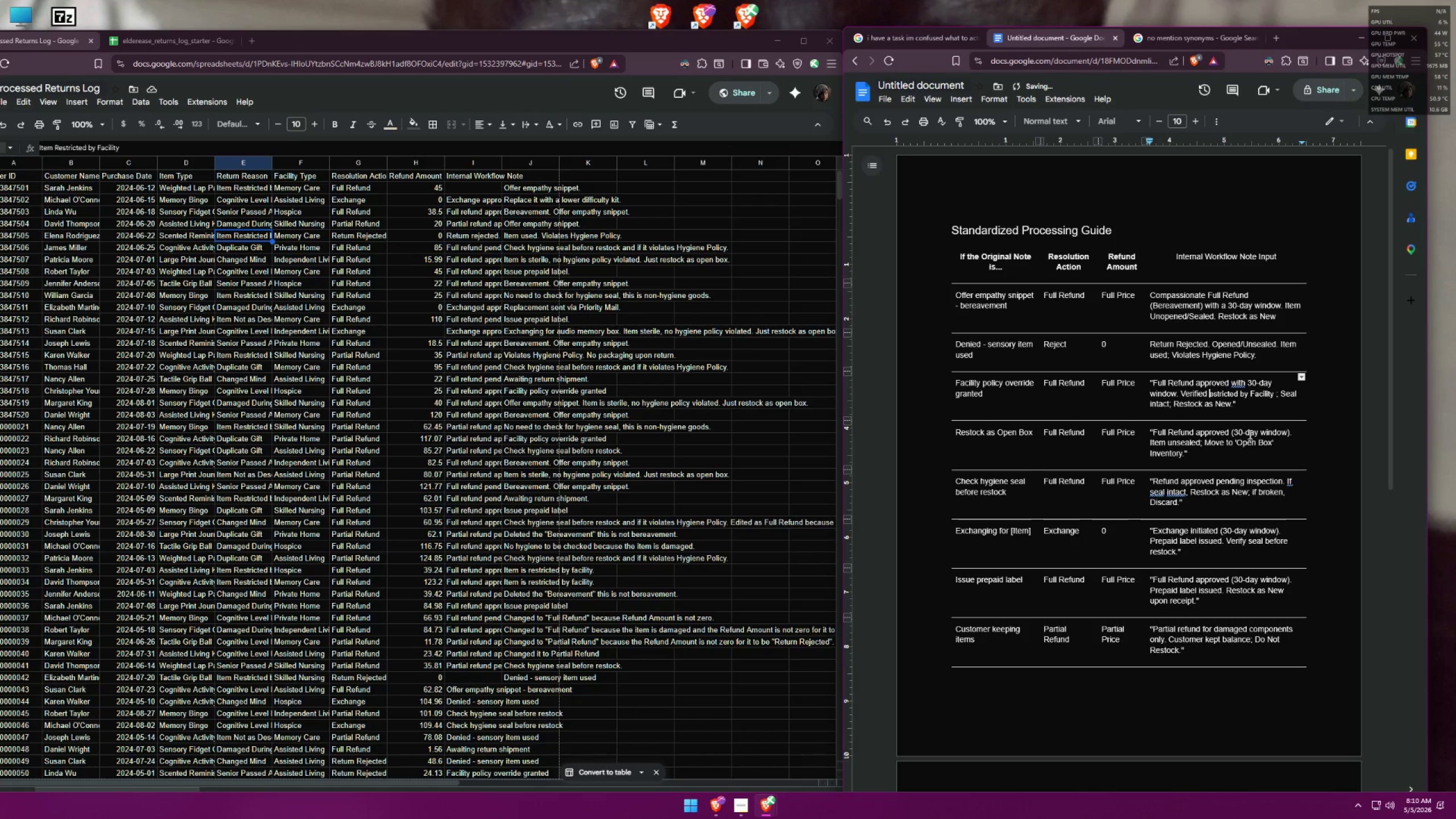 
key(R)
 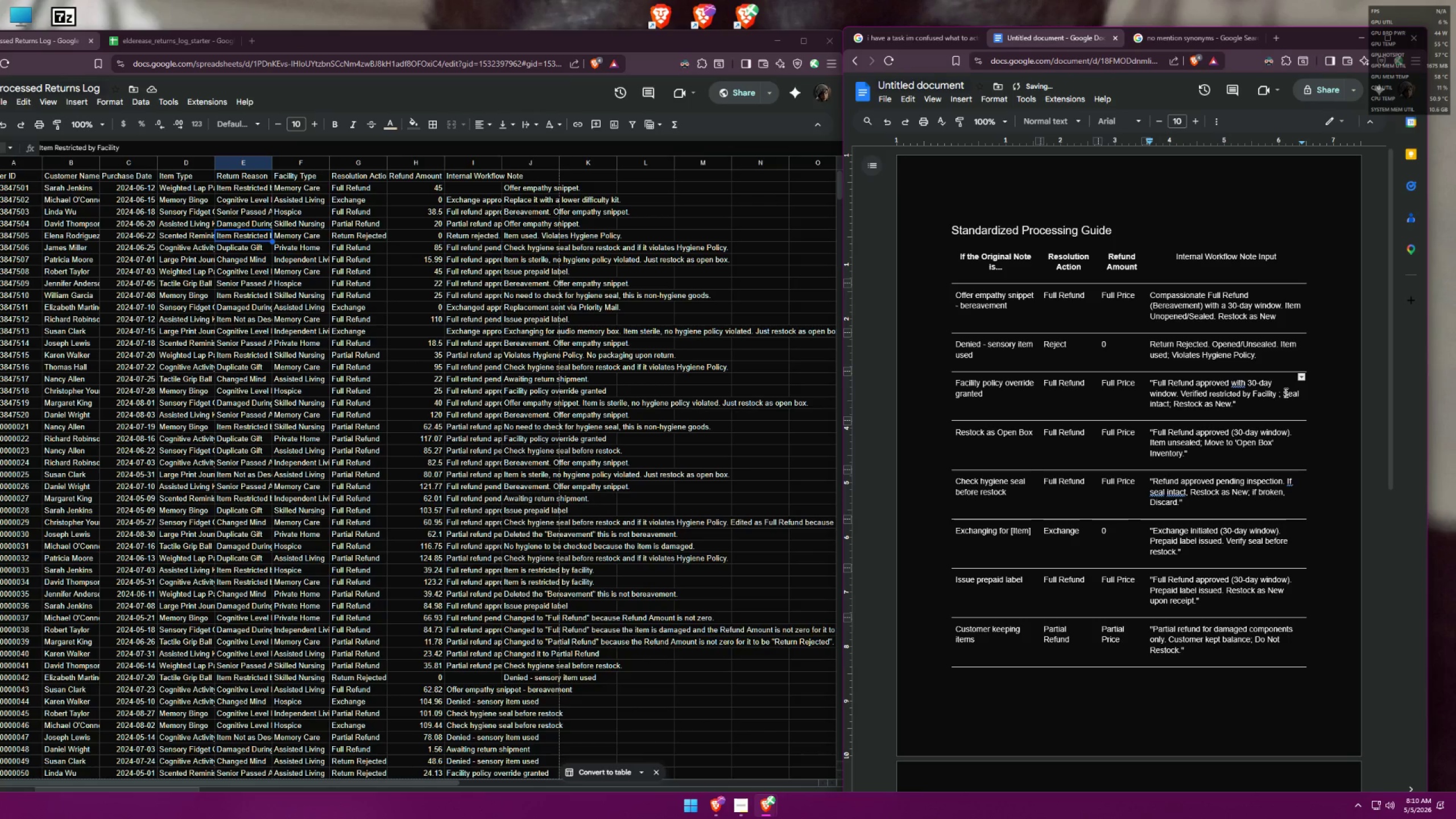 
left_click([1283, 392])
 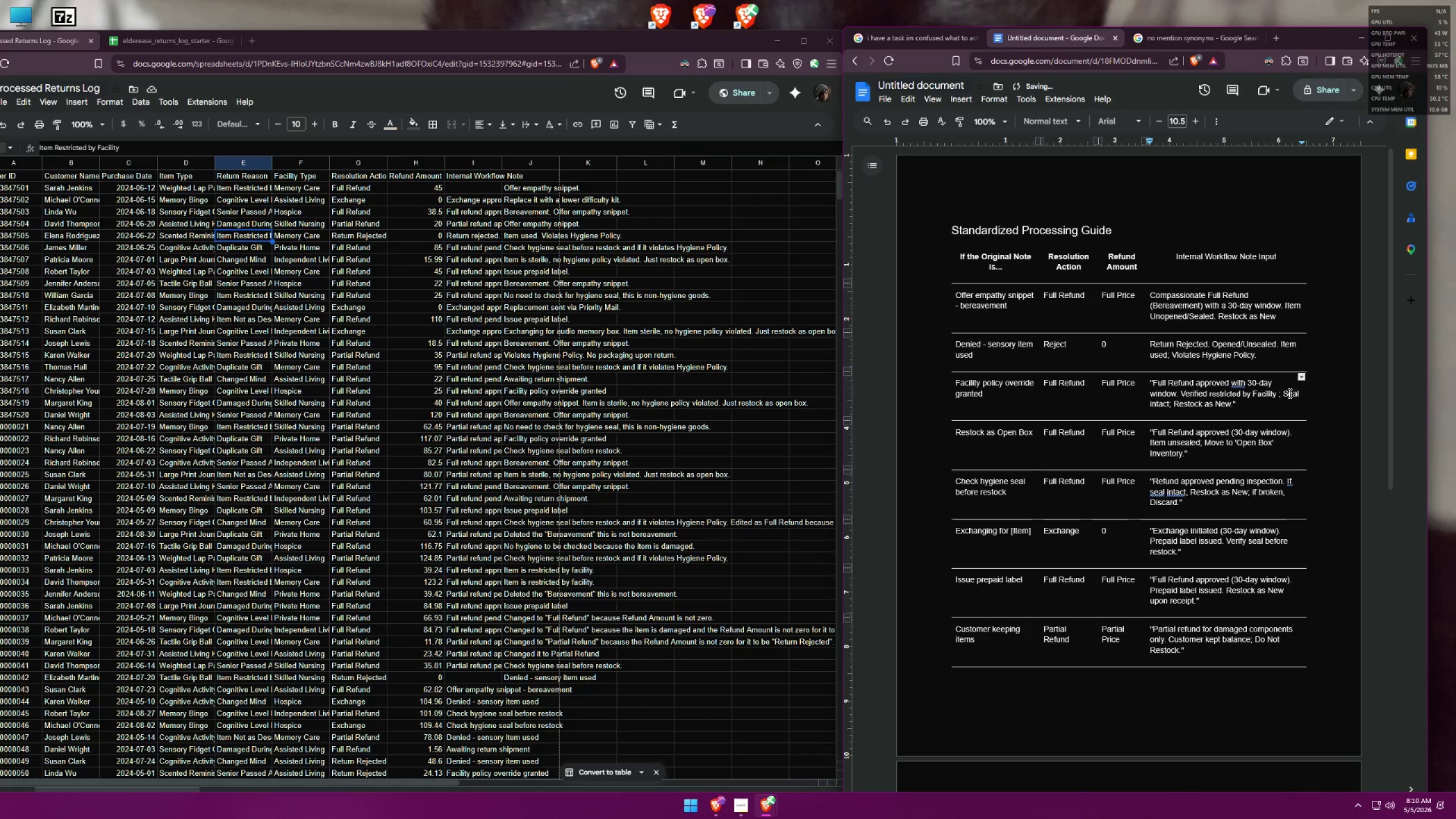 
left_click([1285, 393])
 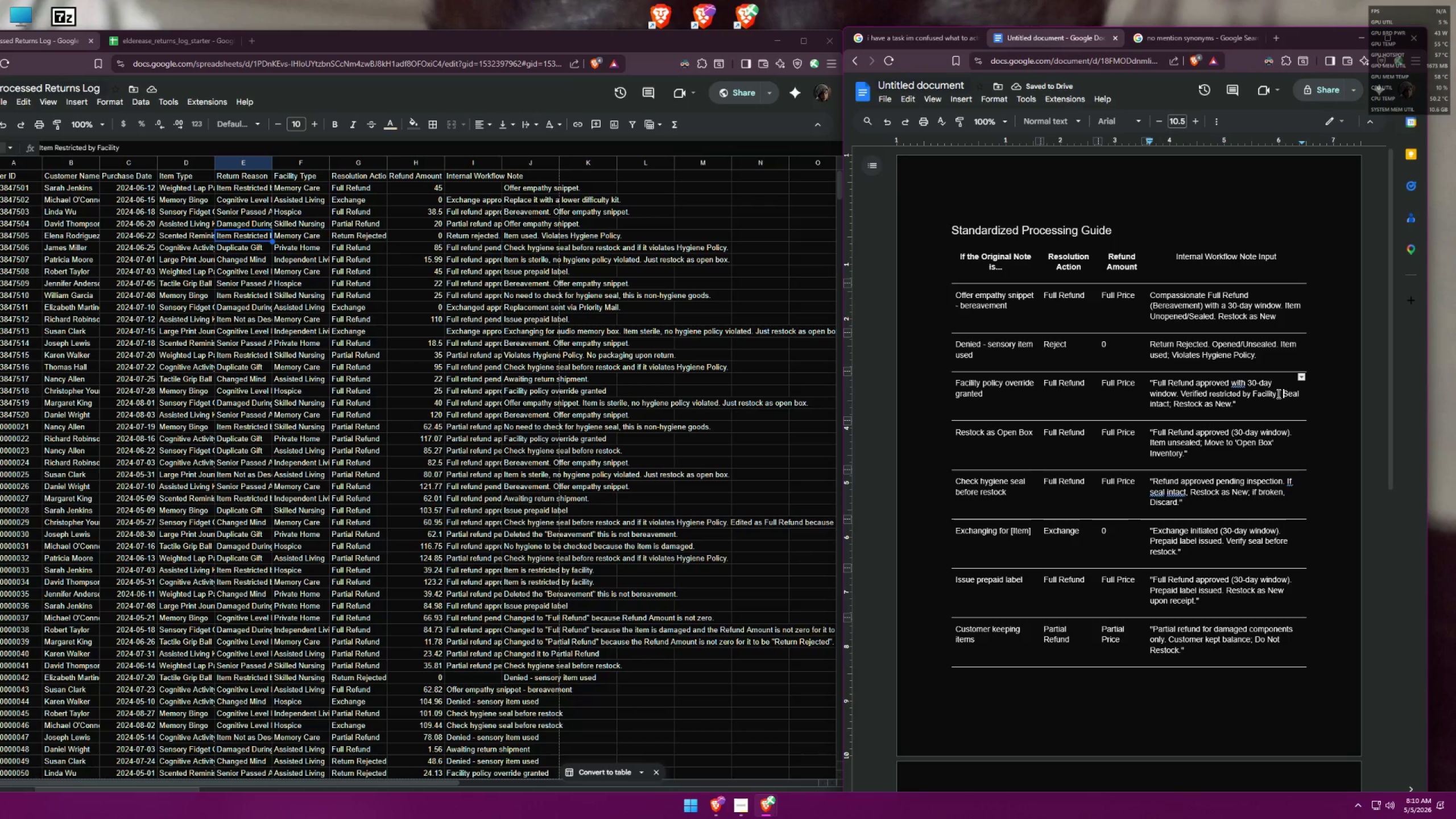 
left_click_drag(start_coordinate=[1277, 394], to_coordinate=[1298, 402])
 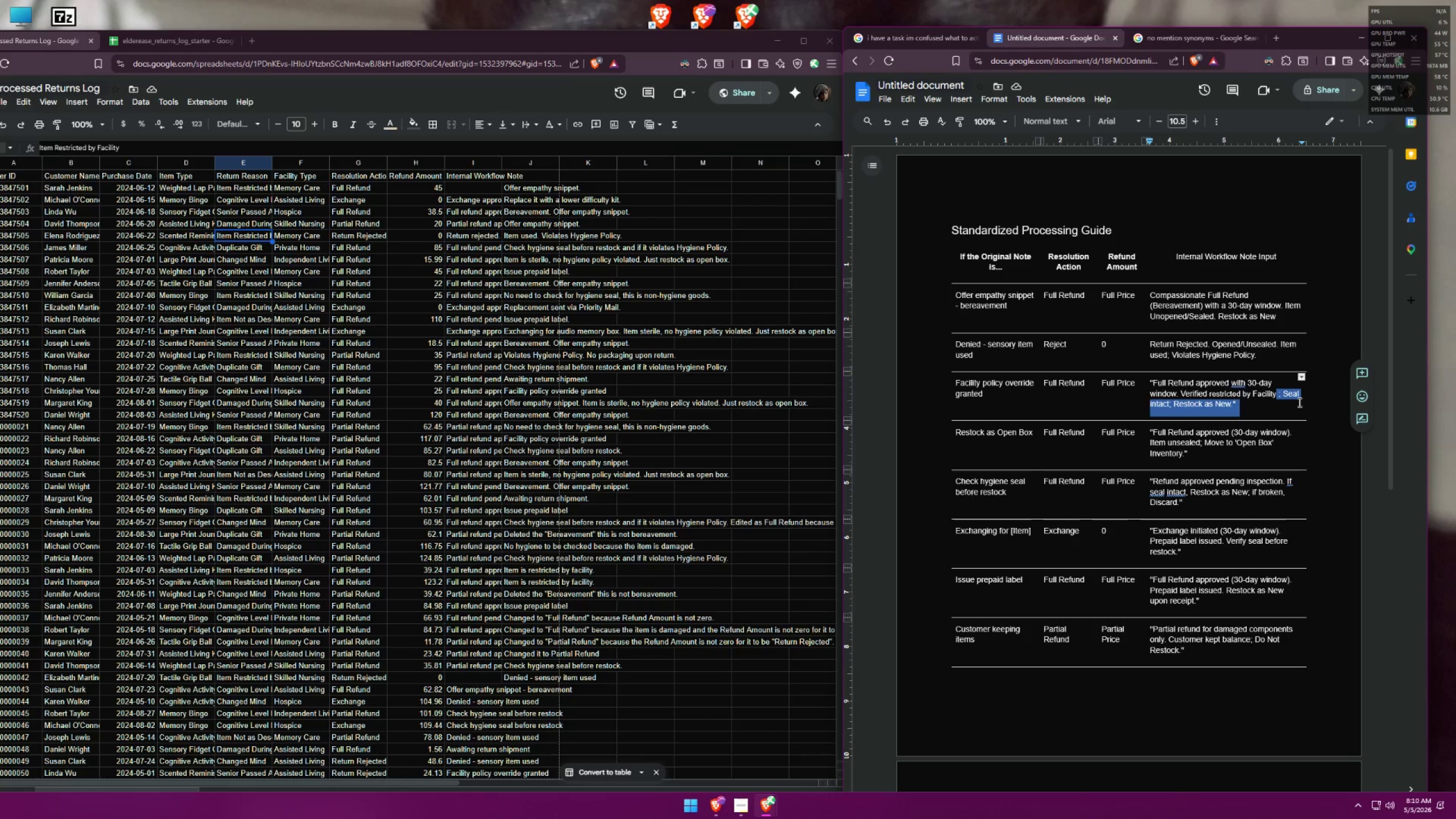 
key(Backspace)
 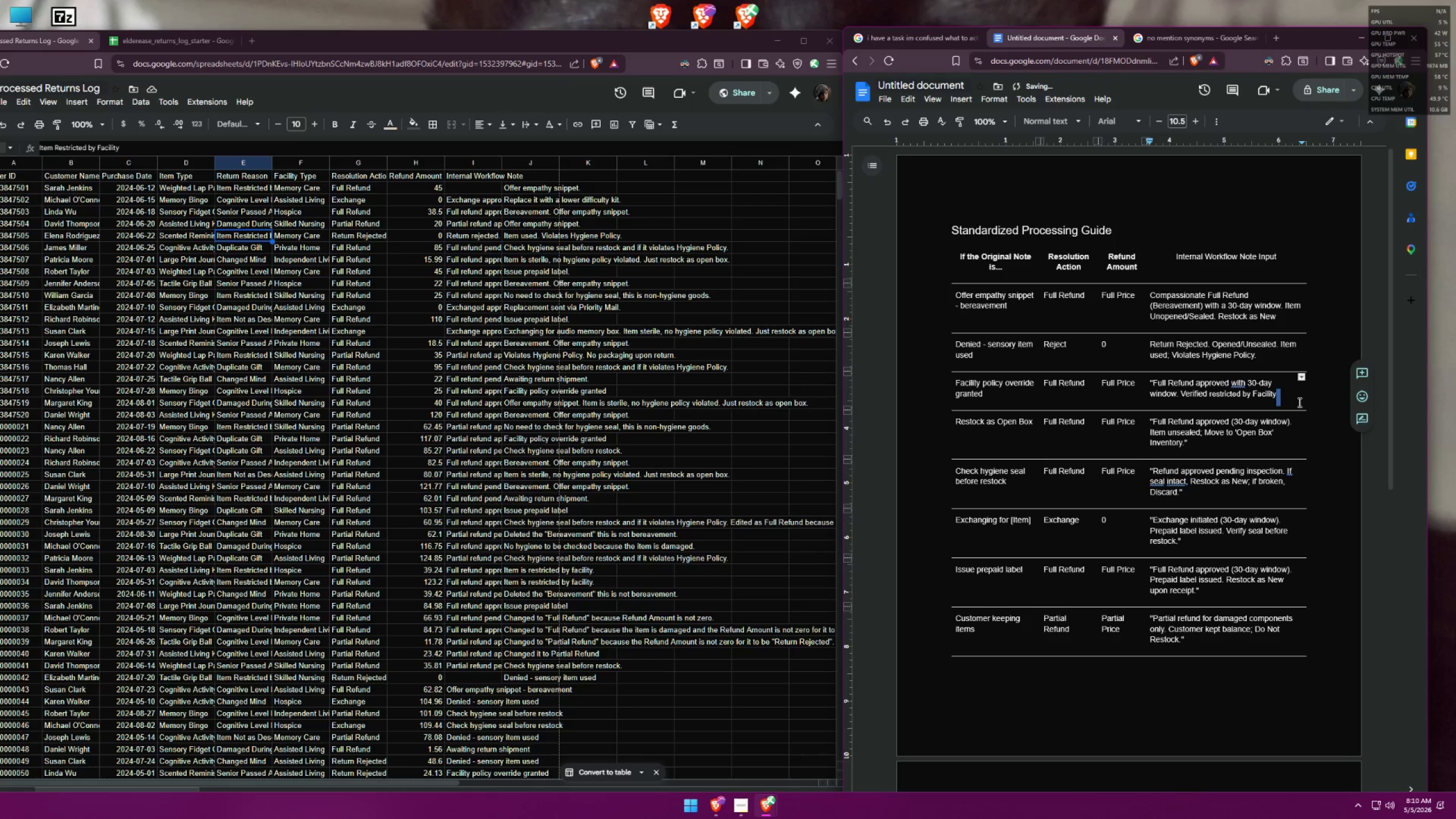 
key(Backspace)
 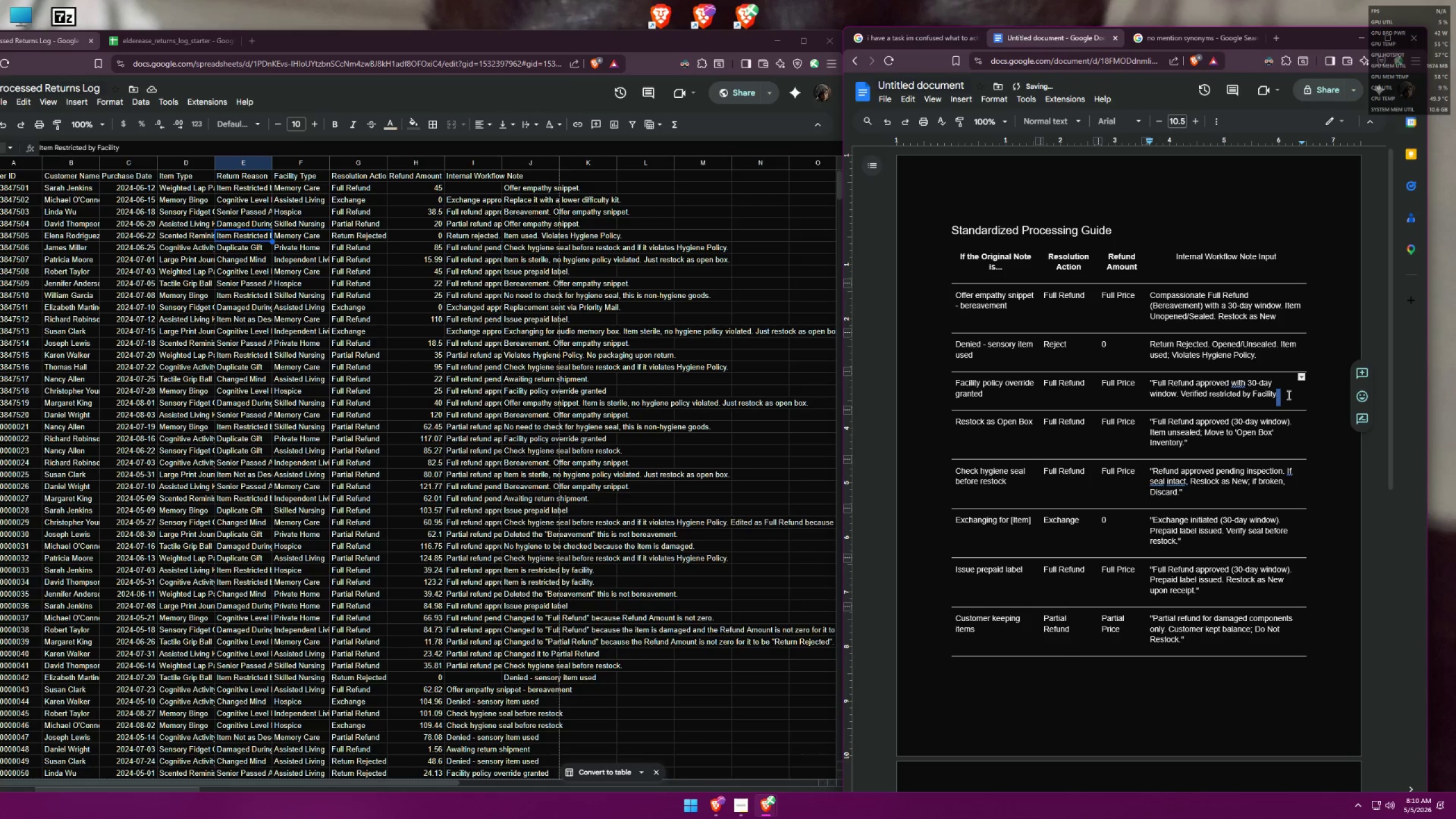 
left_click([1287, 392])
 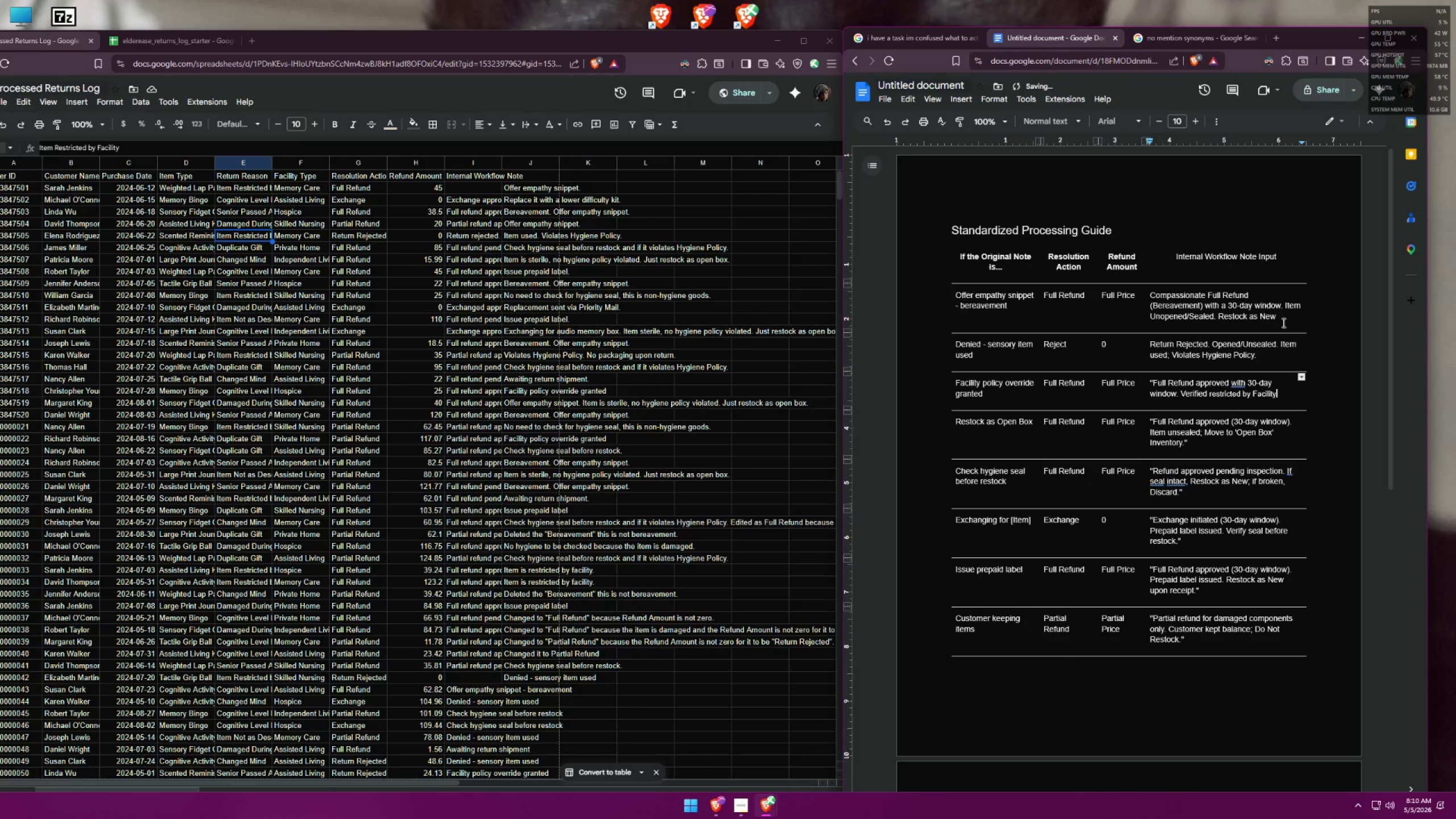 
left_click_drag(start_coordinate=[1277, 318], to_coordinate=[1280, 315])
 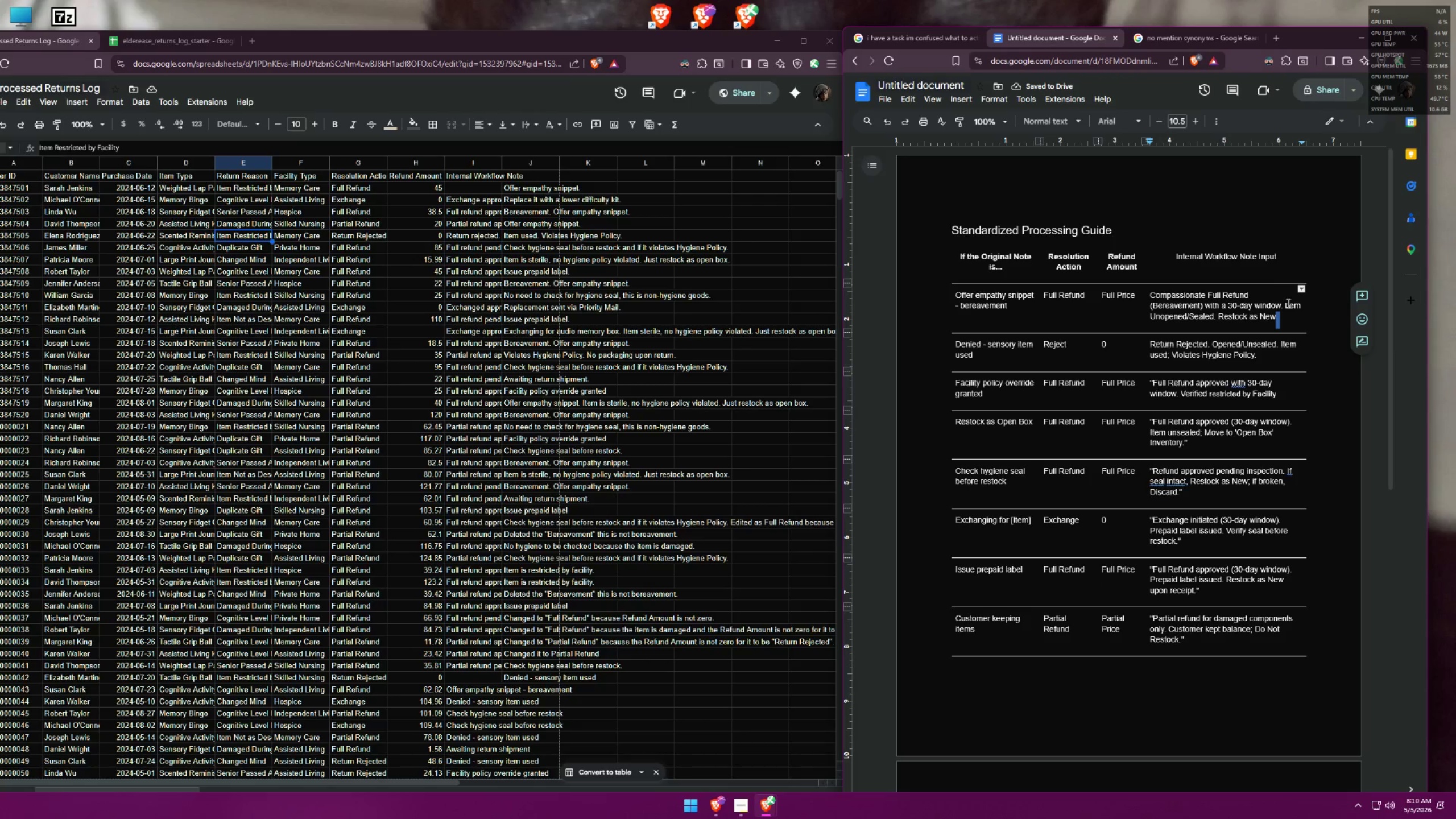 
left_click_drag(start_coordinate=[1284, 304], to_coordinate=[1293, 313])
 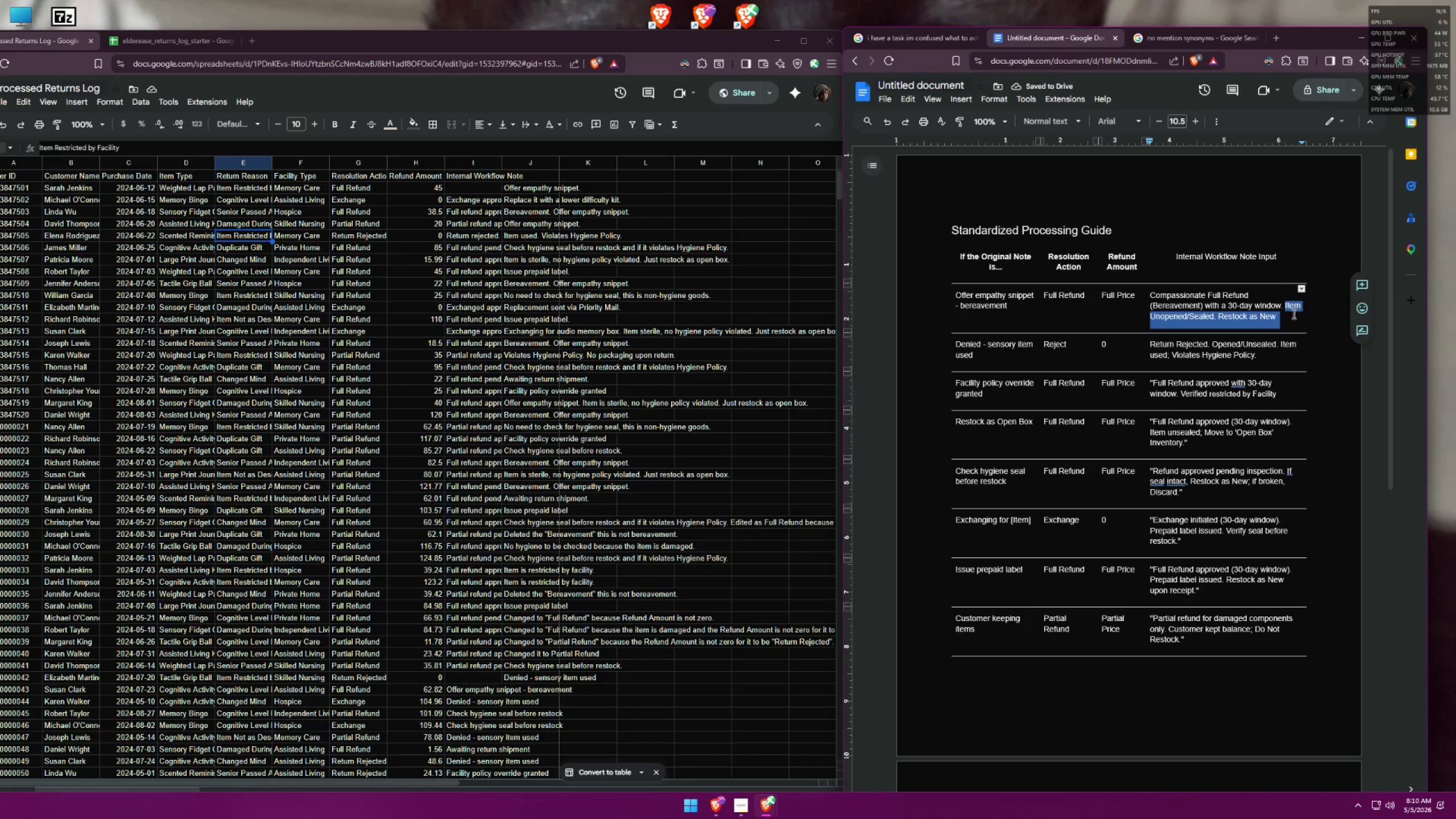 
key(Control+ControlLeft)
 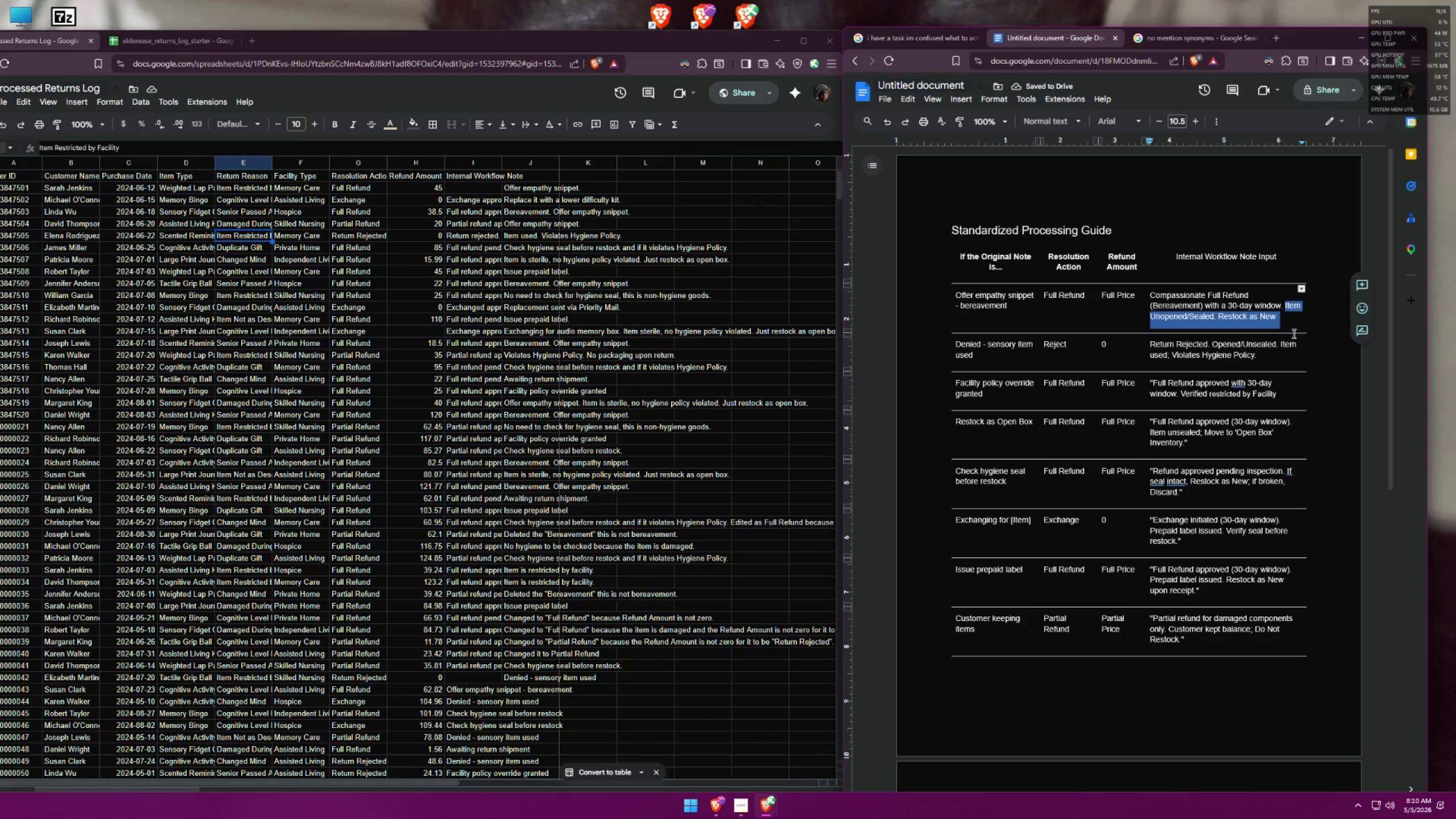 
key(Control+C)
 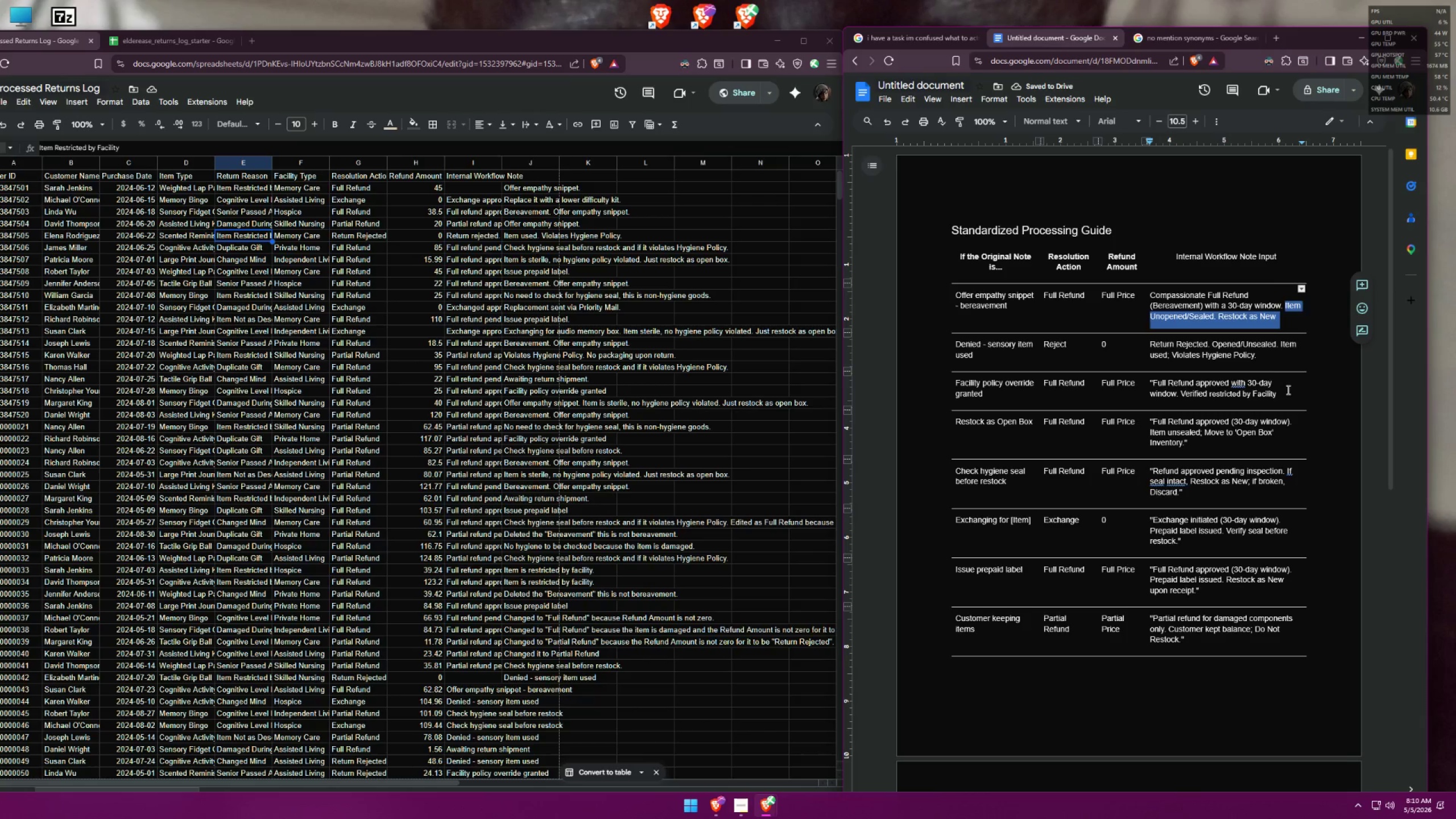 
left_click([1283, 392])
 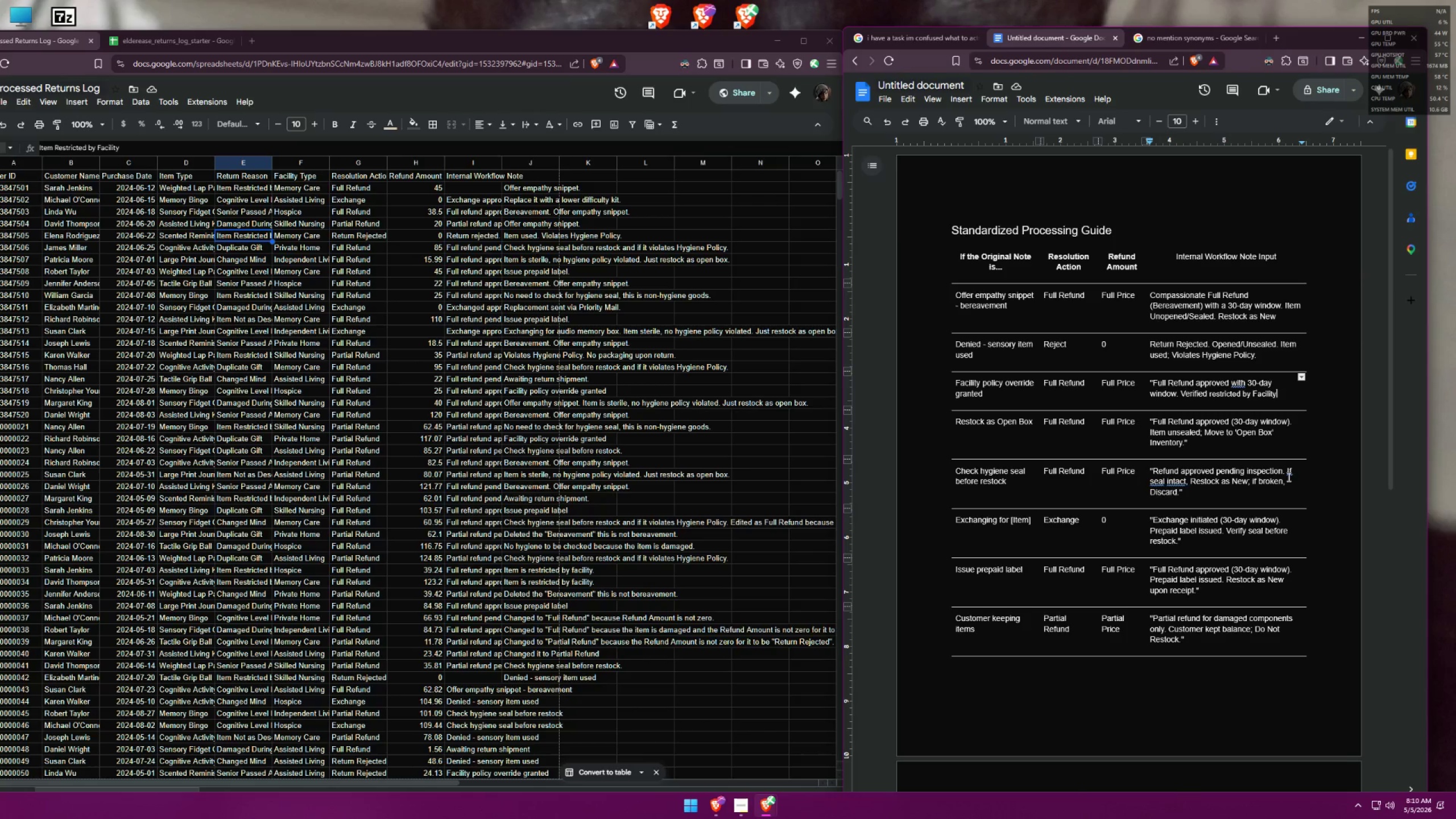 
key(Period)
 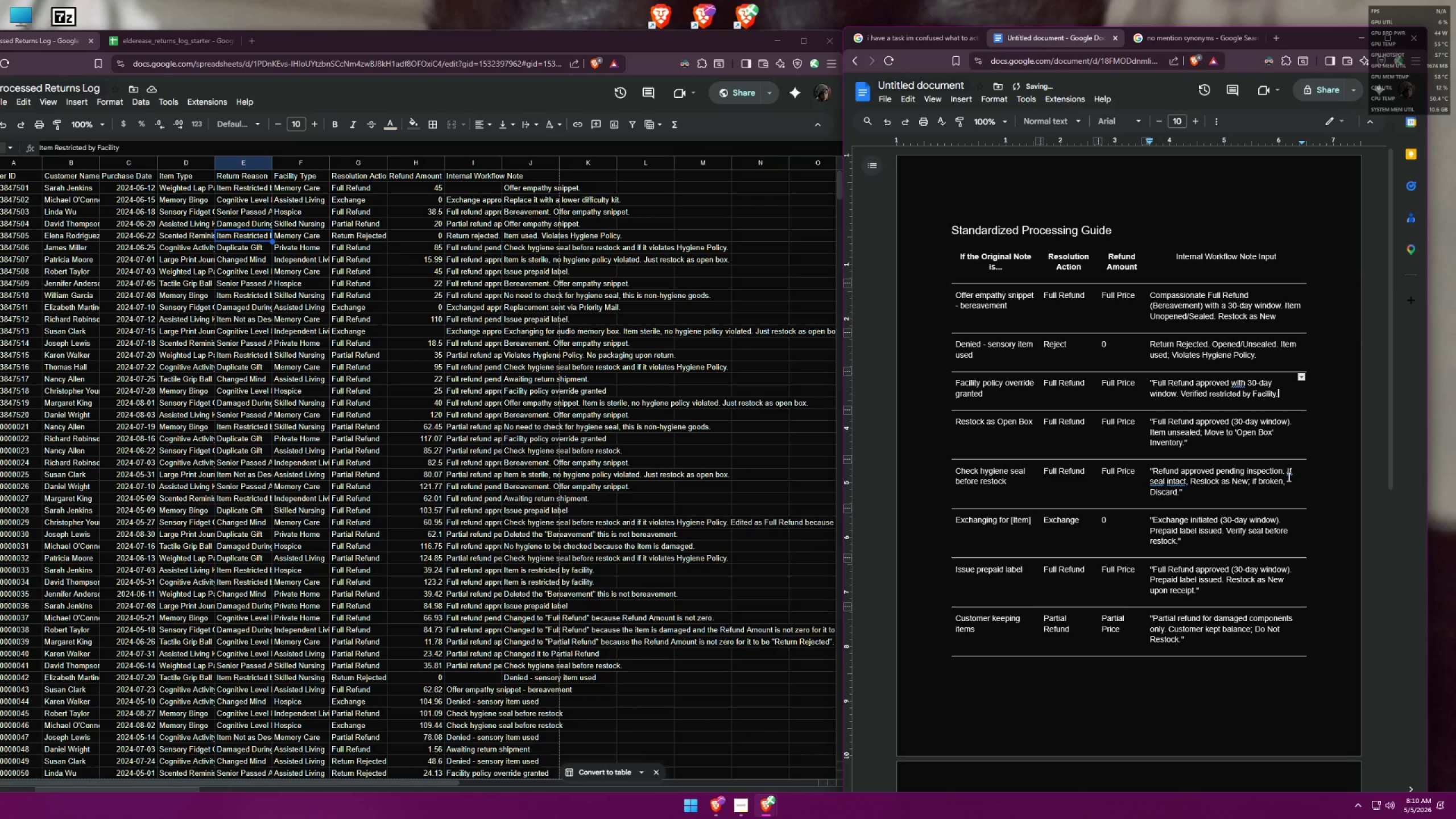 
key(Space)
 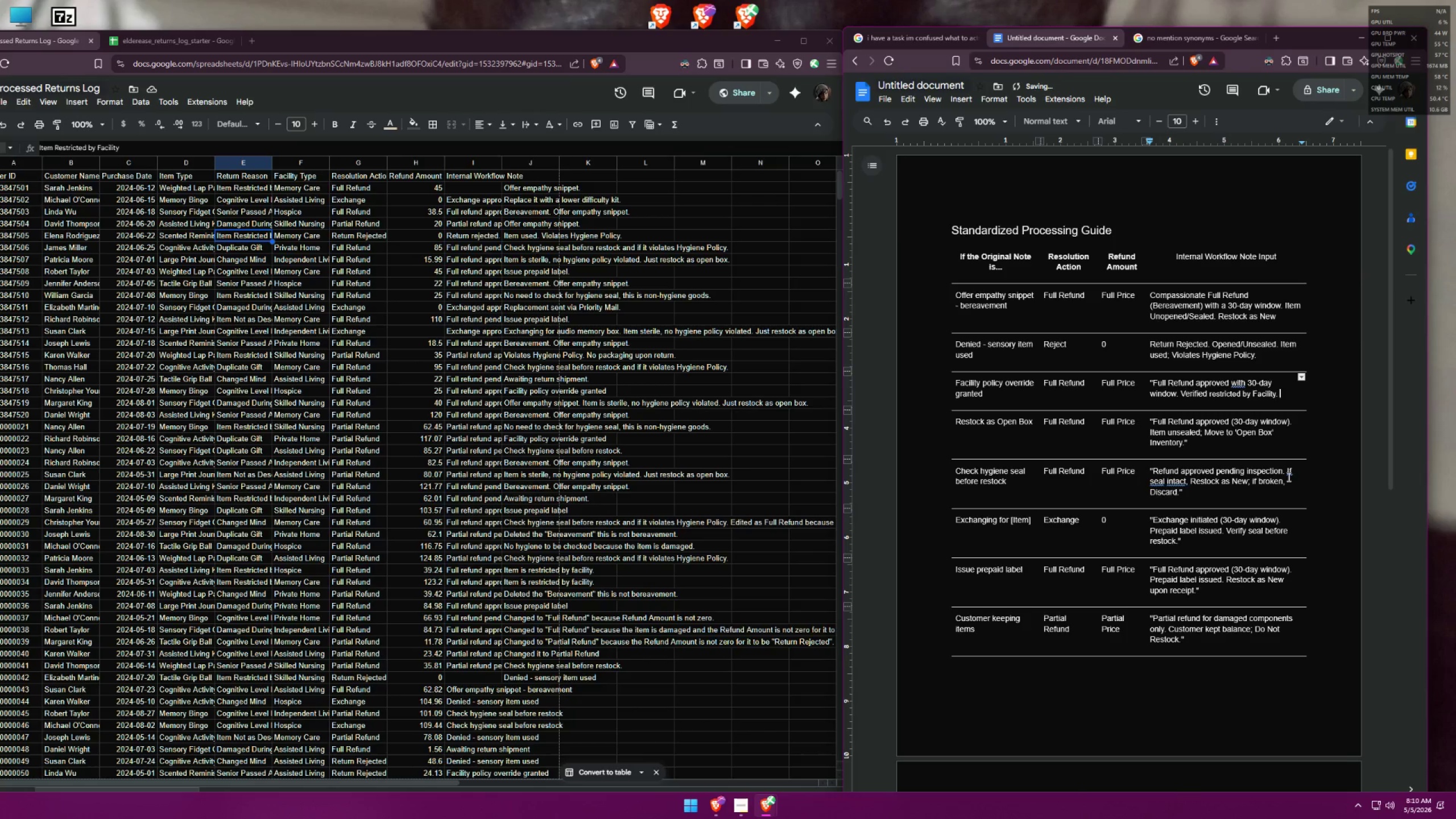 
key(Control+ControlLeft)
 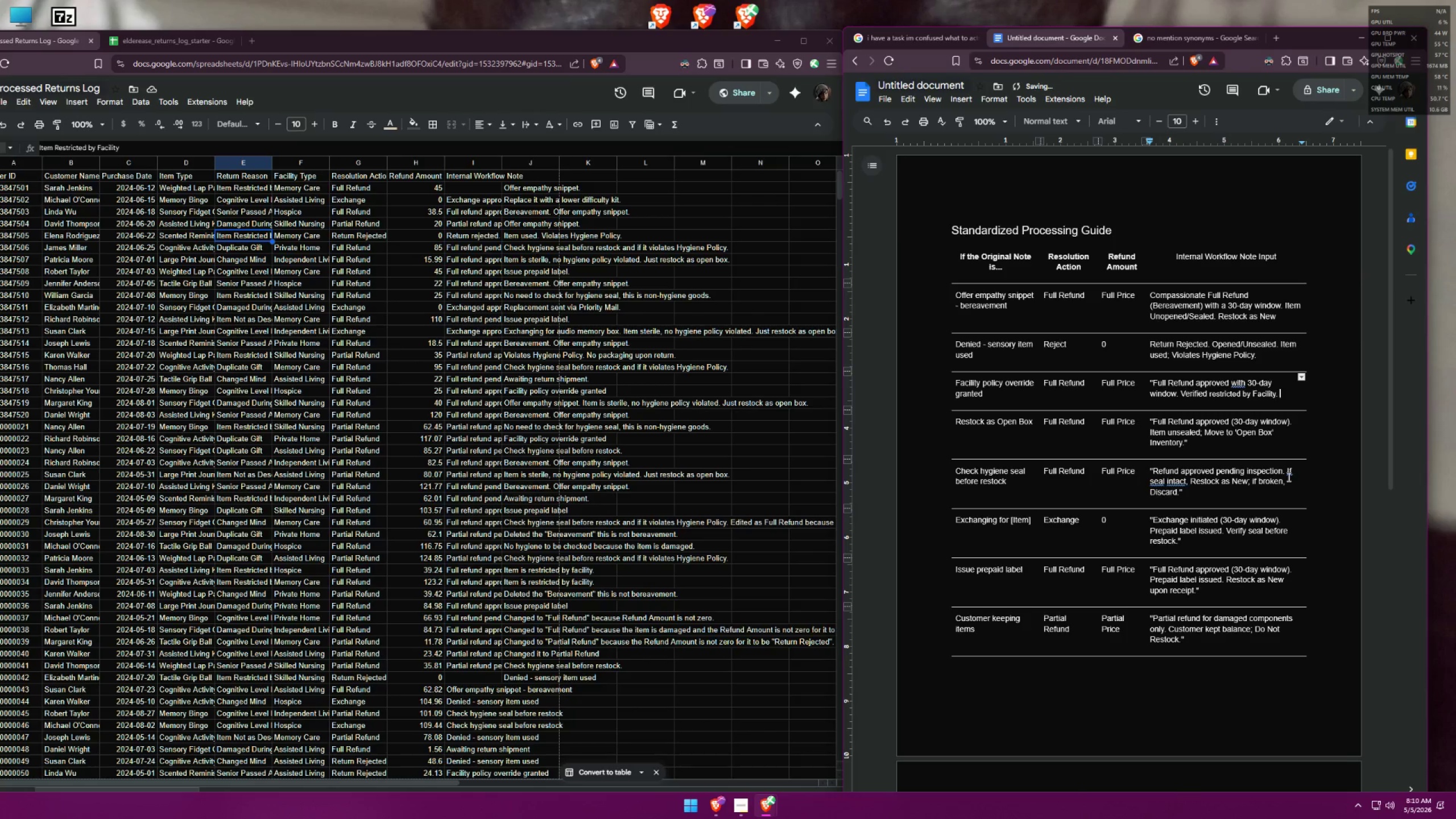 
key(Control+V)
 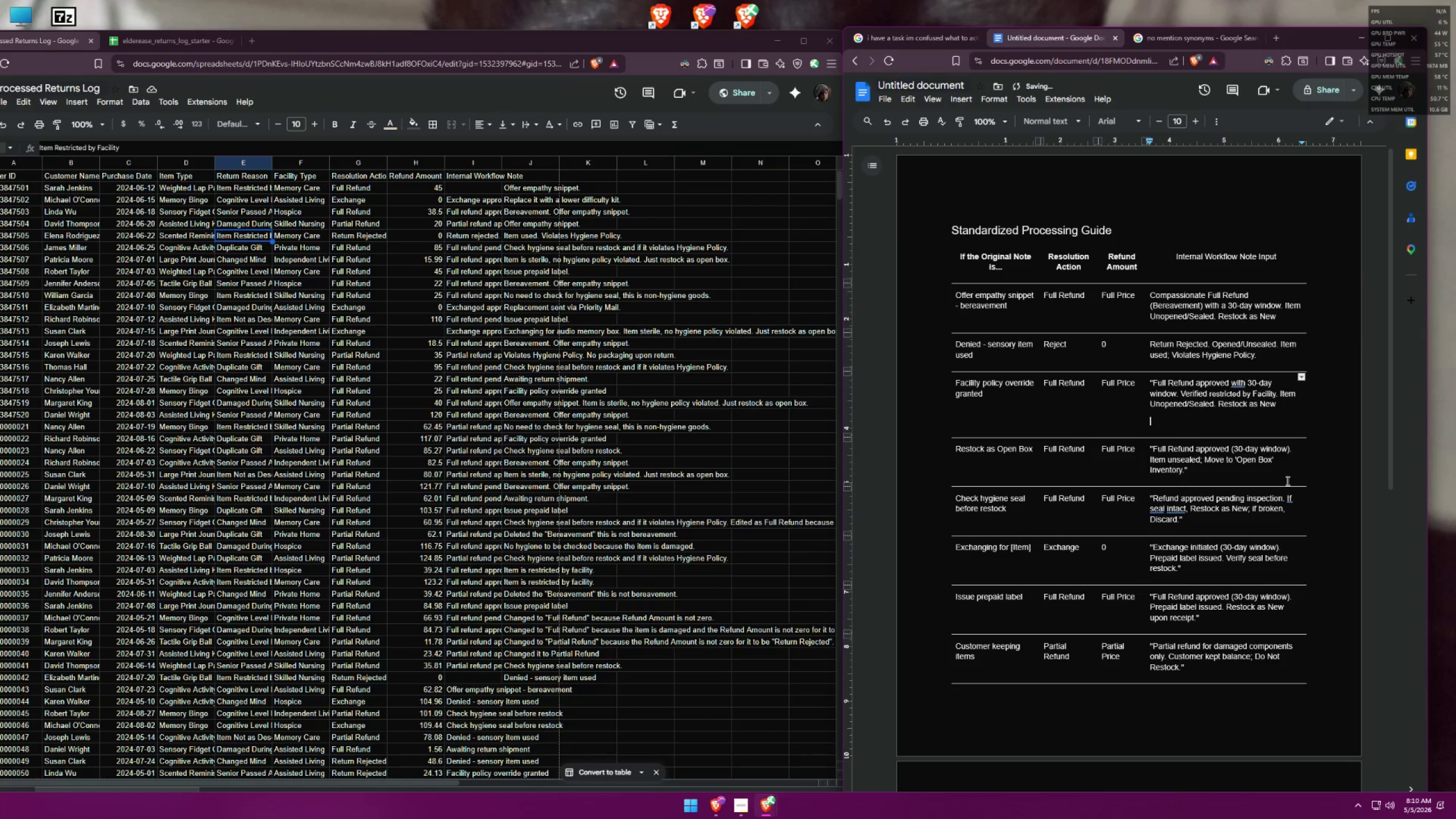 
key(Backspace)
 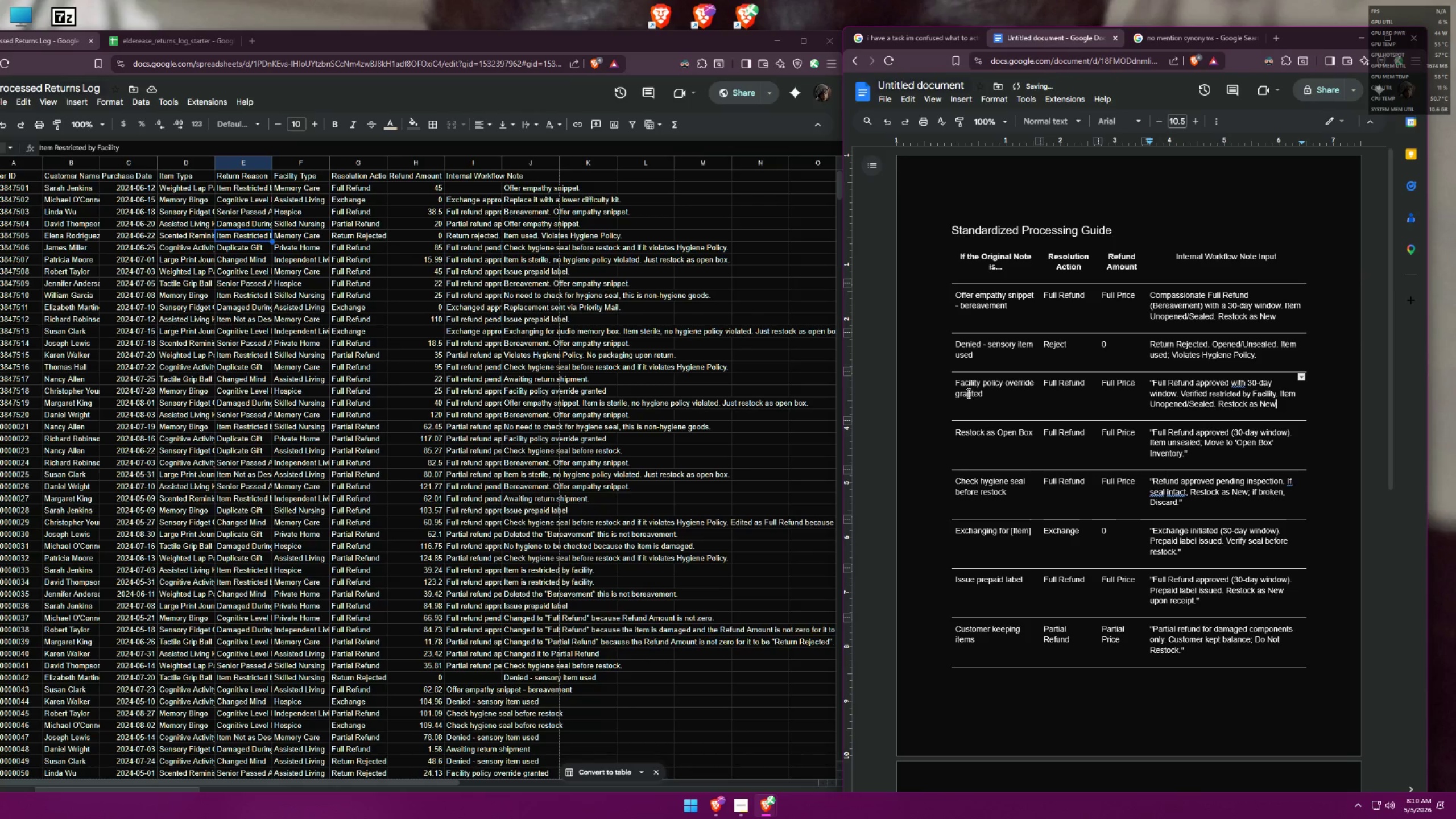 
left_click_drag(start_coordinate=[987, 394], to_coordinate=[957, 383])
 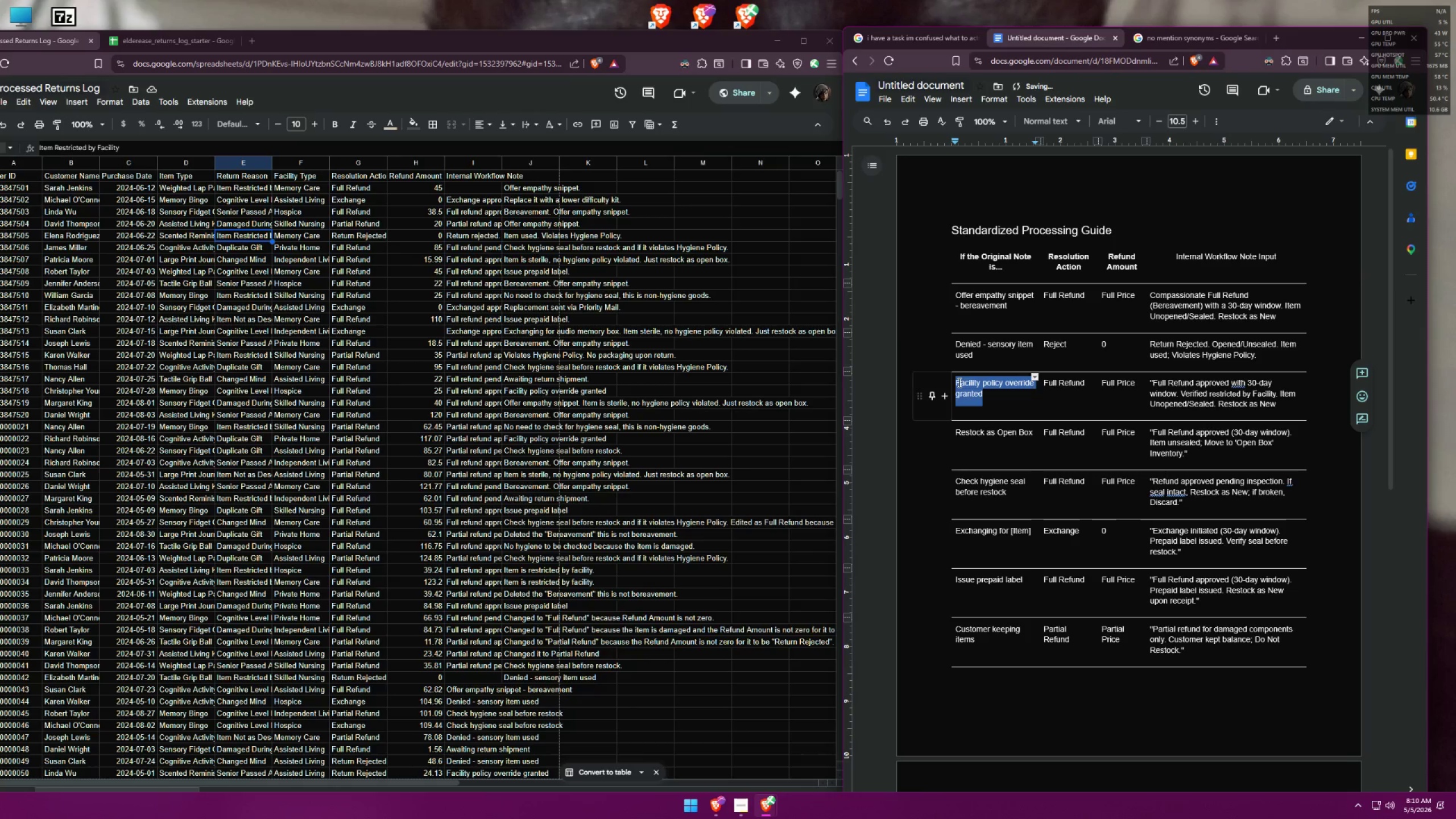 
key(Control+ControlLeft)
 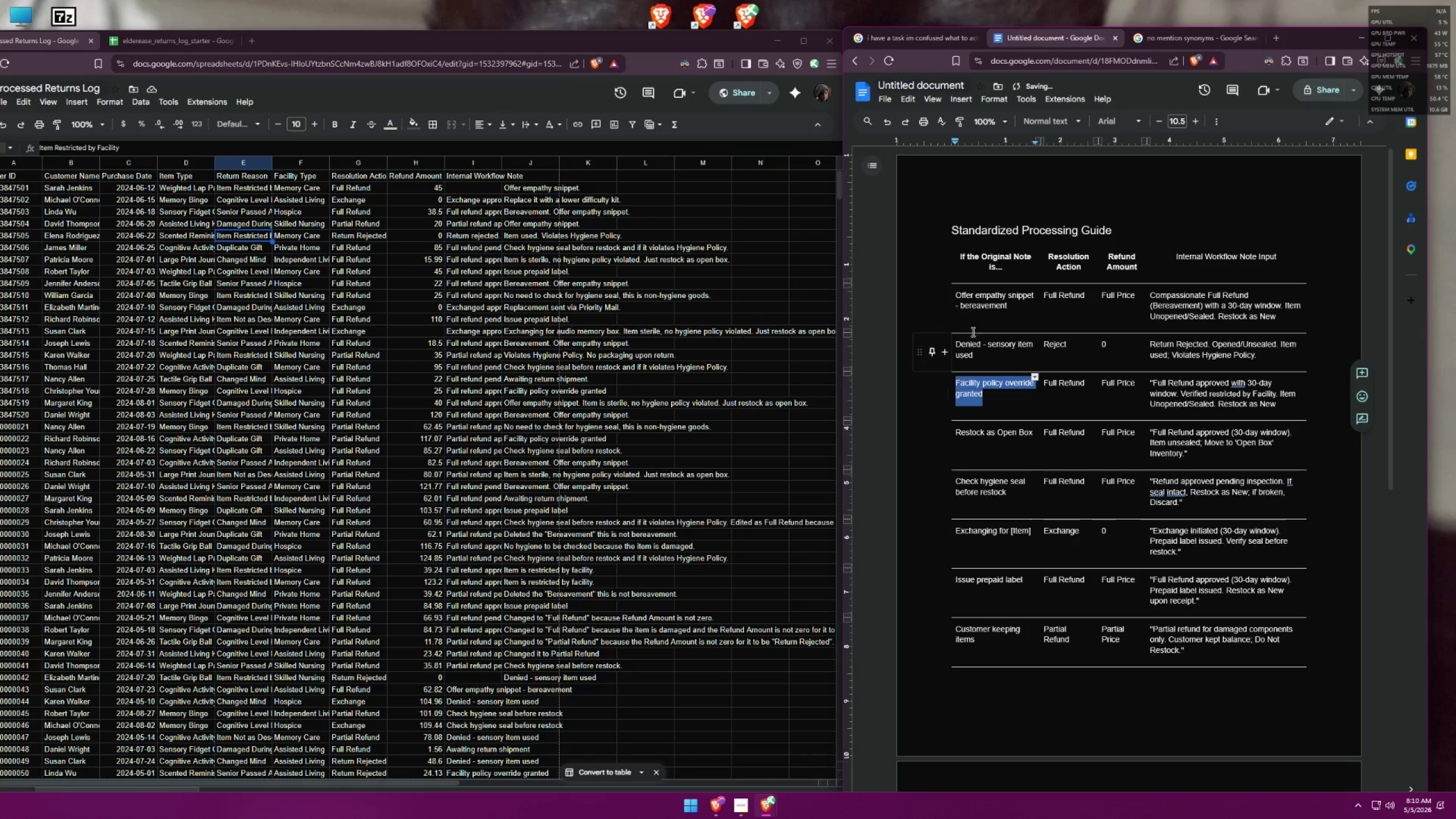 
key(Control+C)
 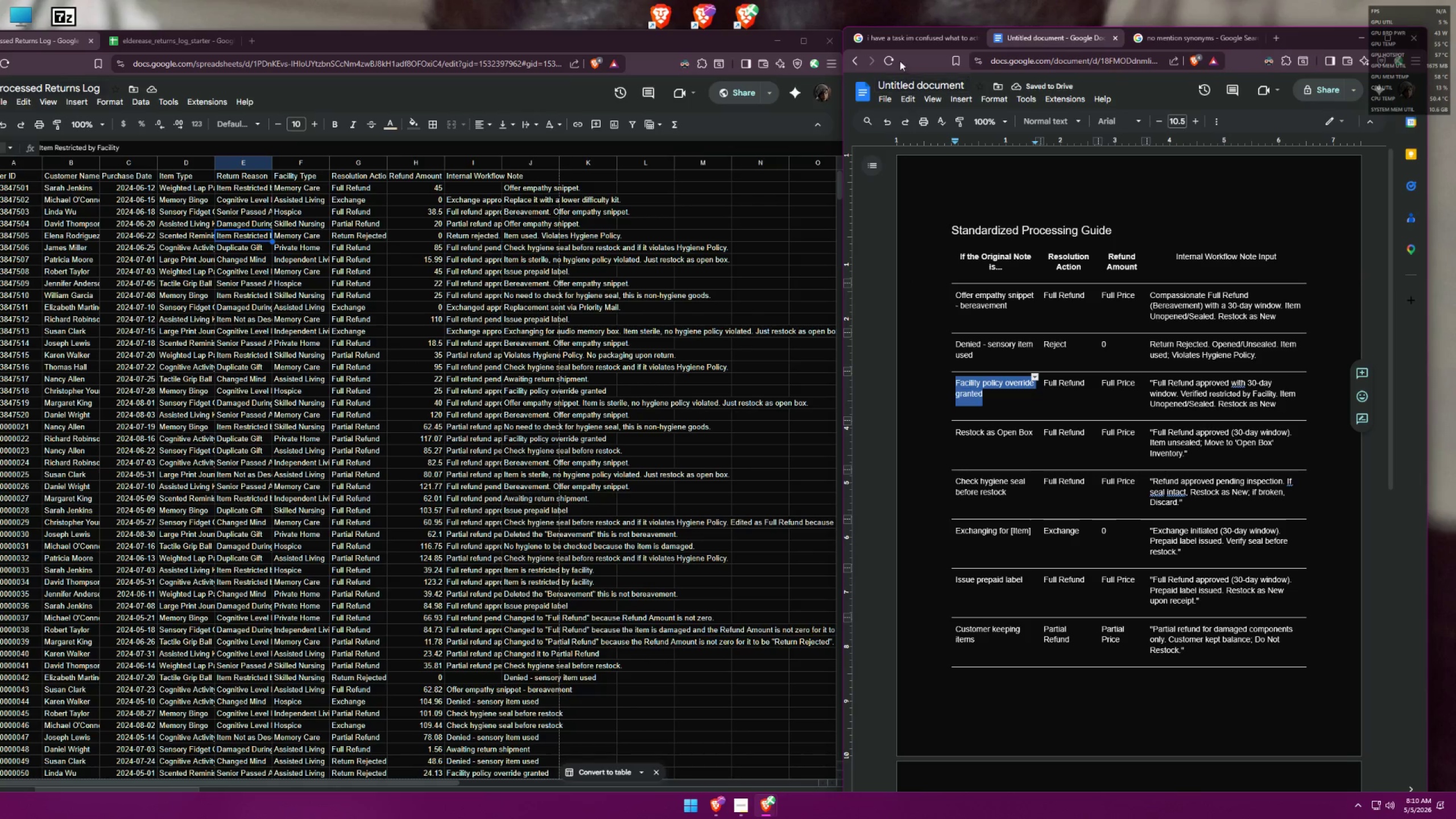 
left_click([905, 40])
 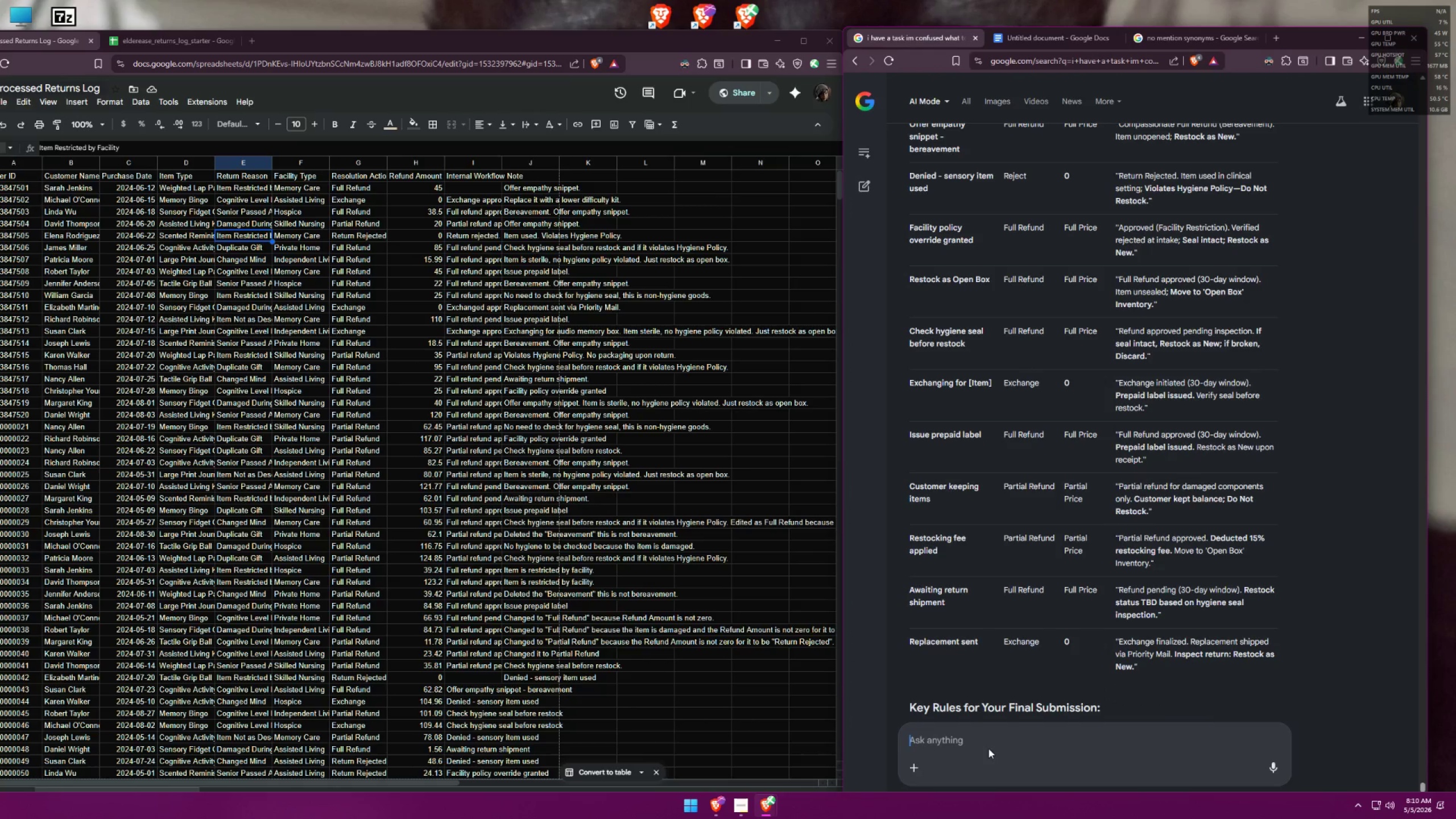 
type(i want to )
 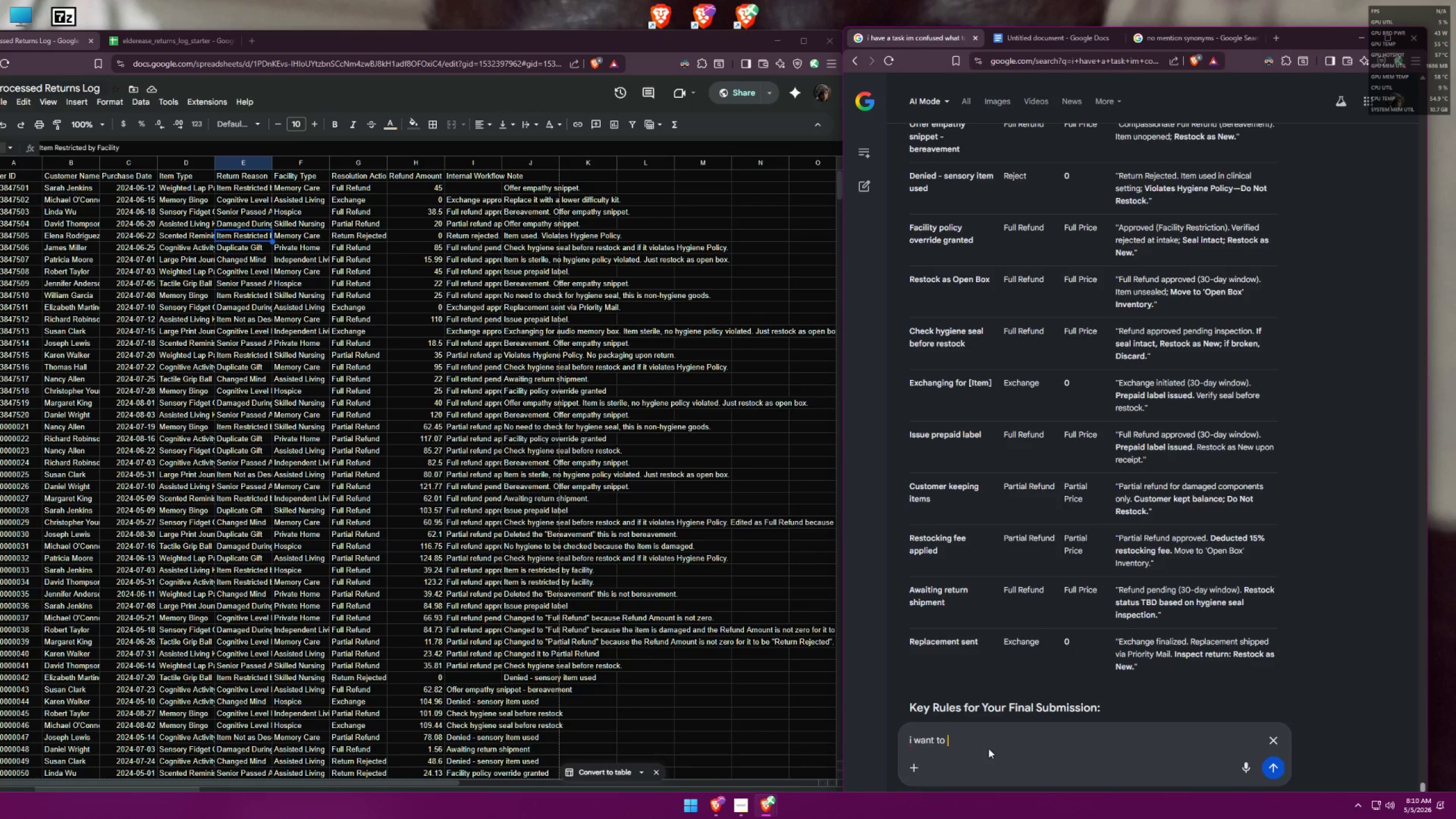 
type(clarify, )
 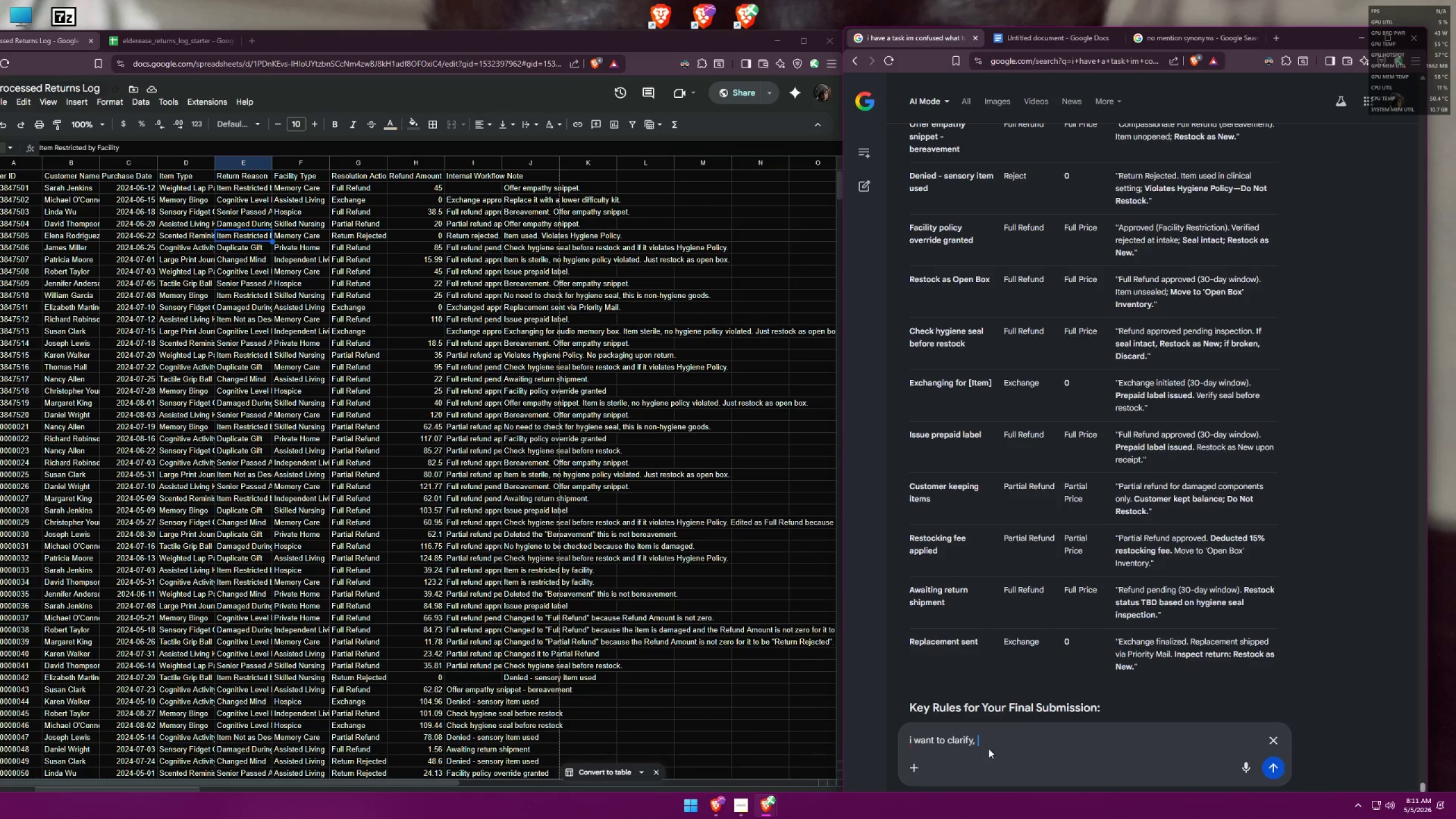 
key(Control+ControlLeft)
 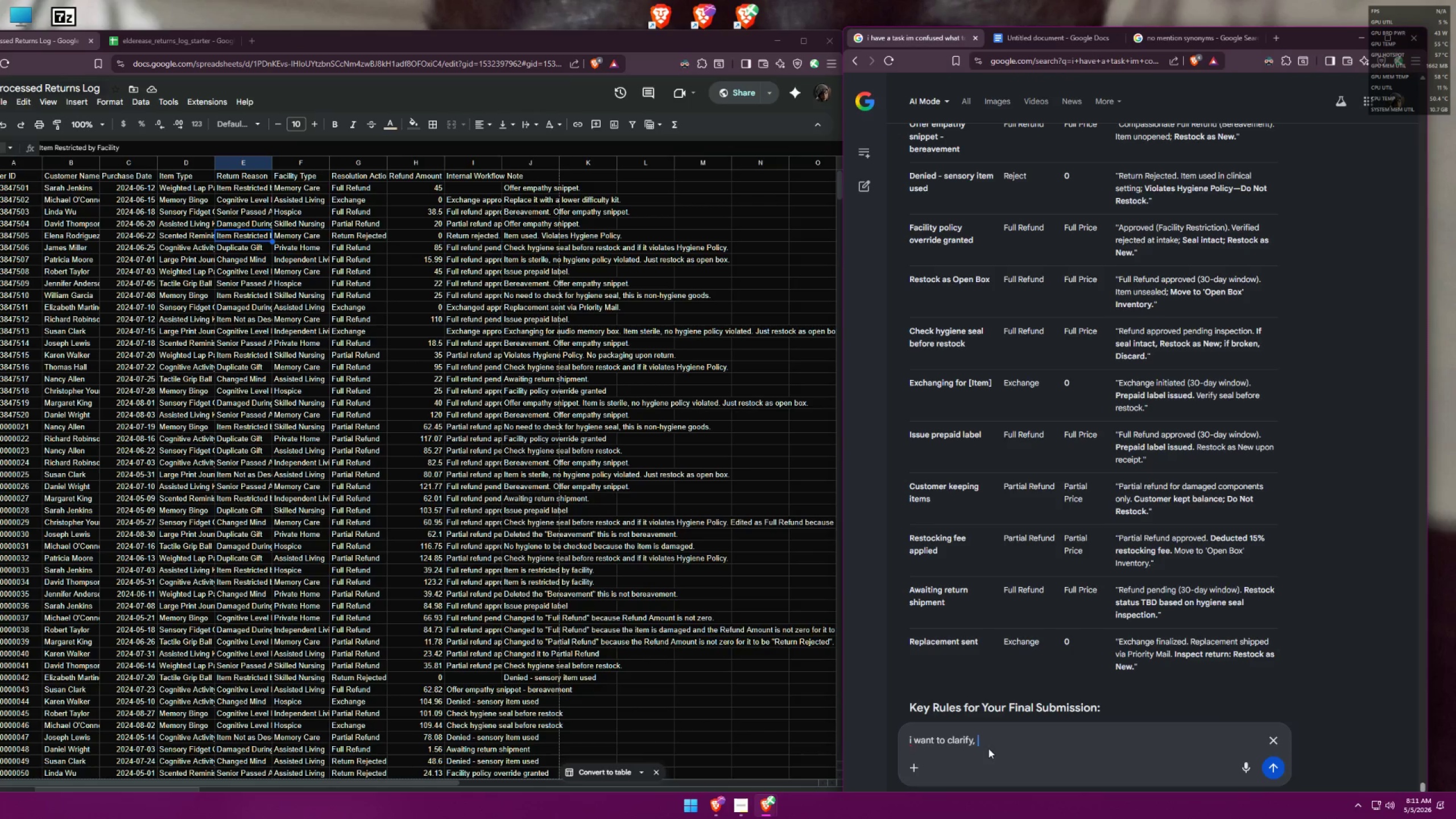 
key(Control+V)
 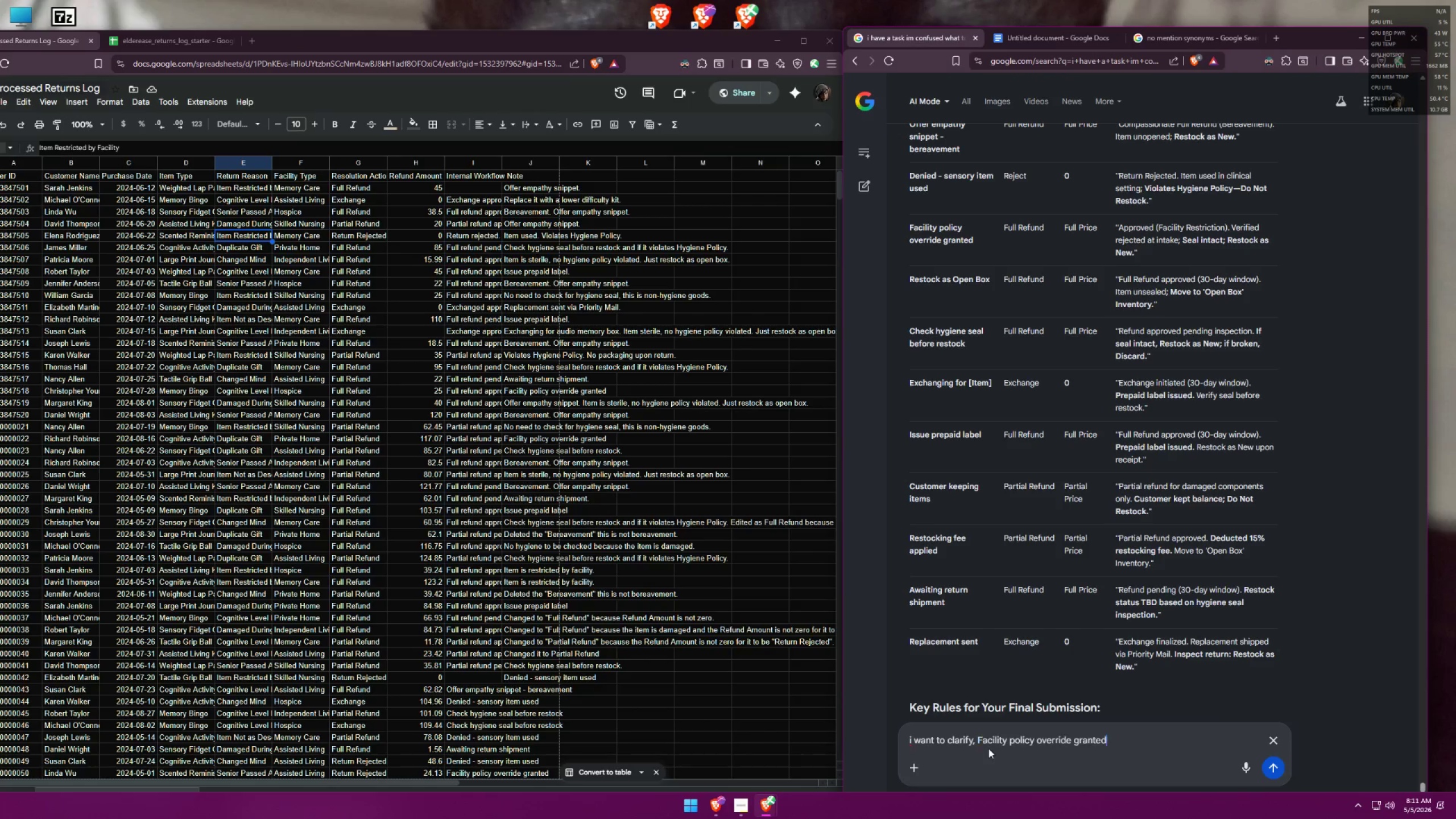 
type( means that )
 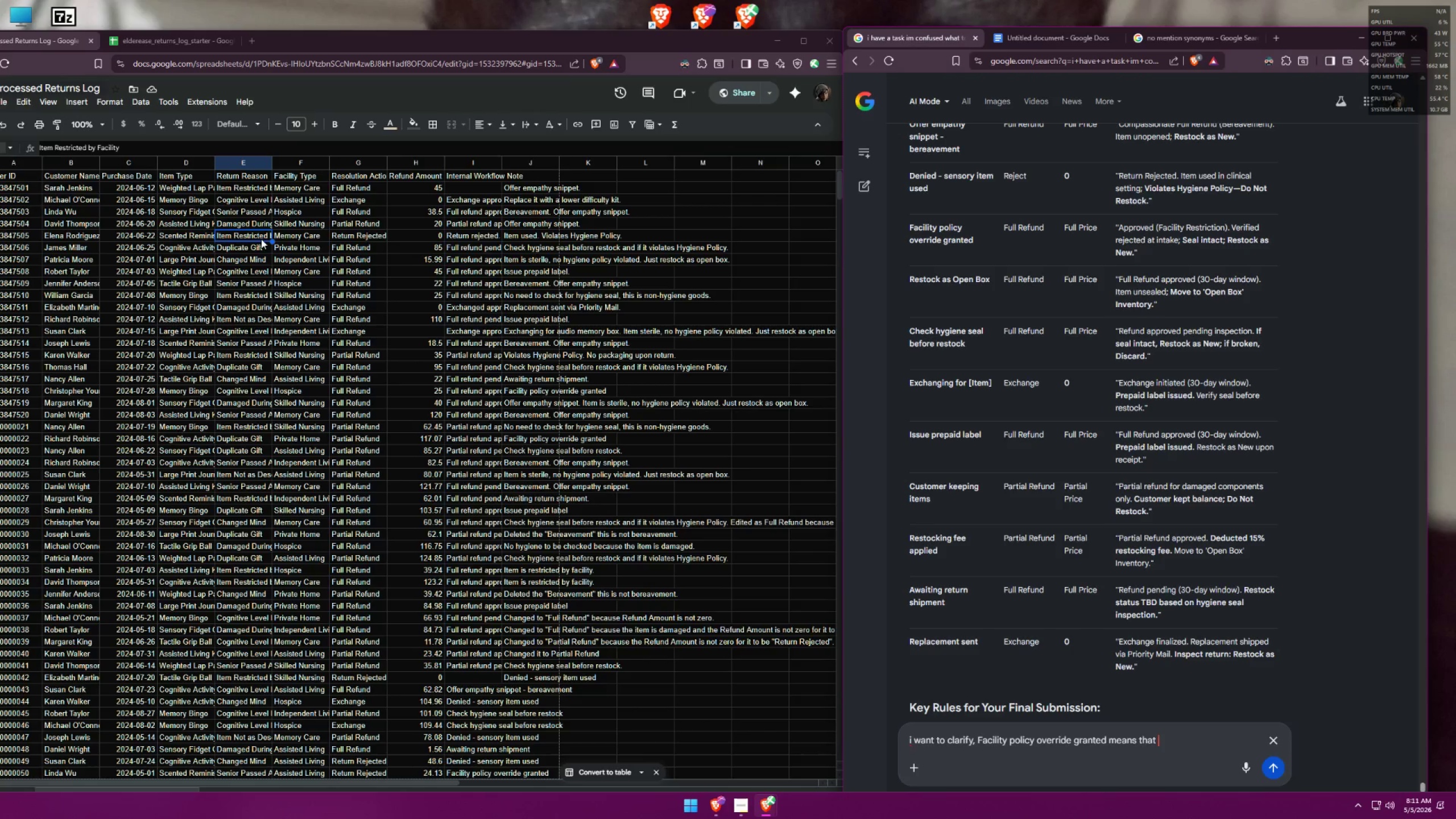 
double_click([251, 242])
 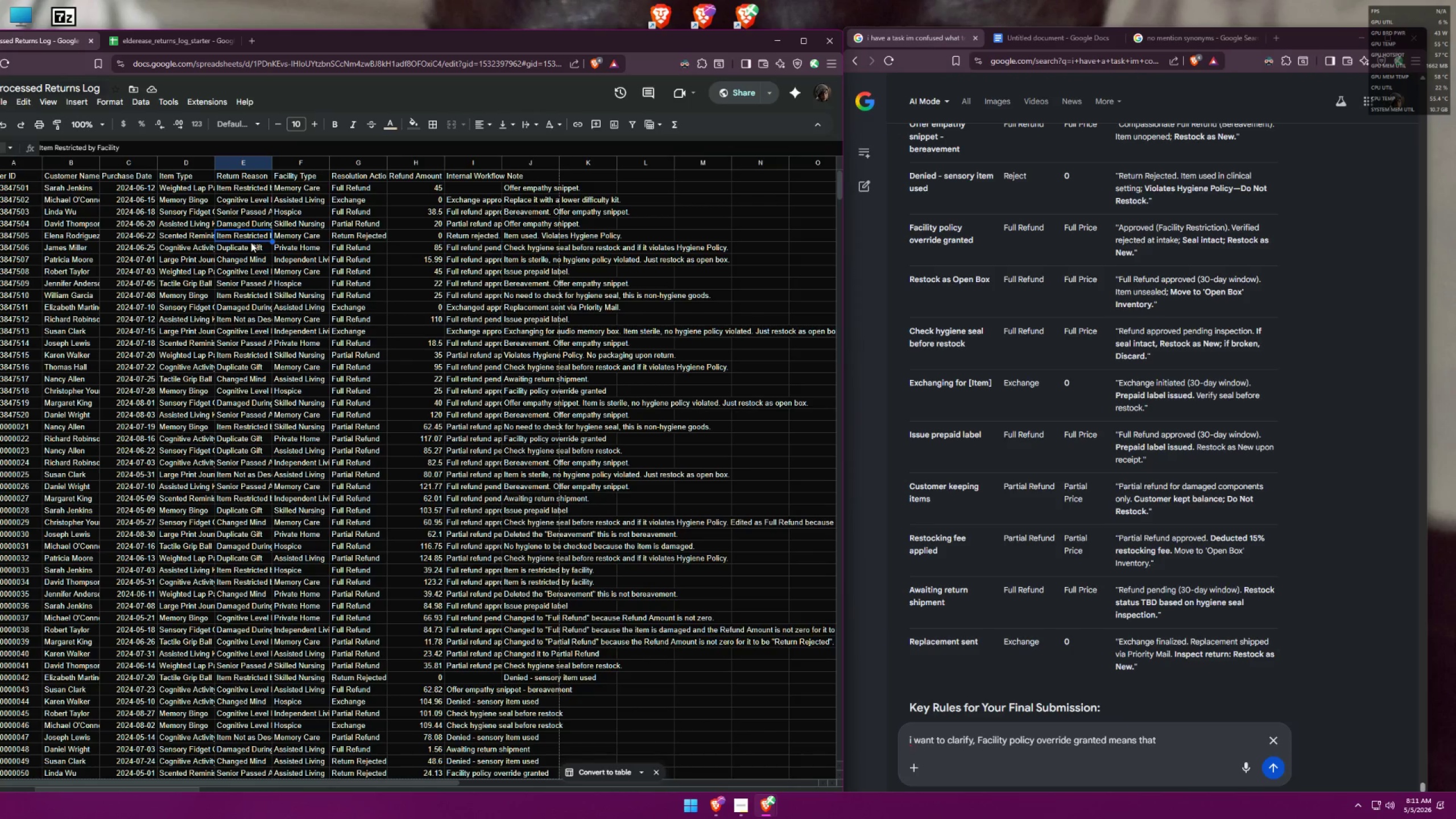 
key(Control+ControlLeft)
 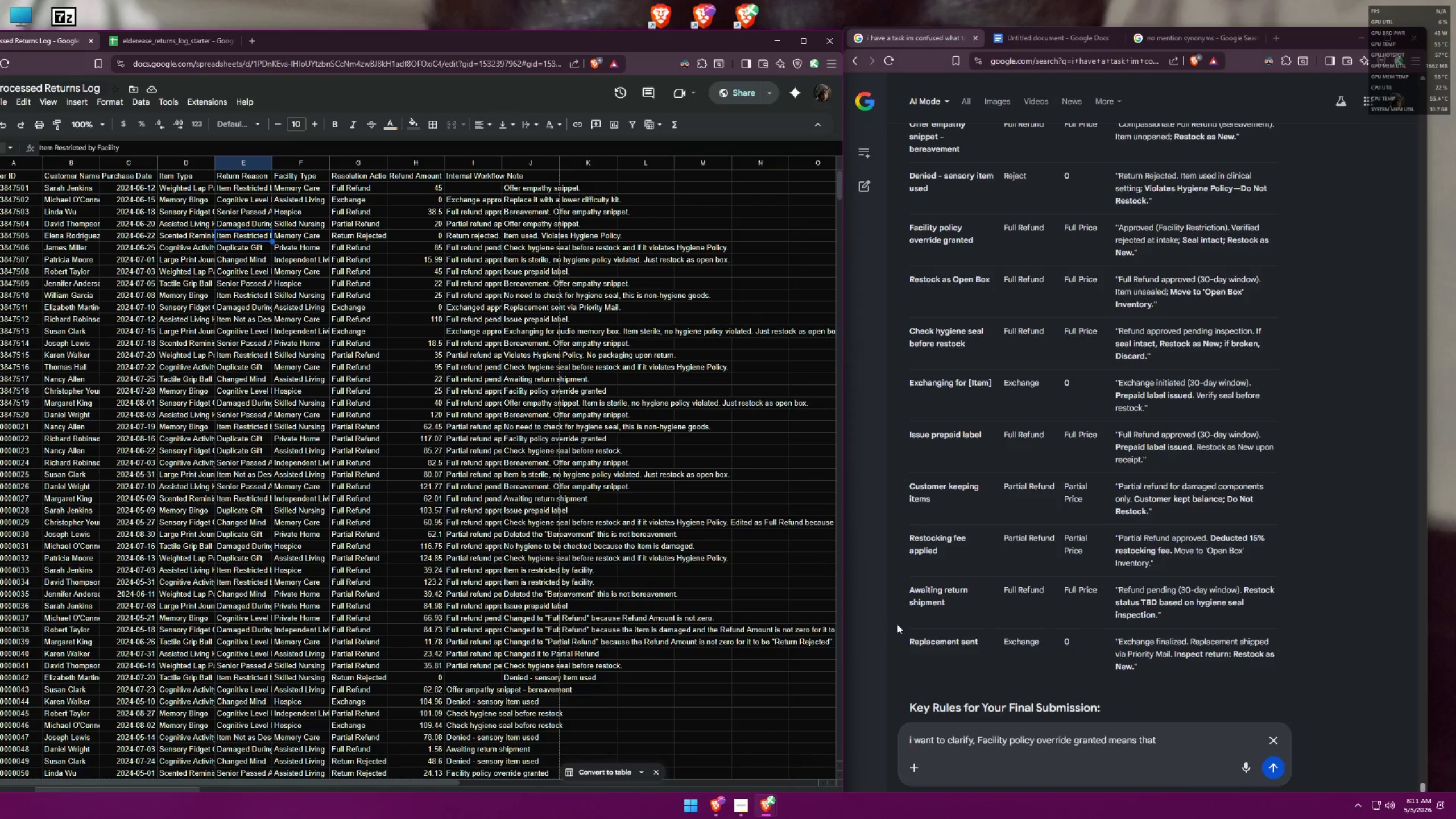 
key(Control+C)
 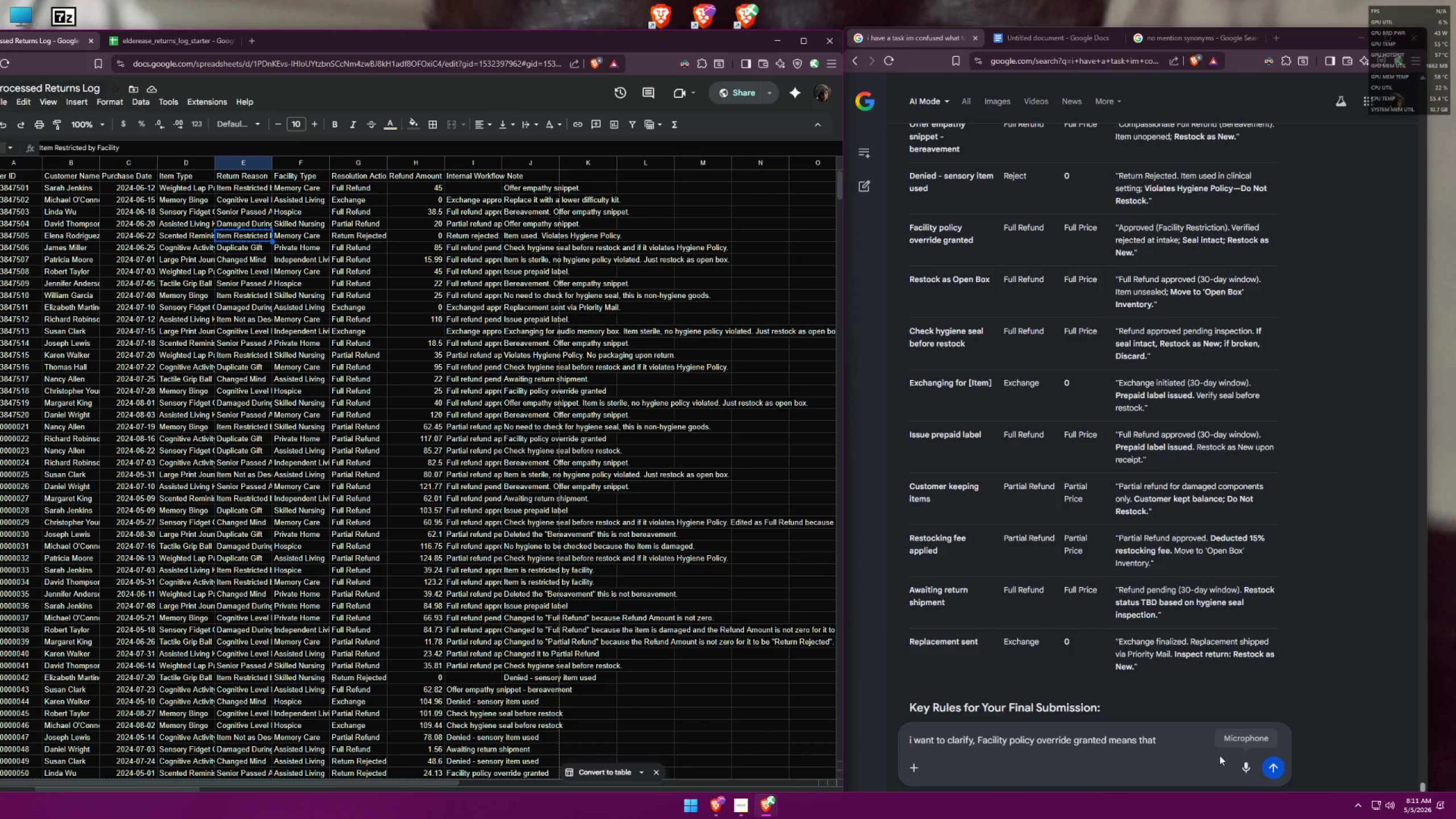 
left_click([1211, 740])
 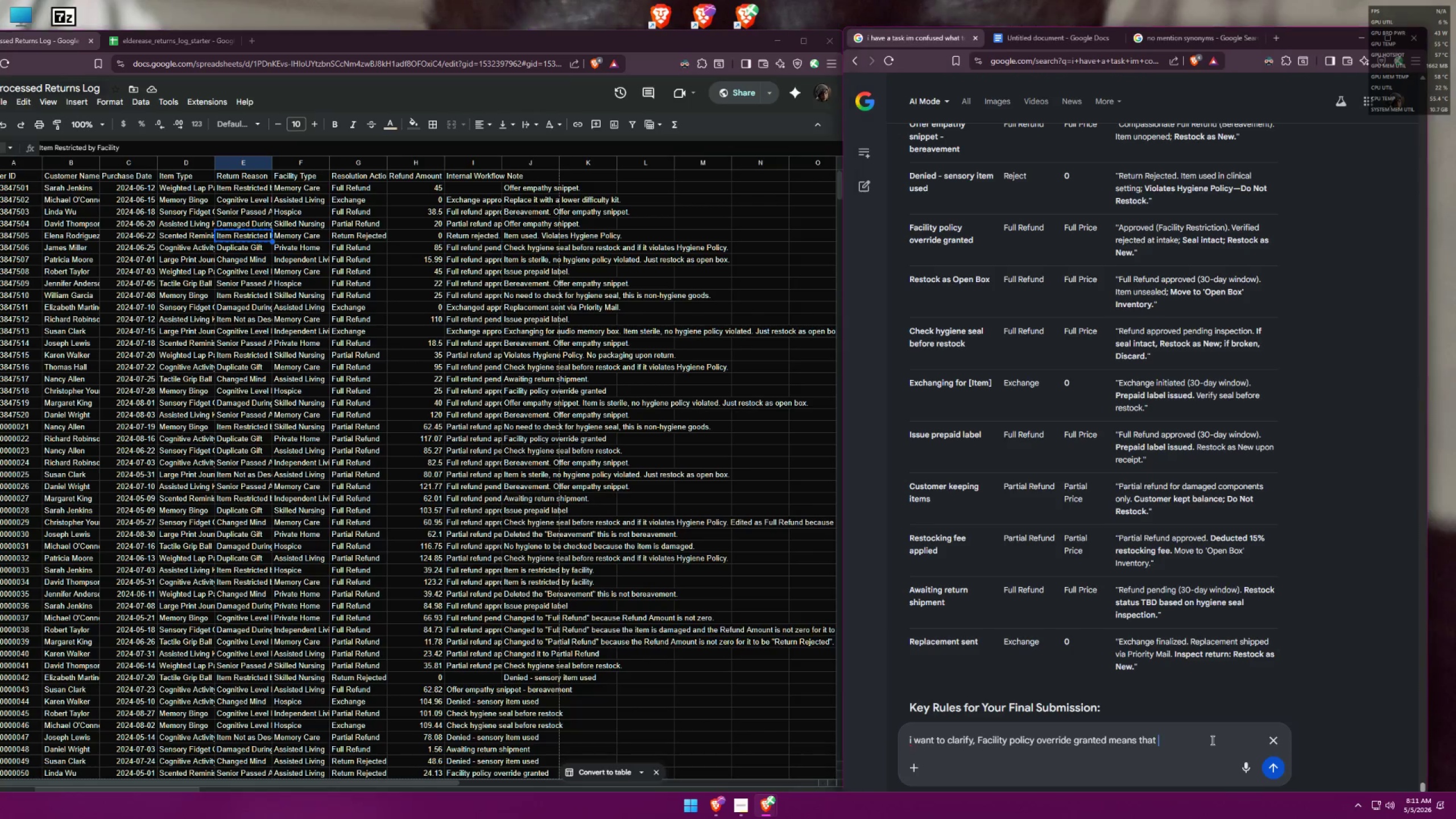 
key(Control+ControlLeft)
 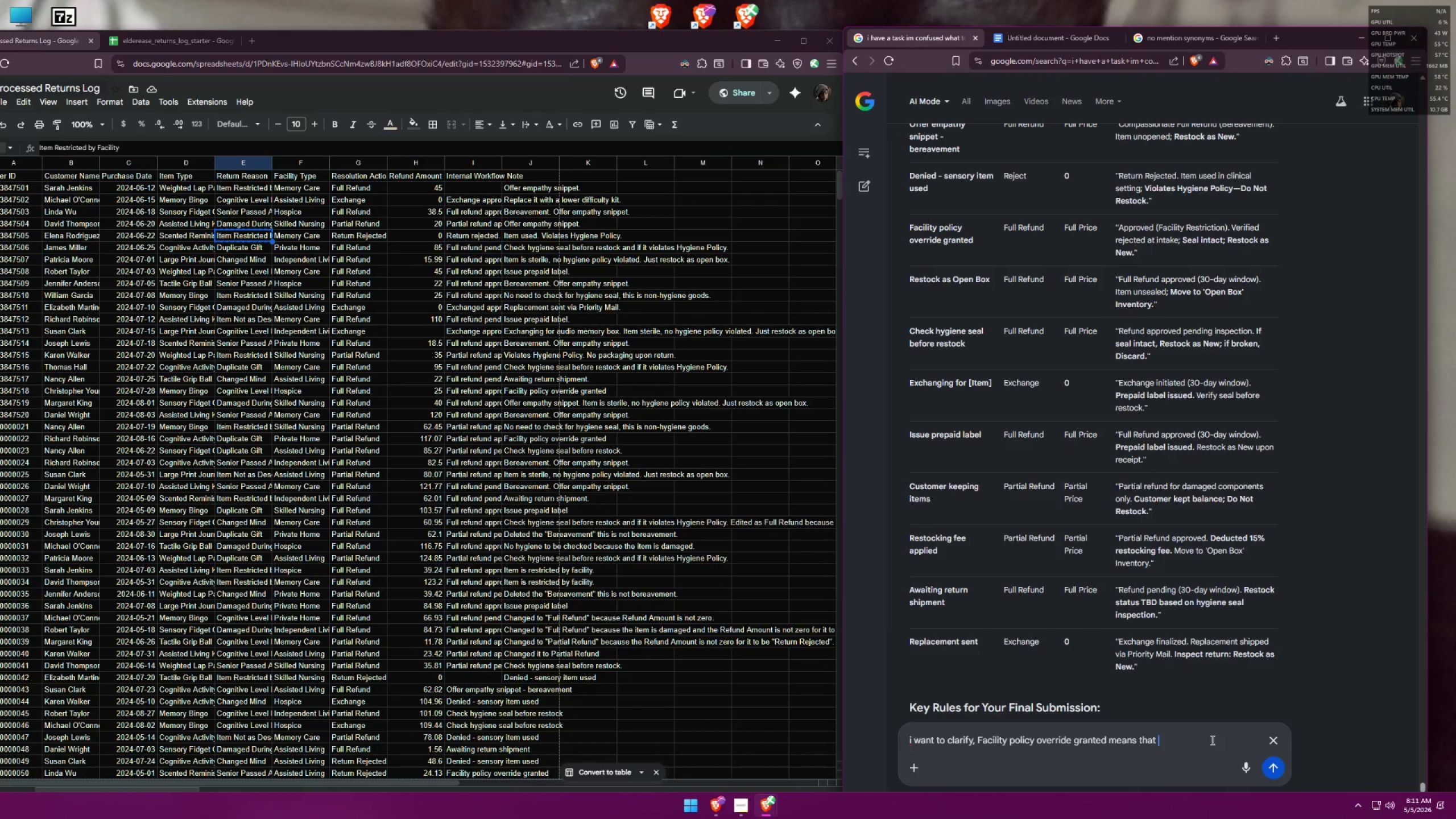 
key(Control+V)
 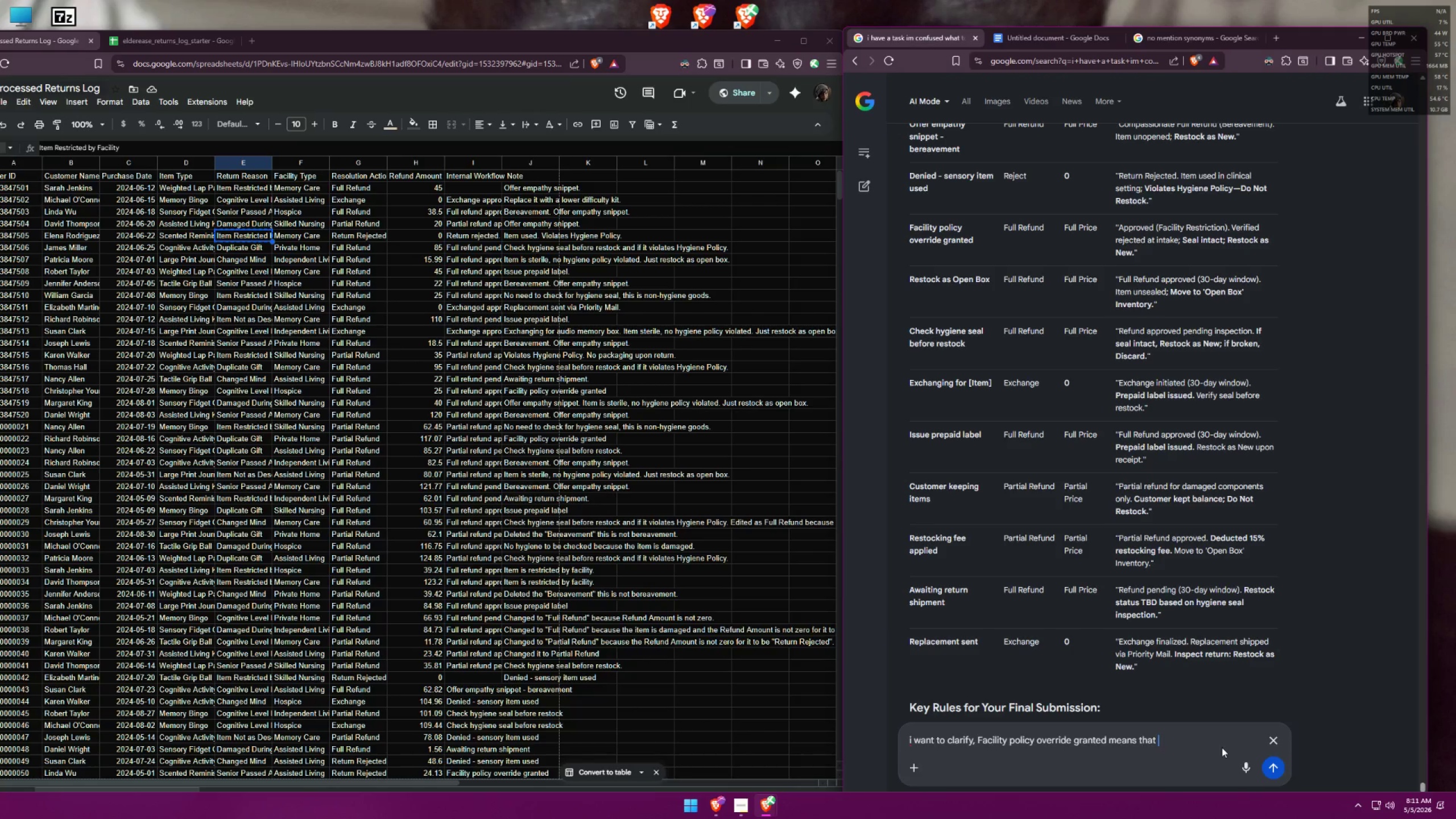 
key(Space)
 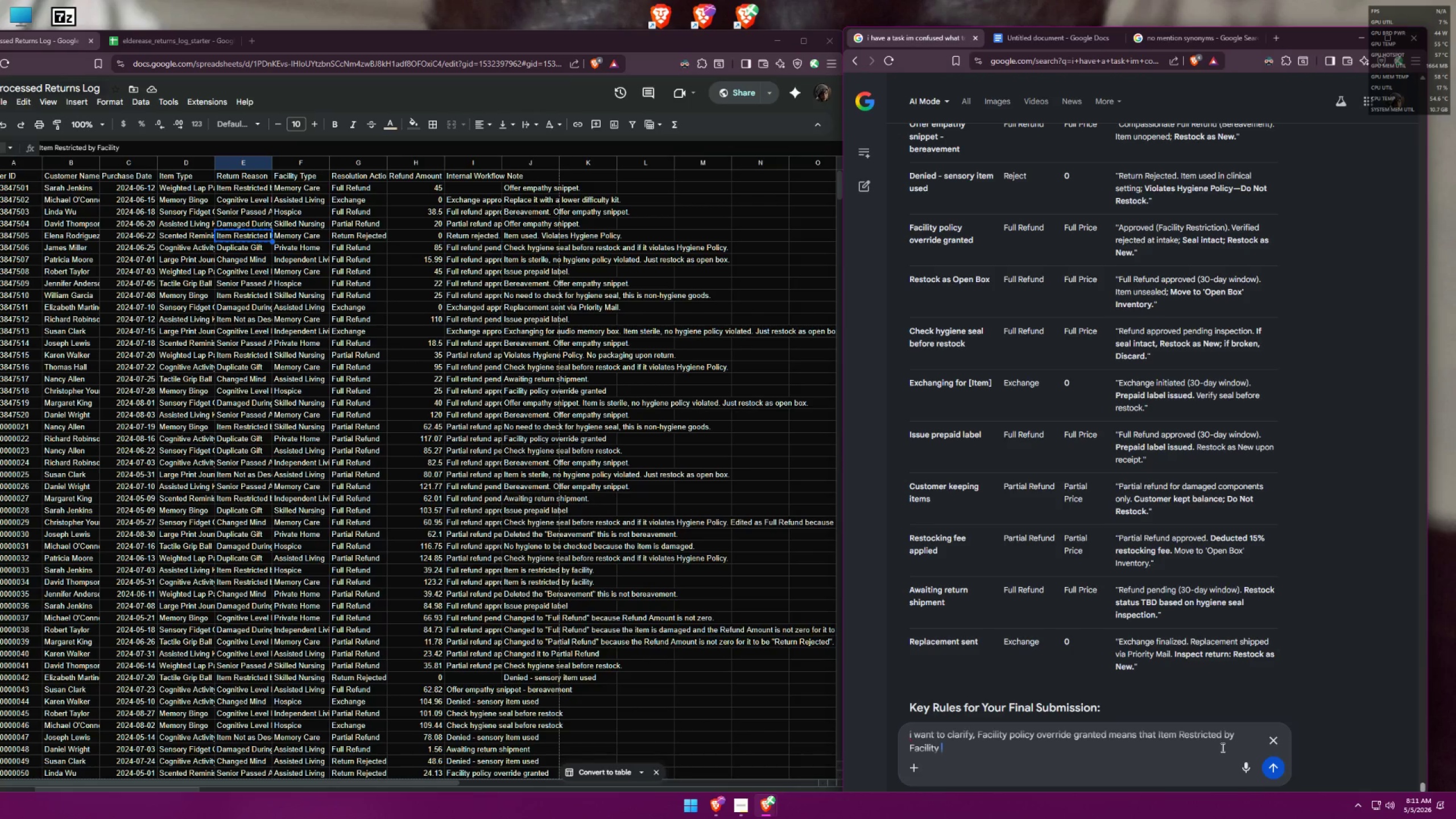 
key(Shift+ShiftRight)
 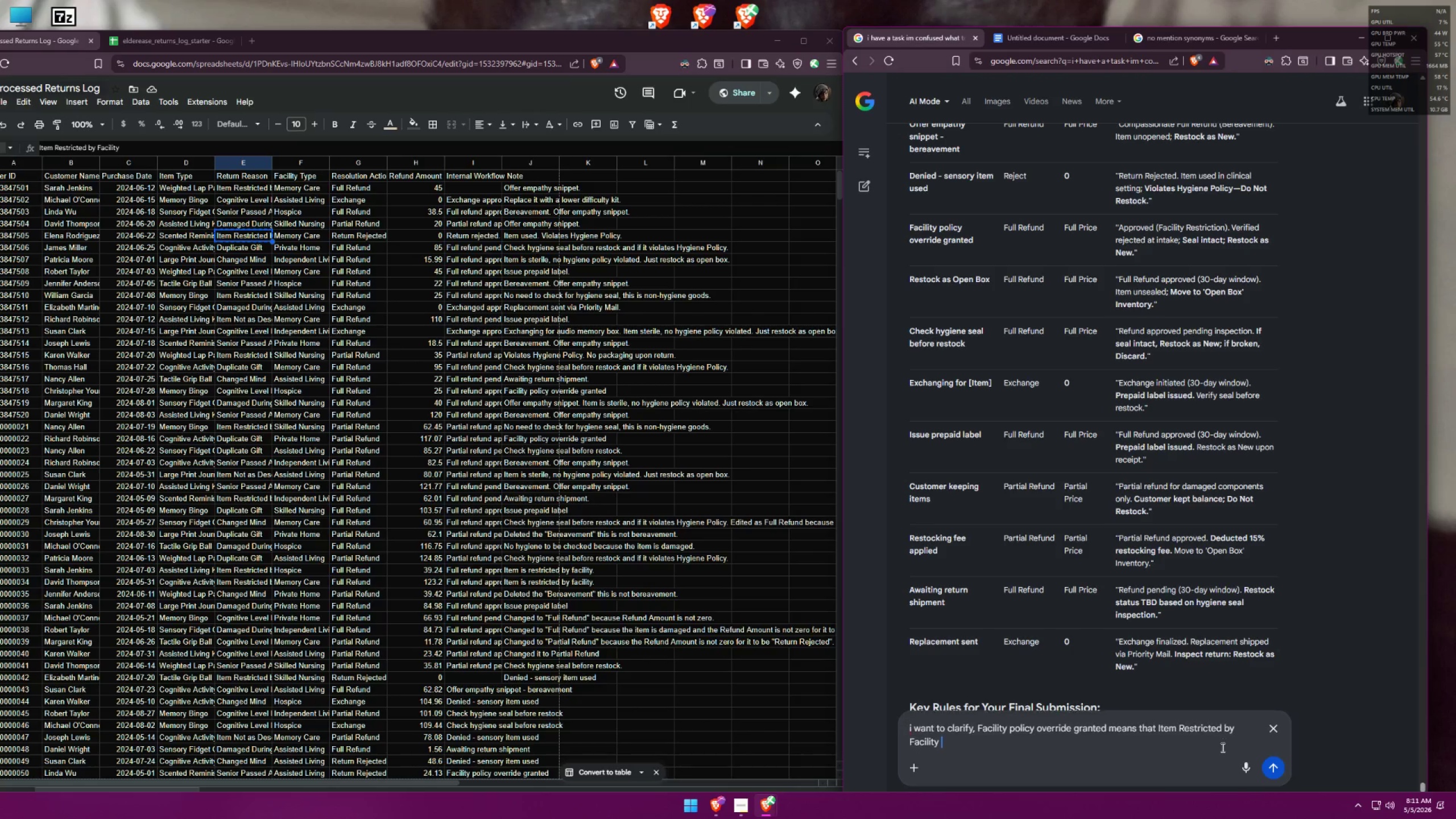 
key(Shift+Slash)
 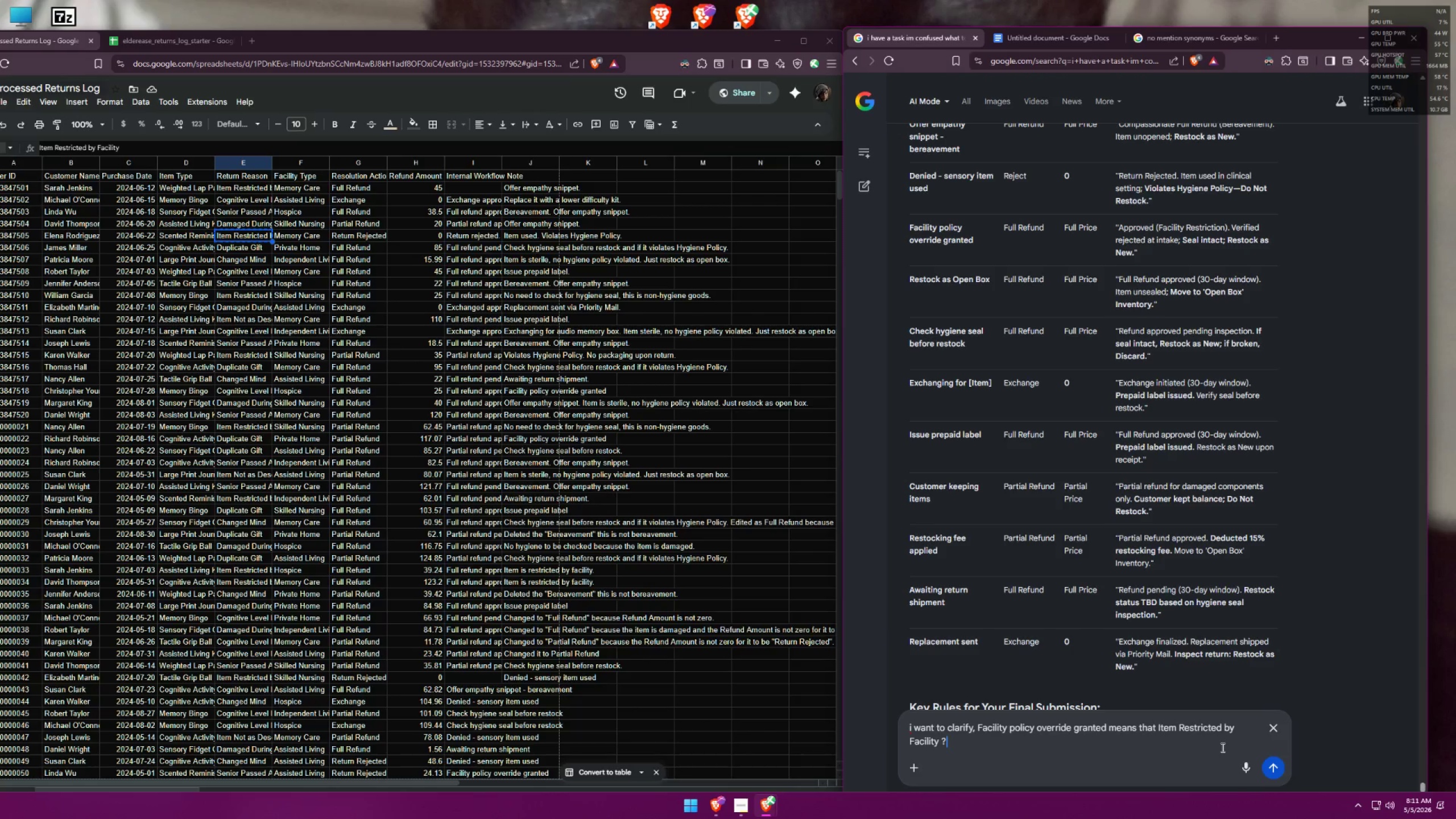 
key(Enter)
 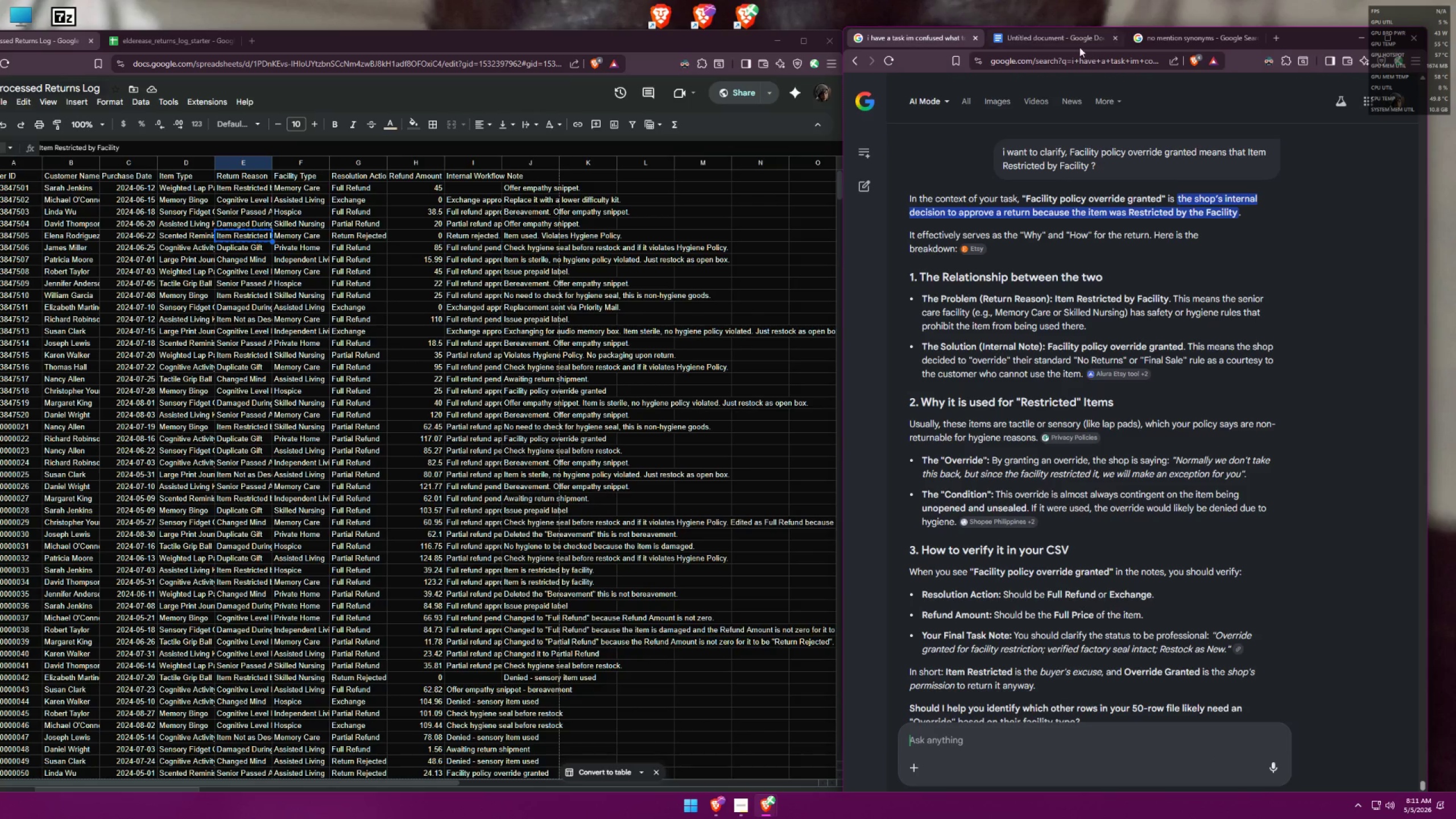 
wait(23.73)
 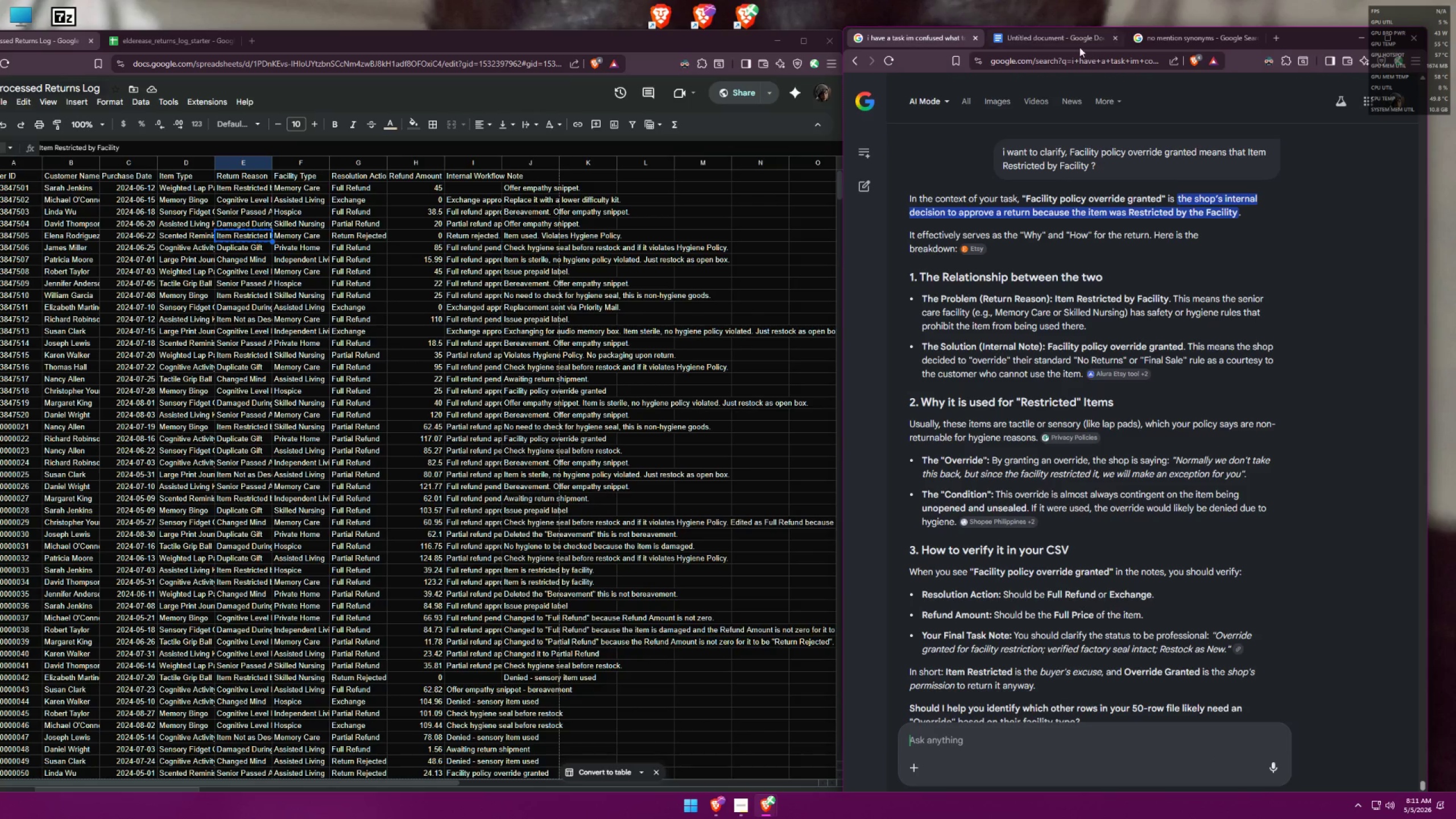 
left_click([1065, 39])
 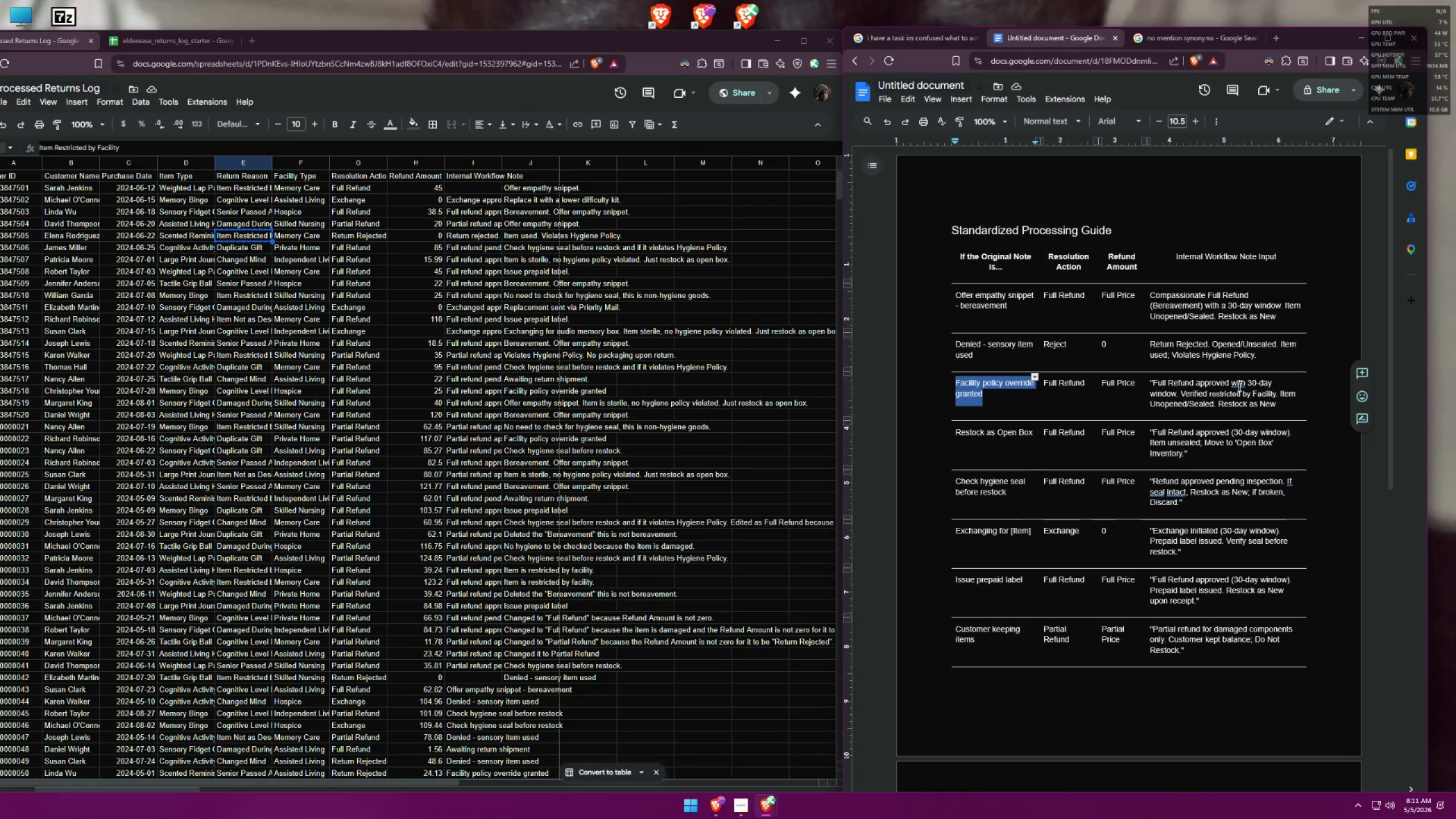 
left_click([1248, 369])
 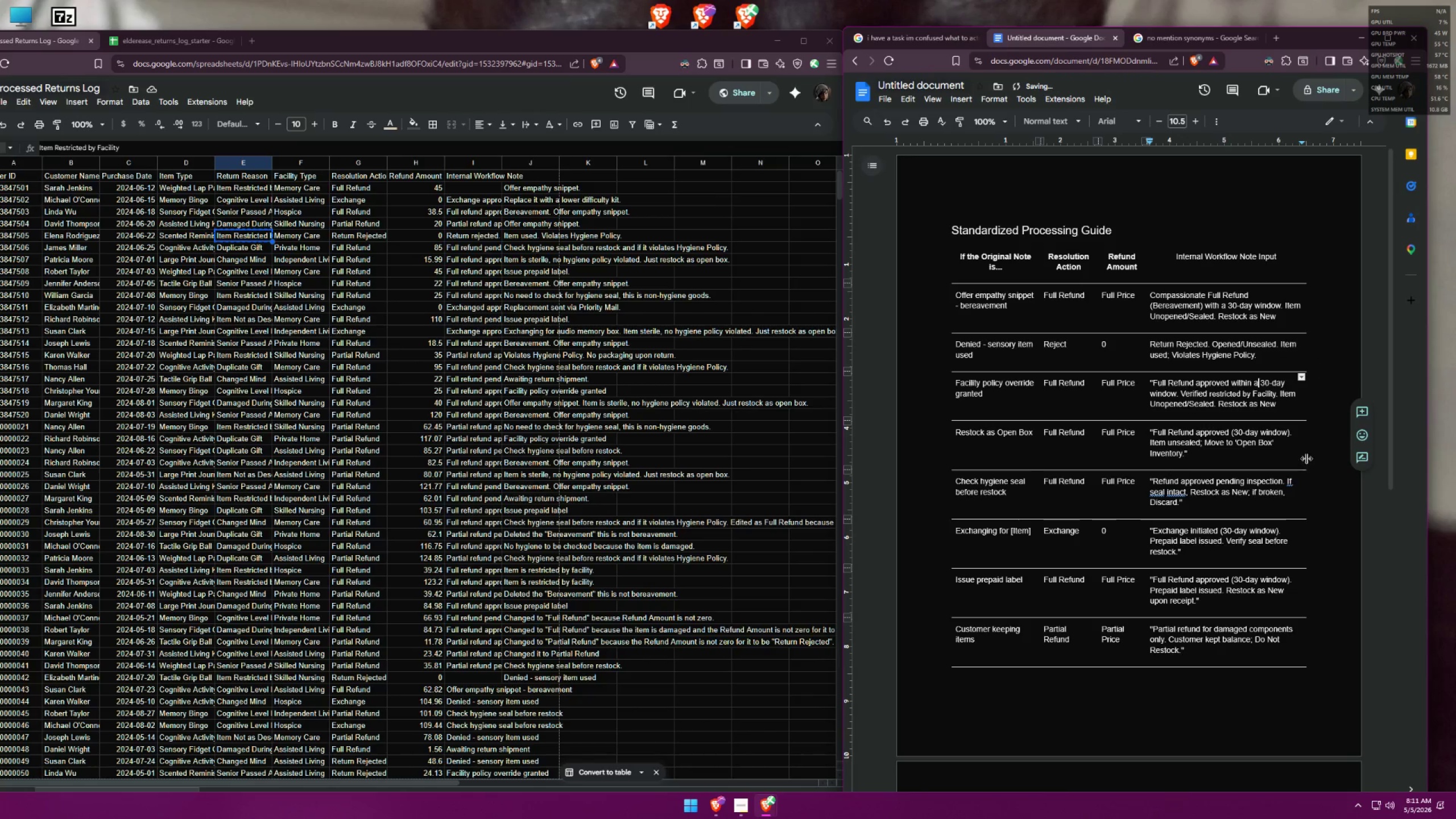 
key(Control+ControlLeft)
 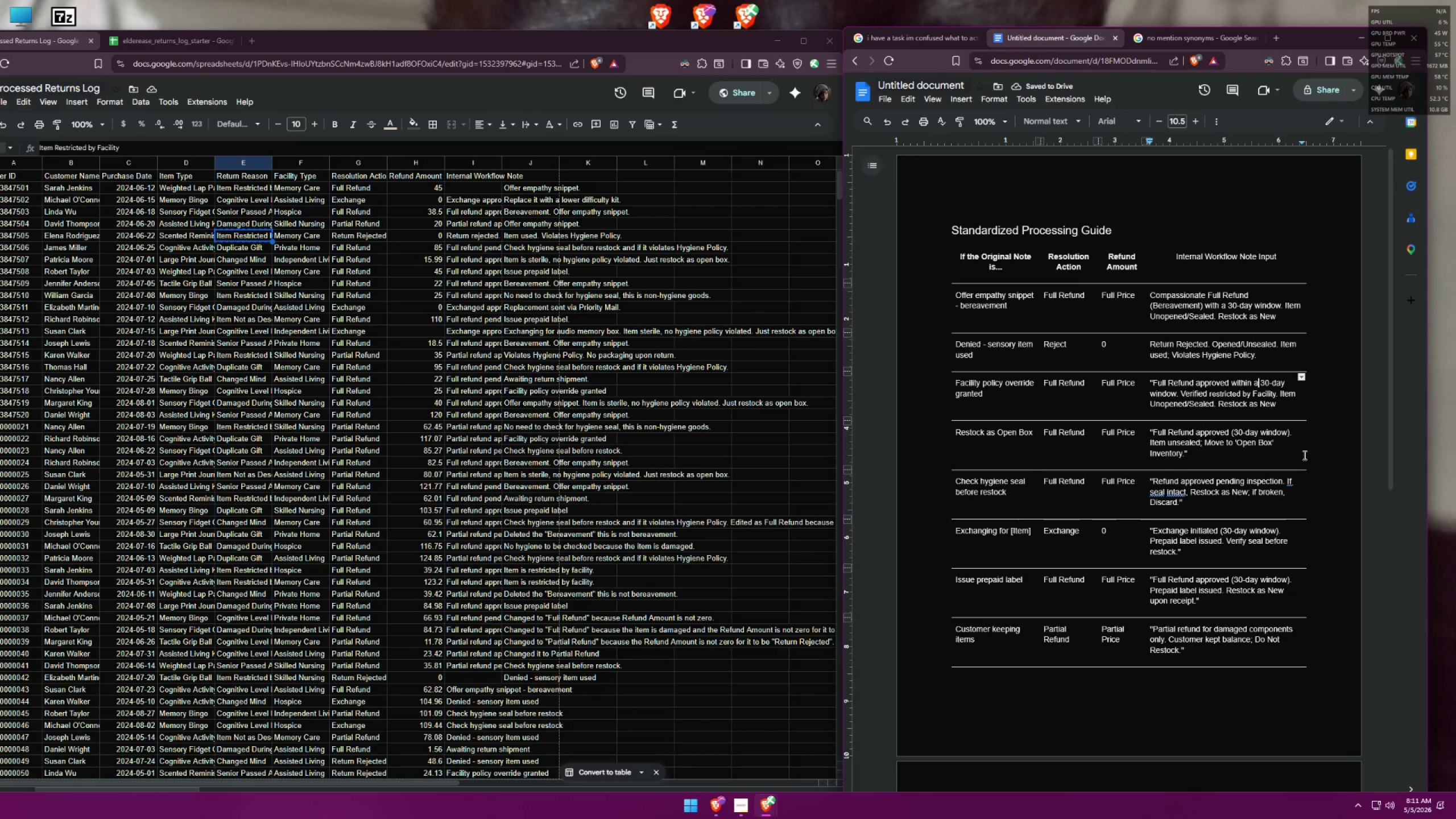 
key(Control+Z)
 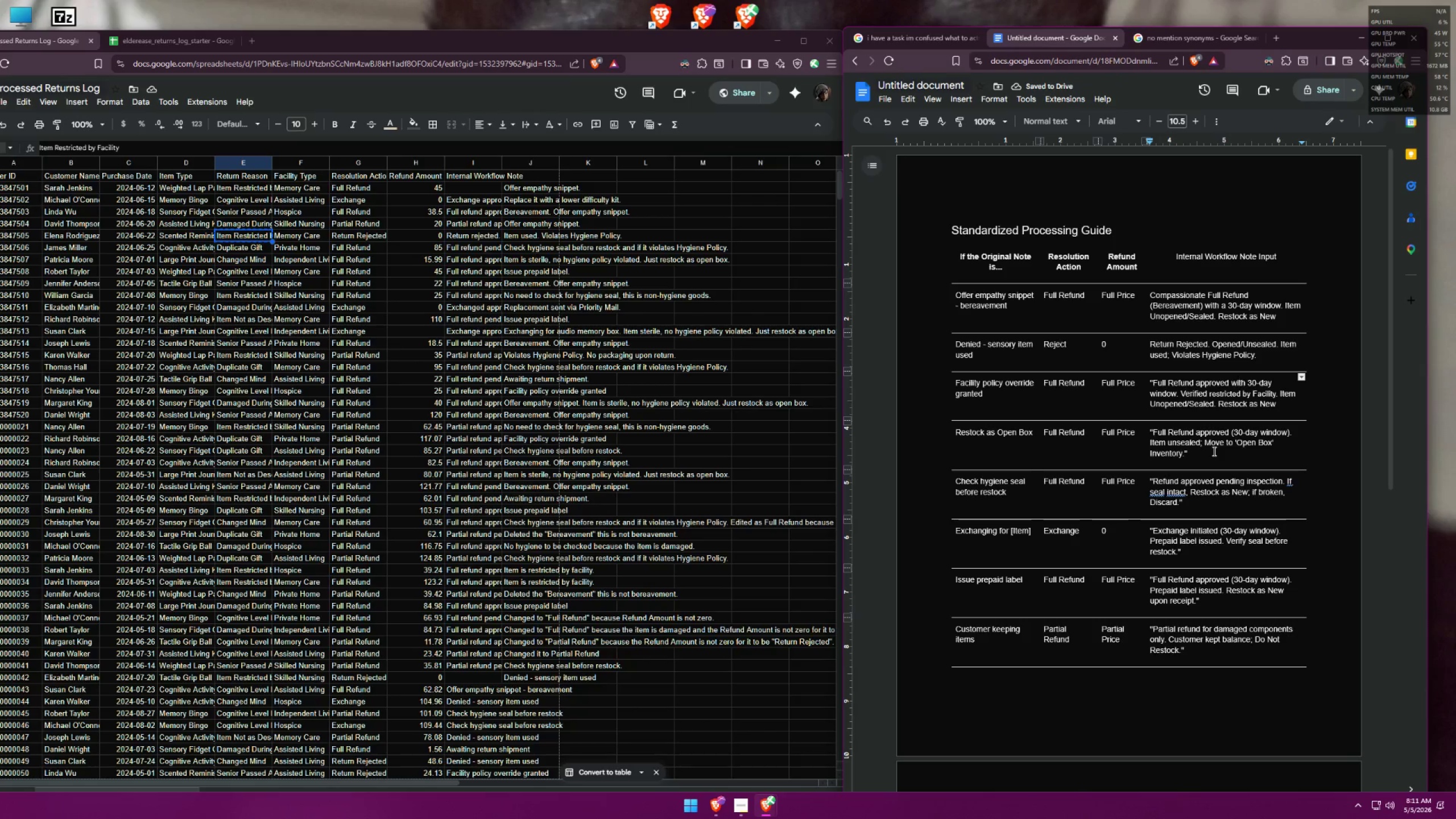 
wait(6.11)
 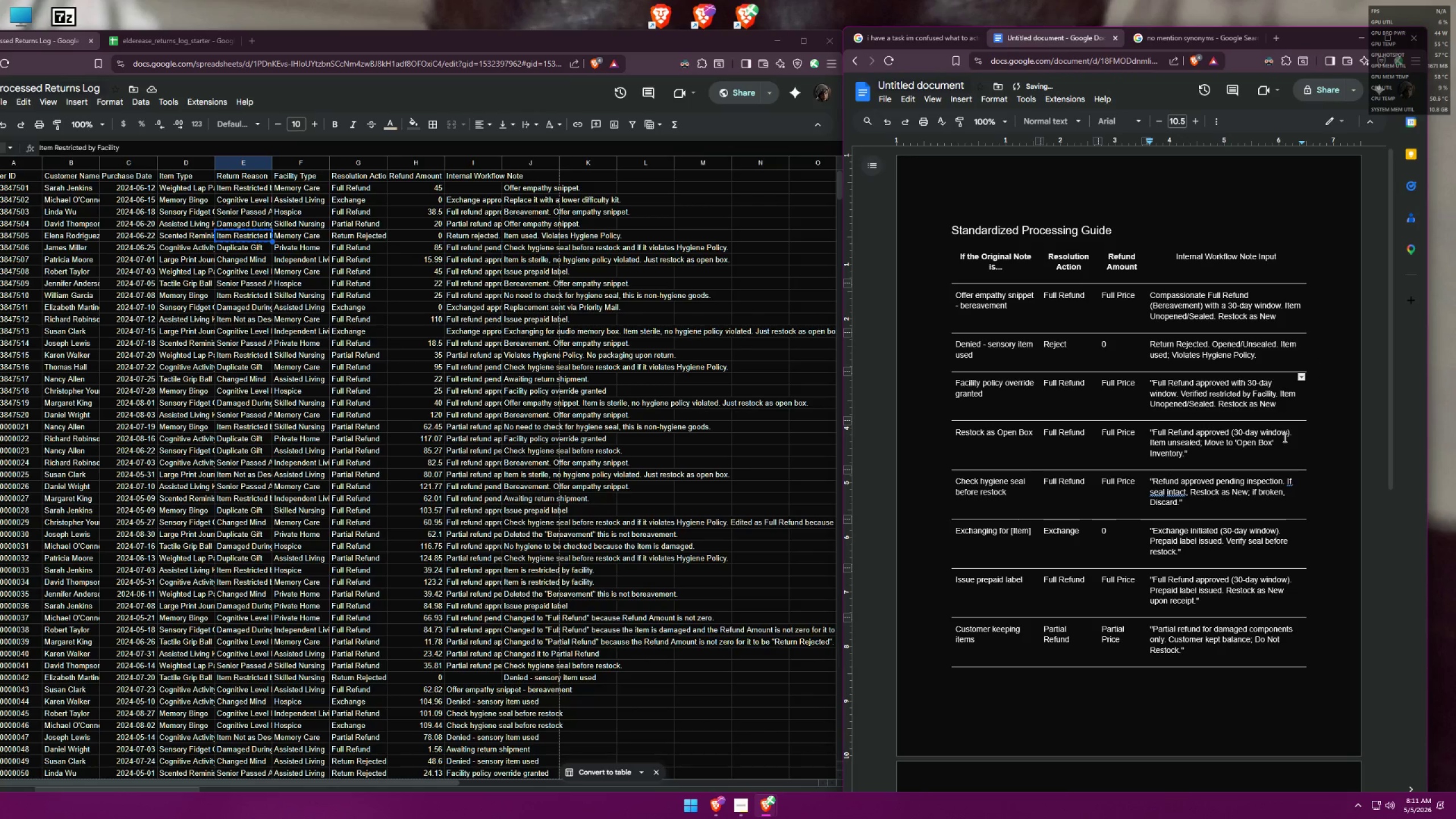 
left_click_drag(start_coordinate=[1232, 382], to_coordinate=[1177, 395])
 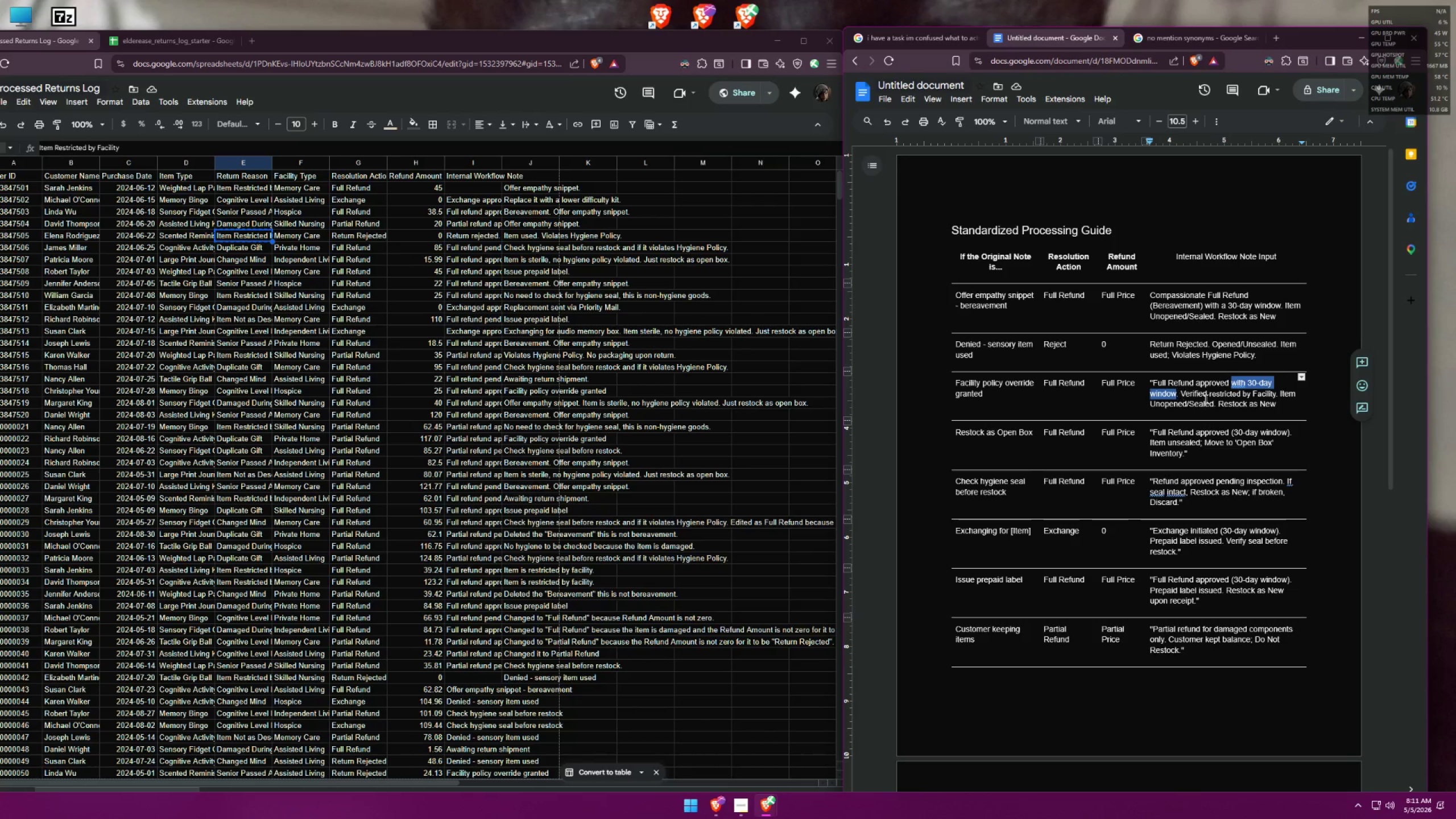 
hold_key(key=ControlLeft, duration=0.38)
 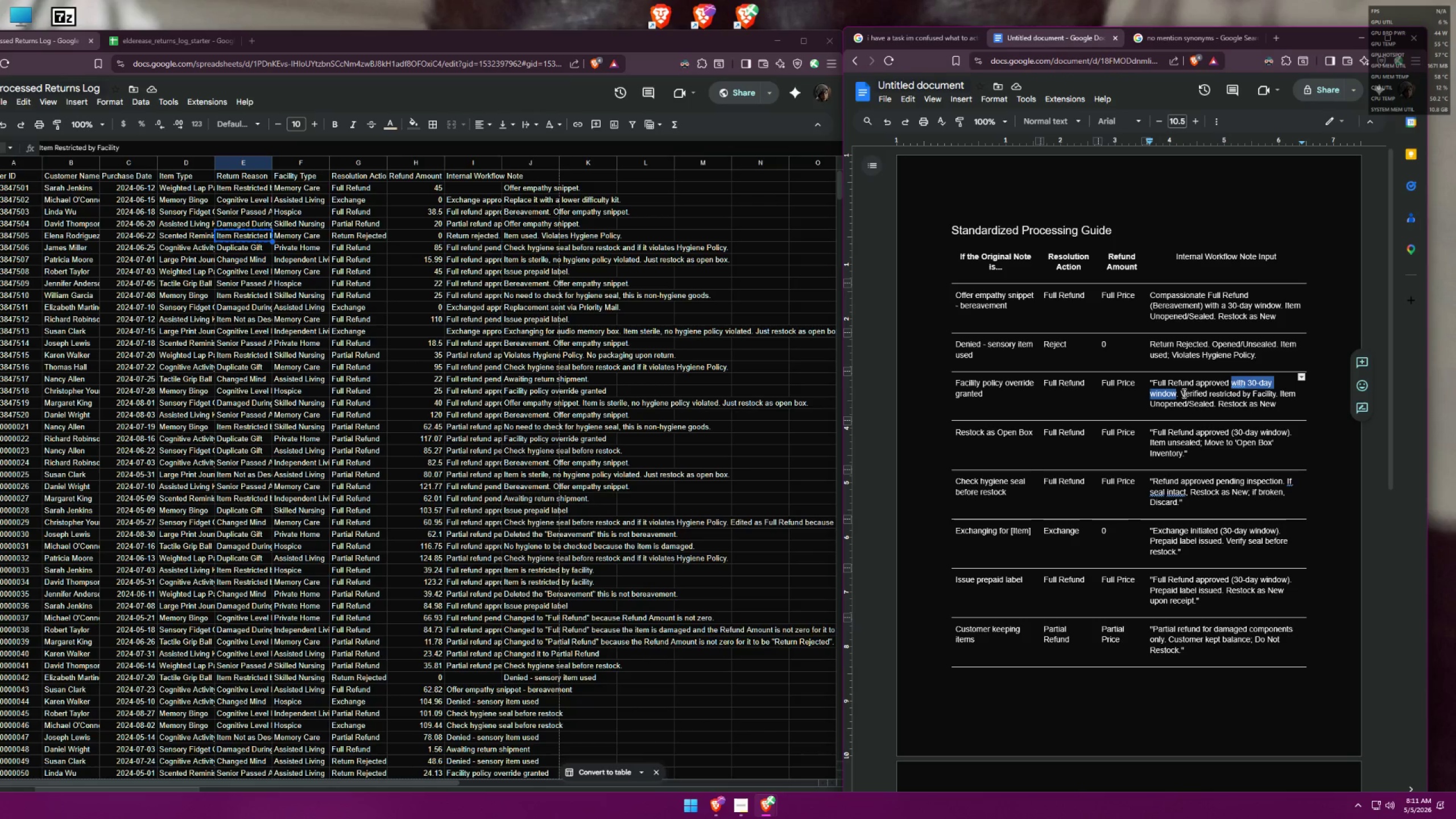 
left_click([1182, 393])
 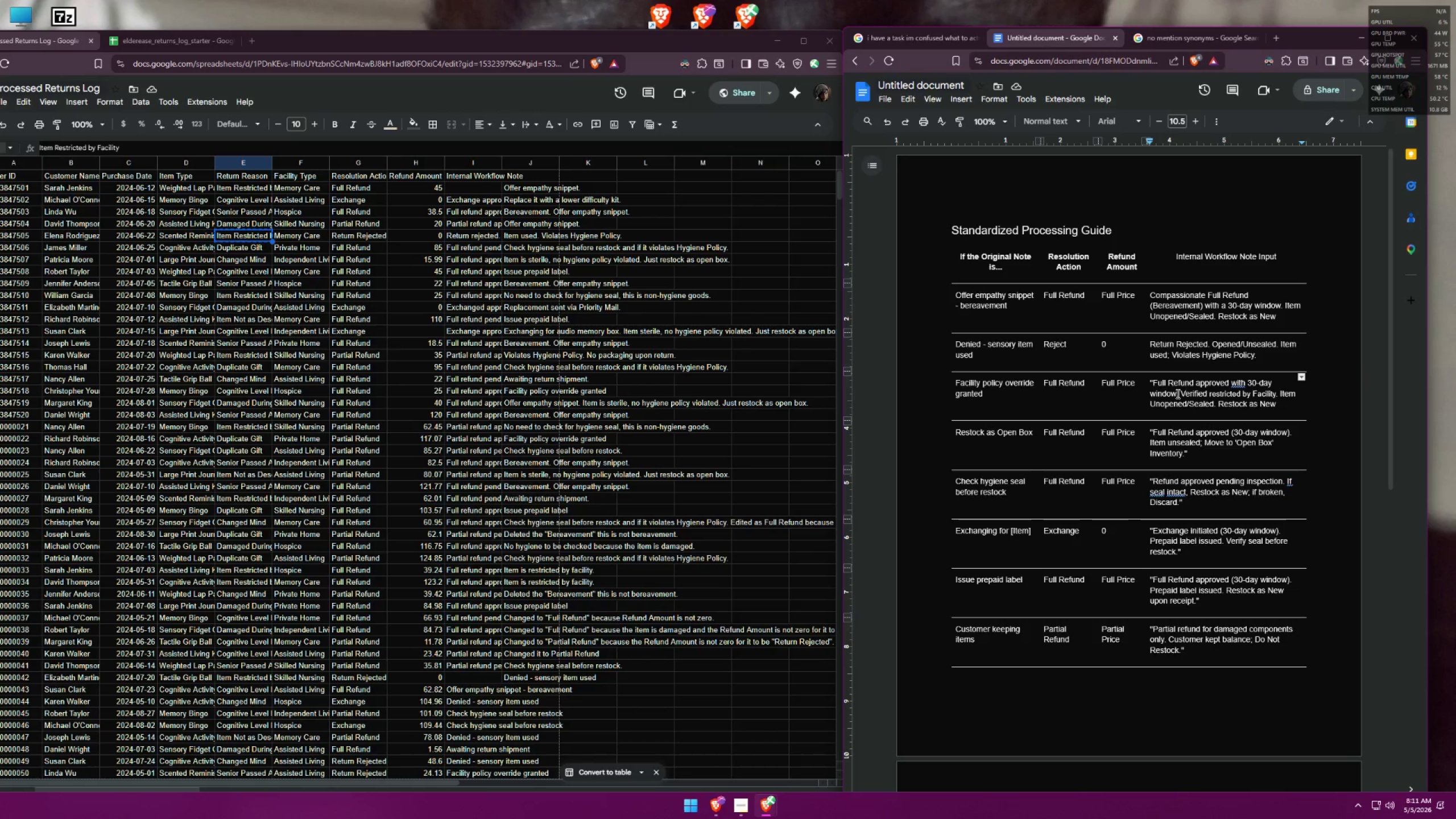 
left_click([1180, 394])
 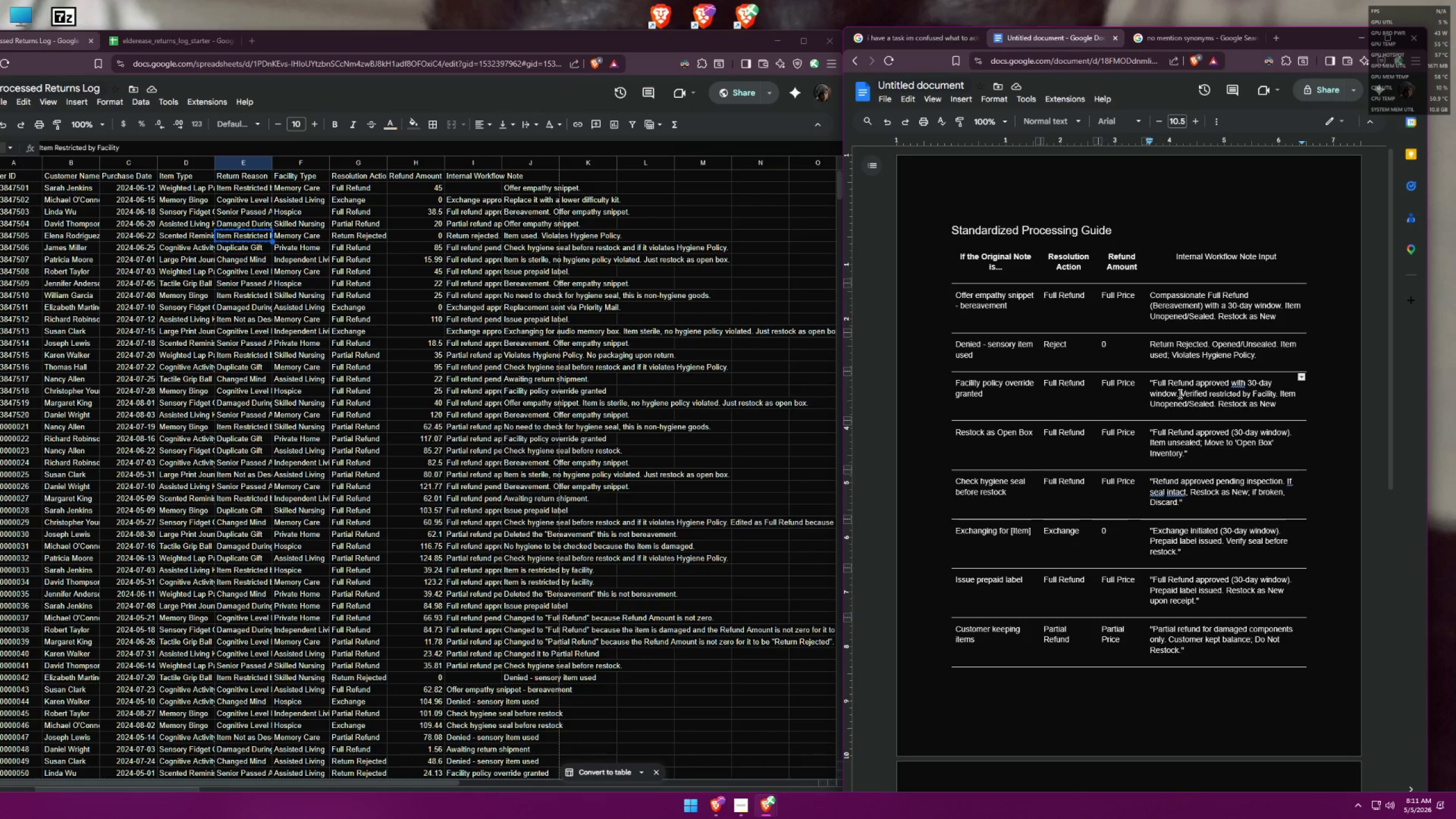 
left_click_drag(start_coordinate=[1178, 394], to_coordinate=[1231, 379])
 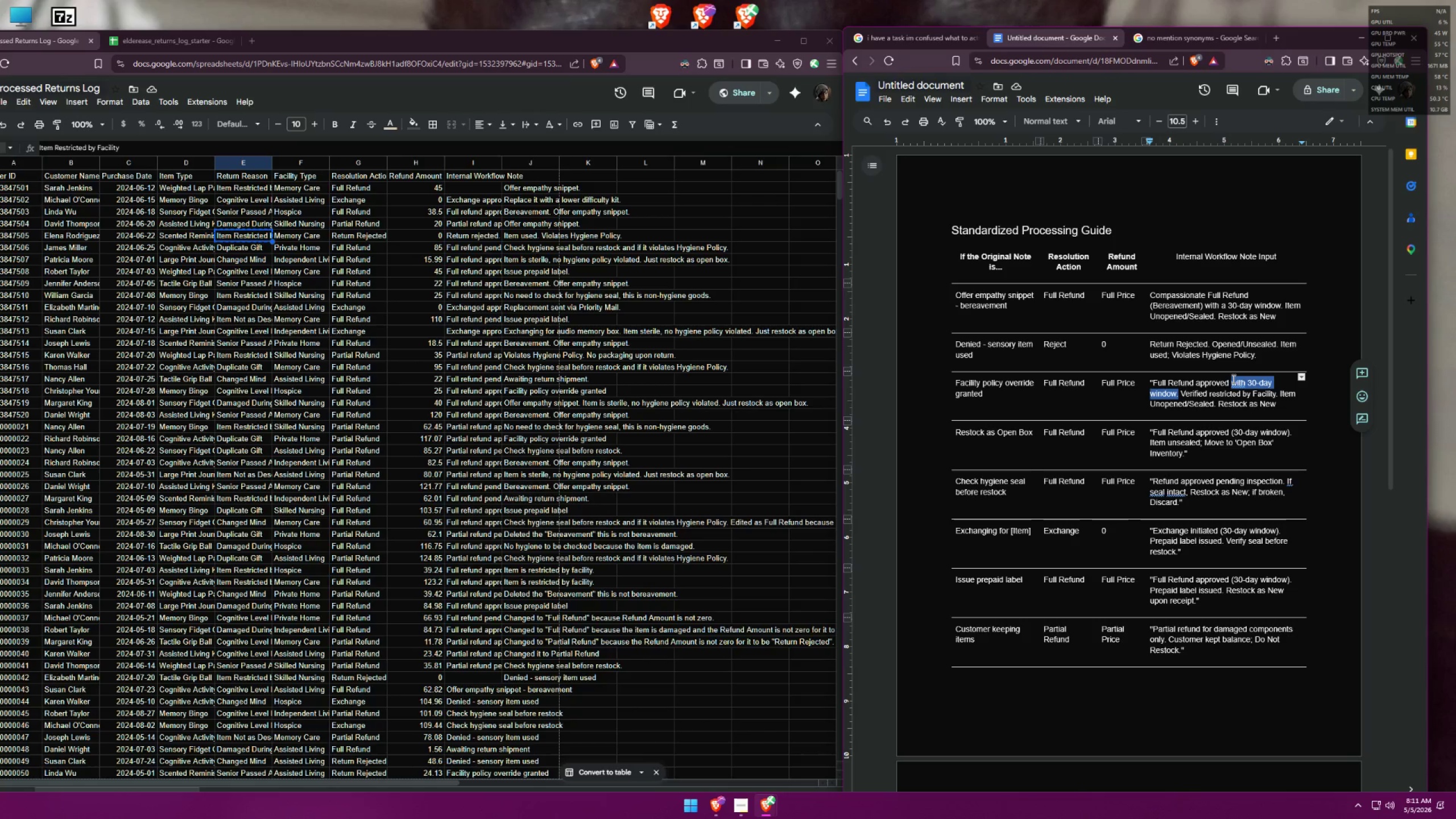 
key(Control+C)
 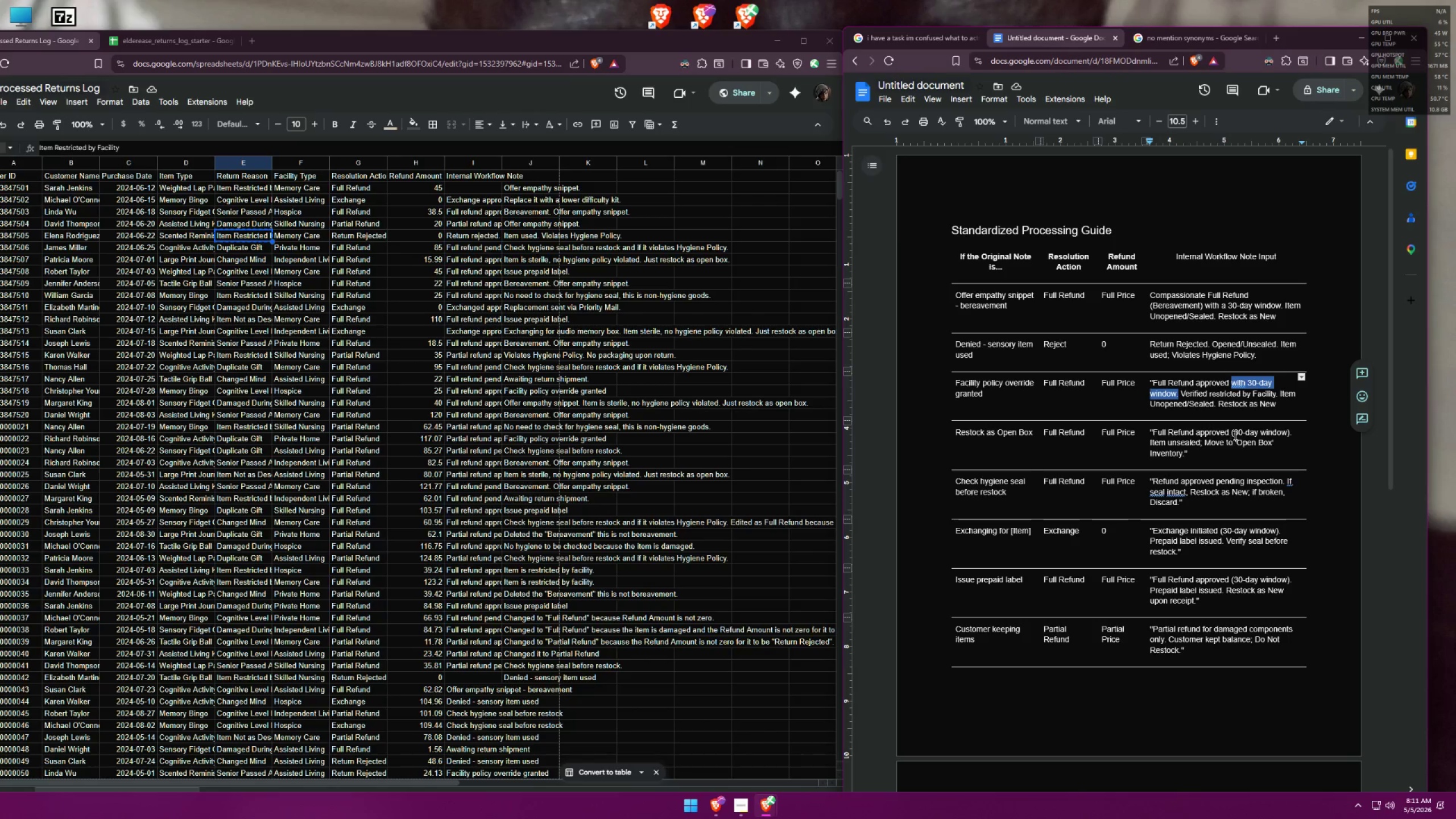 
left_click_drag(start_coordinate=[1231, 431], to_coordinate=[1290, 432])
 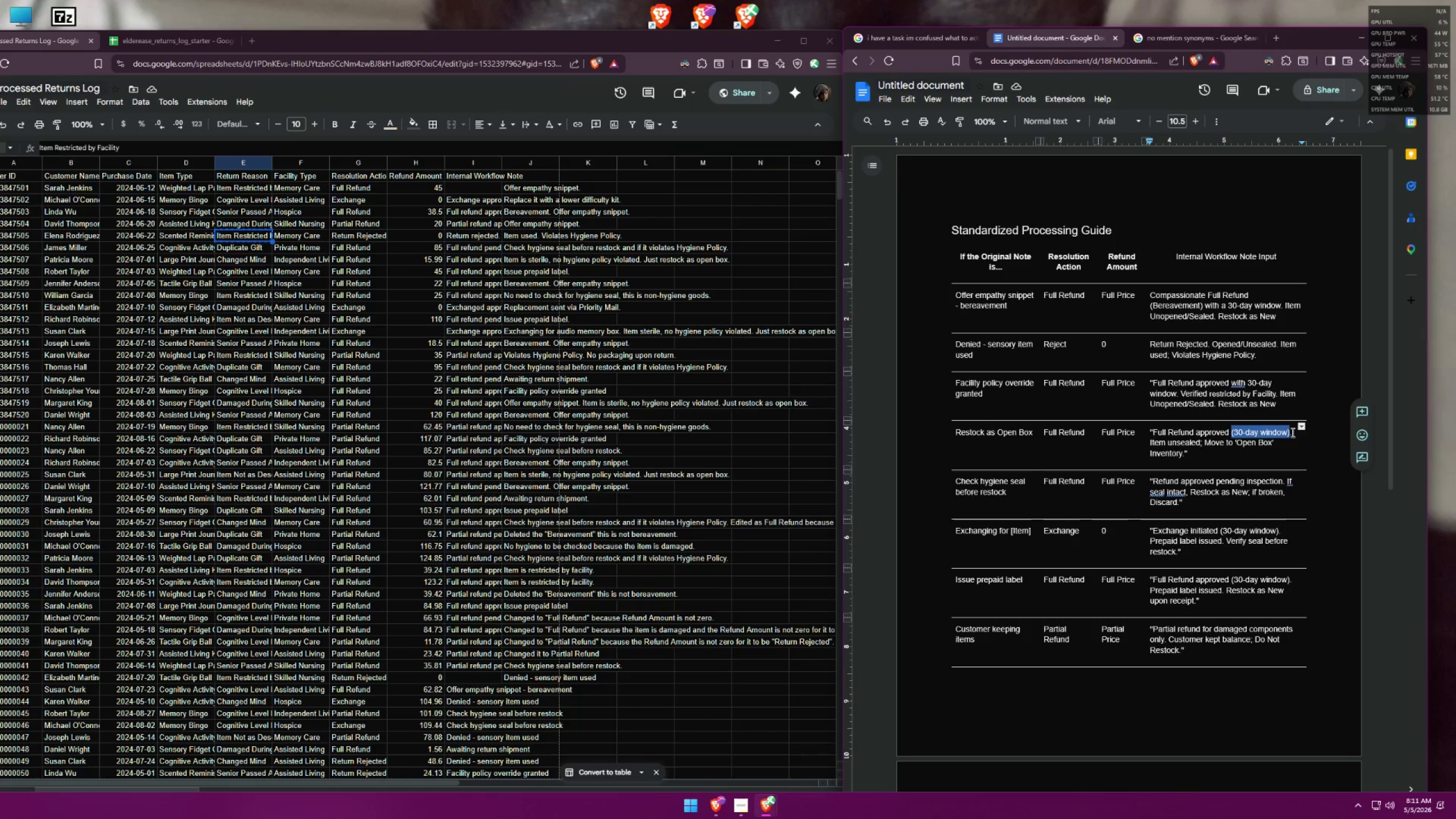 
key(Control+ControlLeft)
 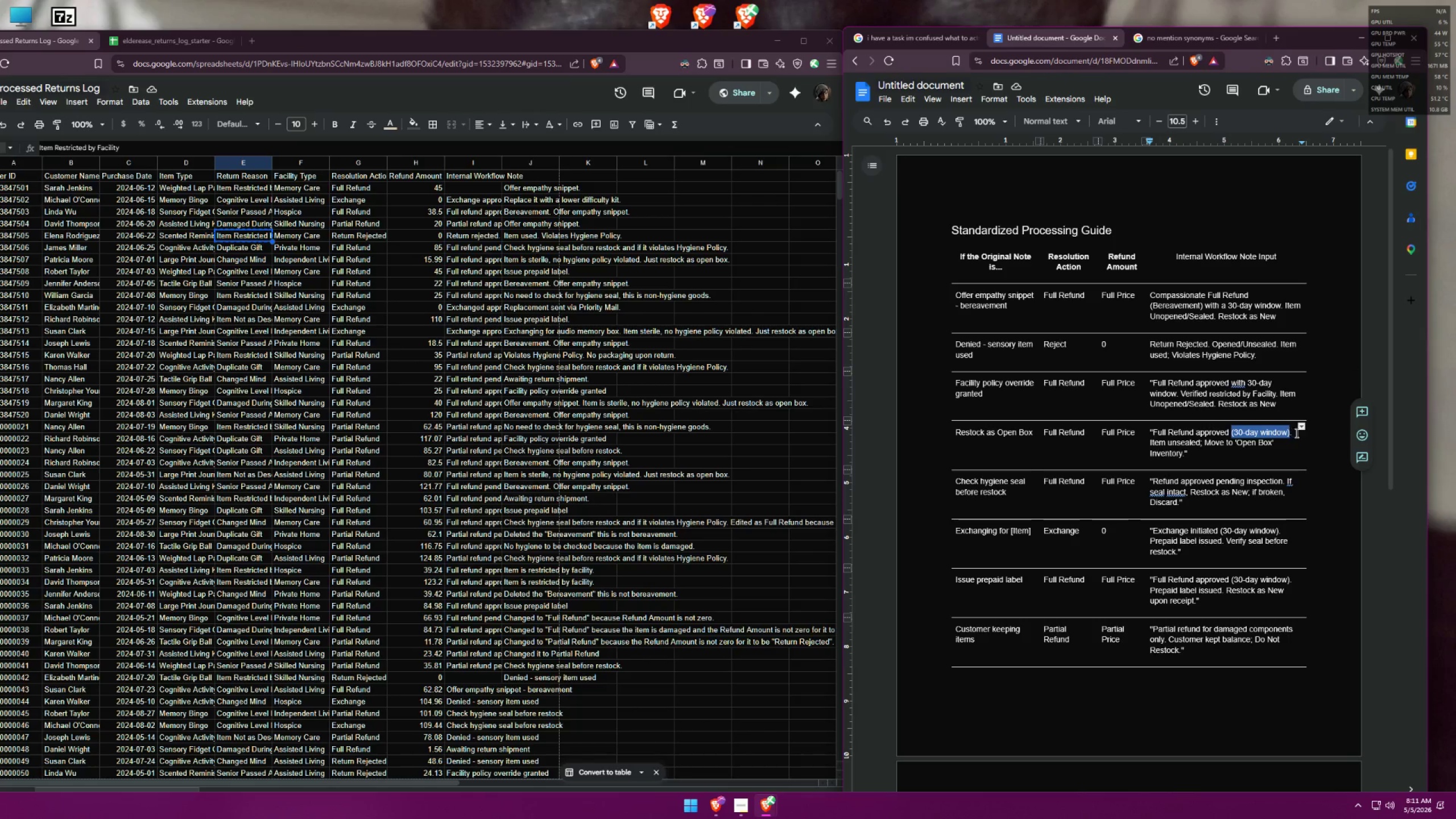 
key(Control+V)
 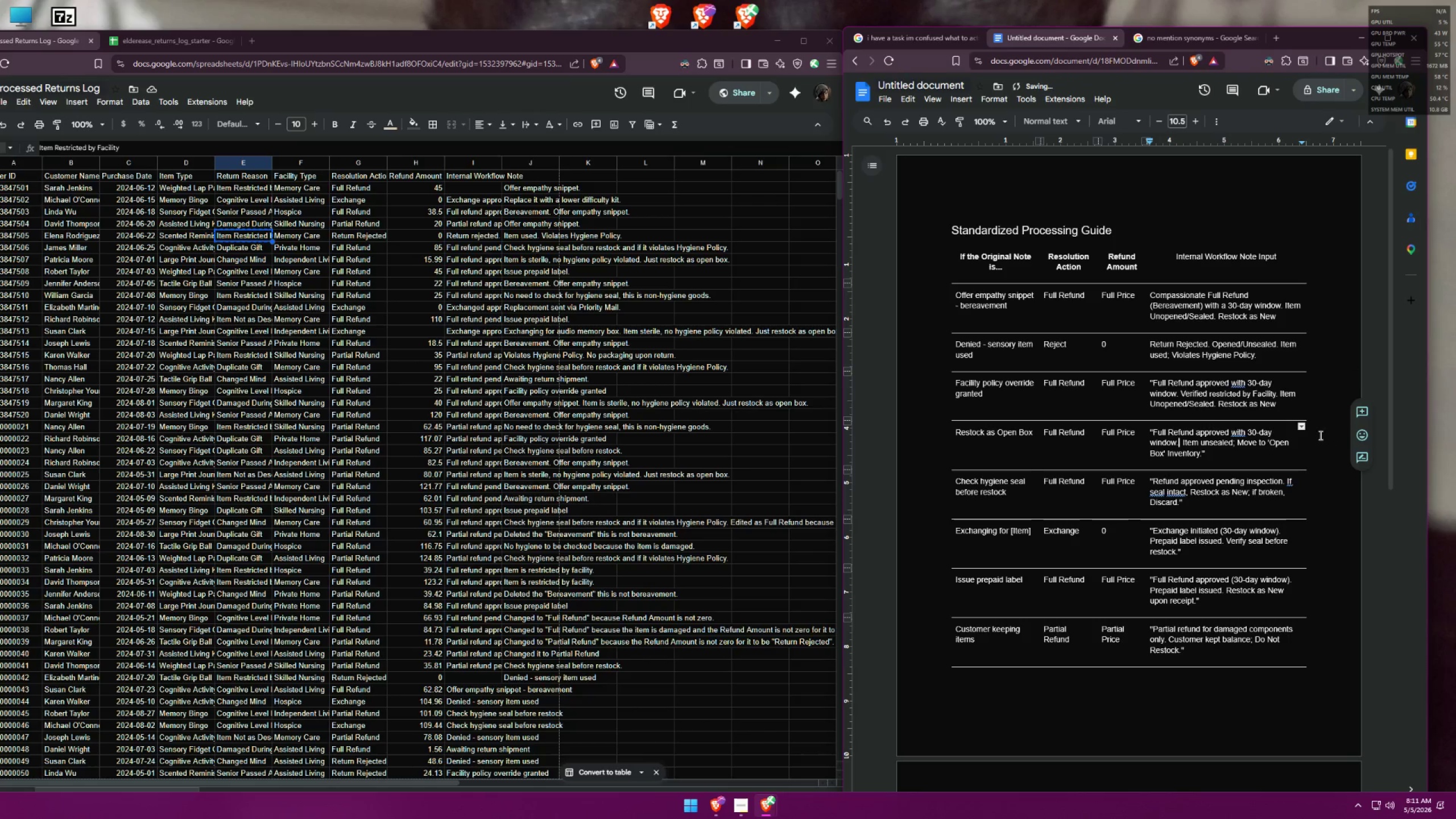 
key(Backspace)
 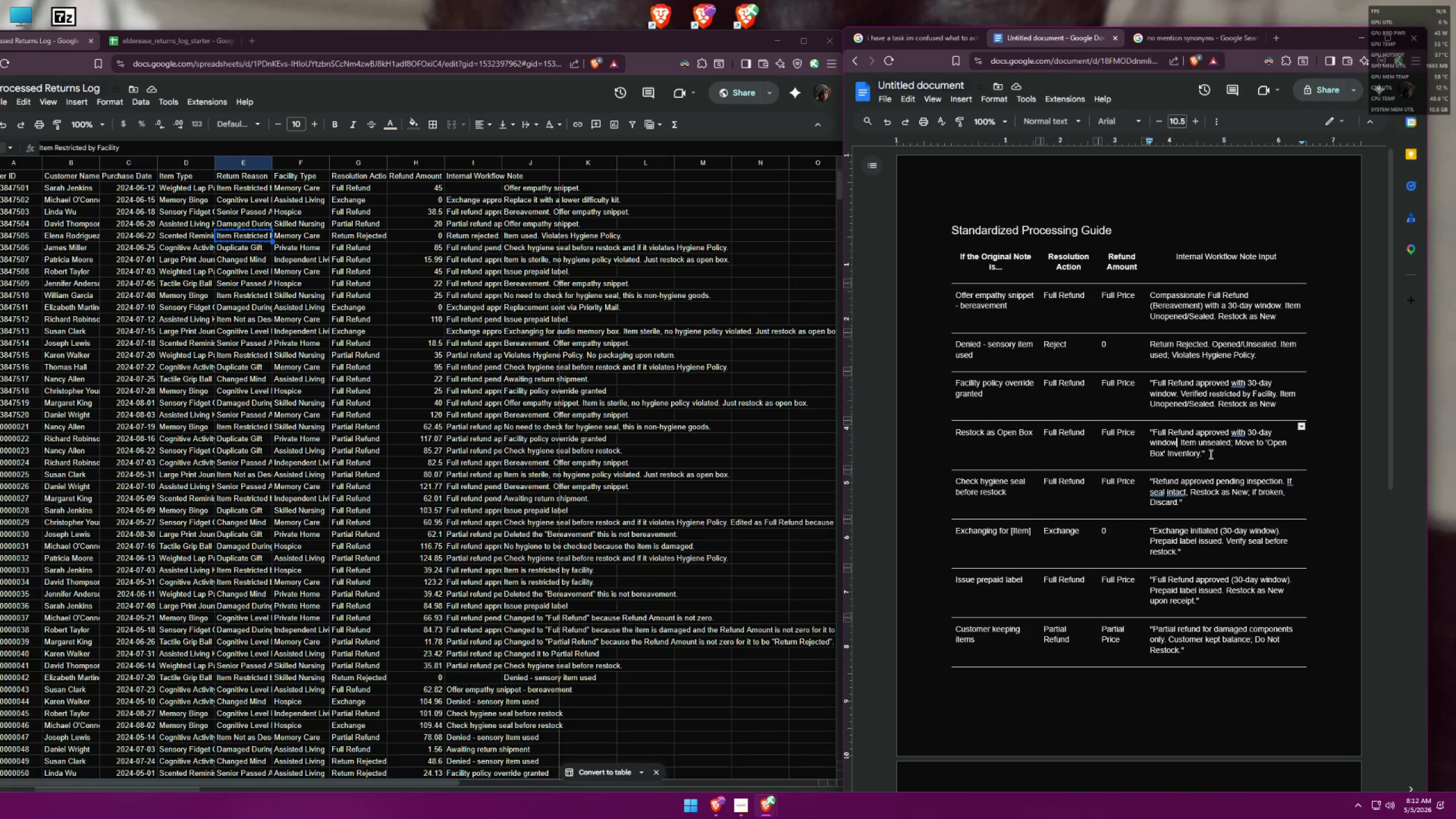 
wait(23.31)
 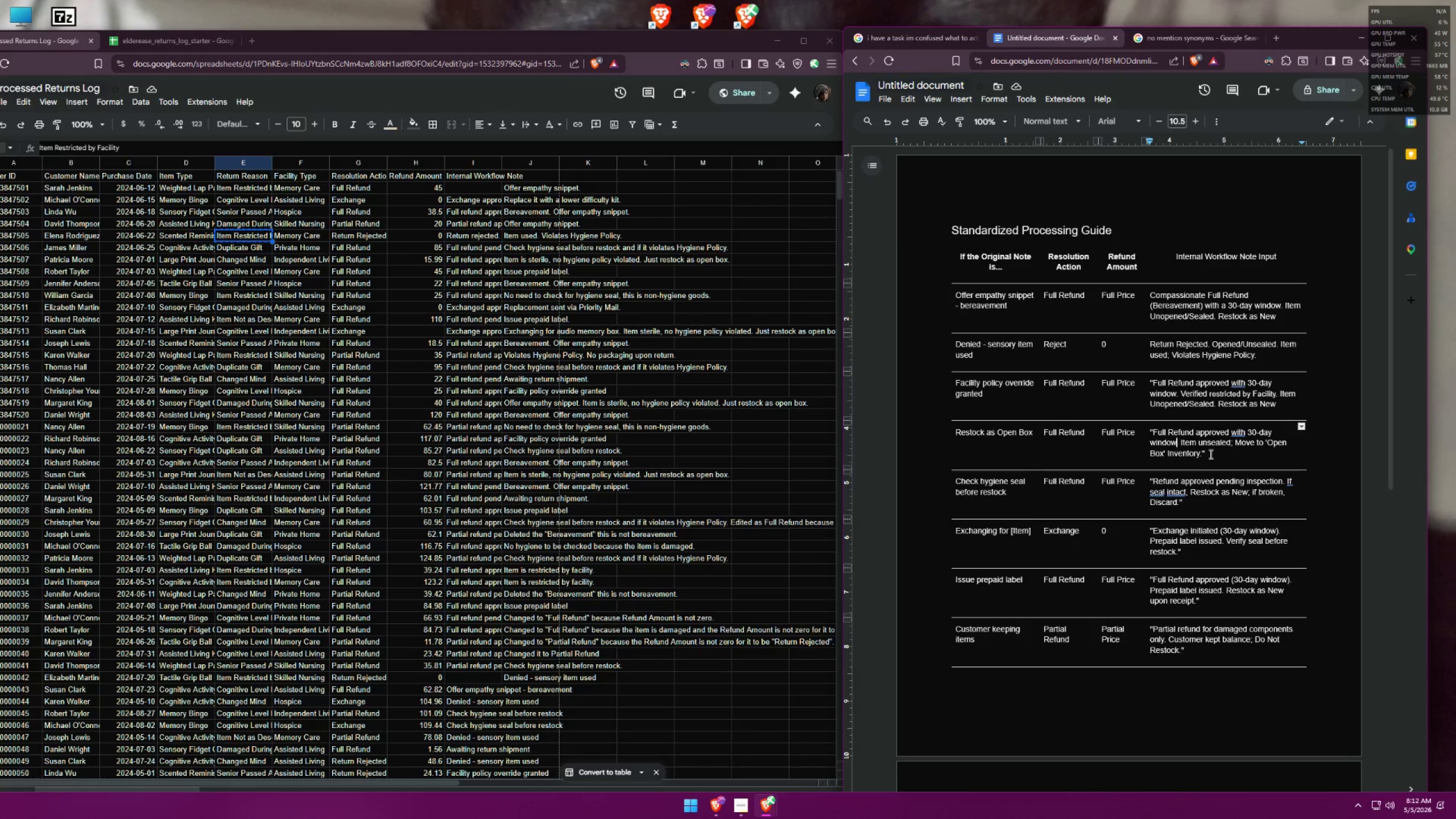 
left_click_drag(start_coordinate=[1285, 308], to_coordinate=[1216, 313])
 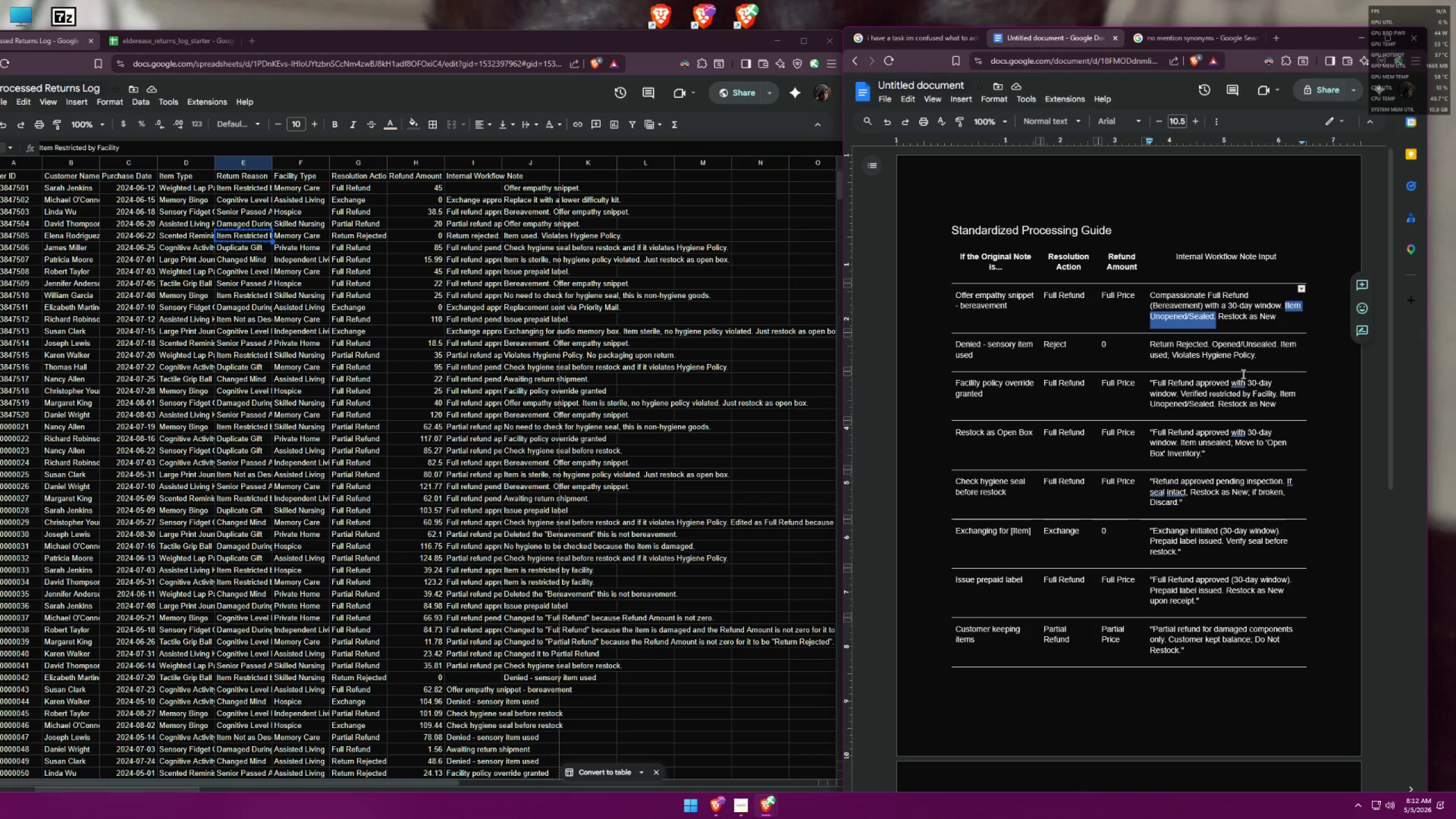 
key(Control+ControlLeft)
 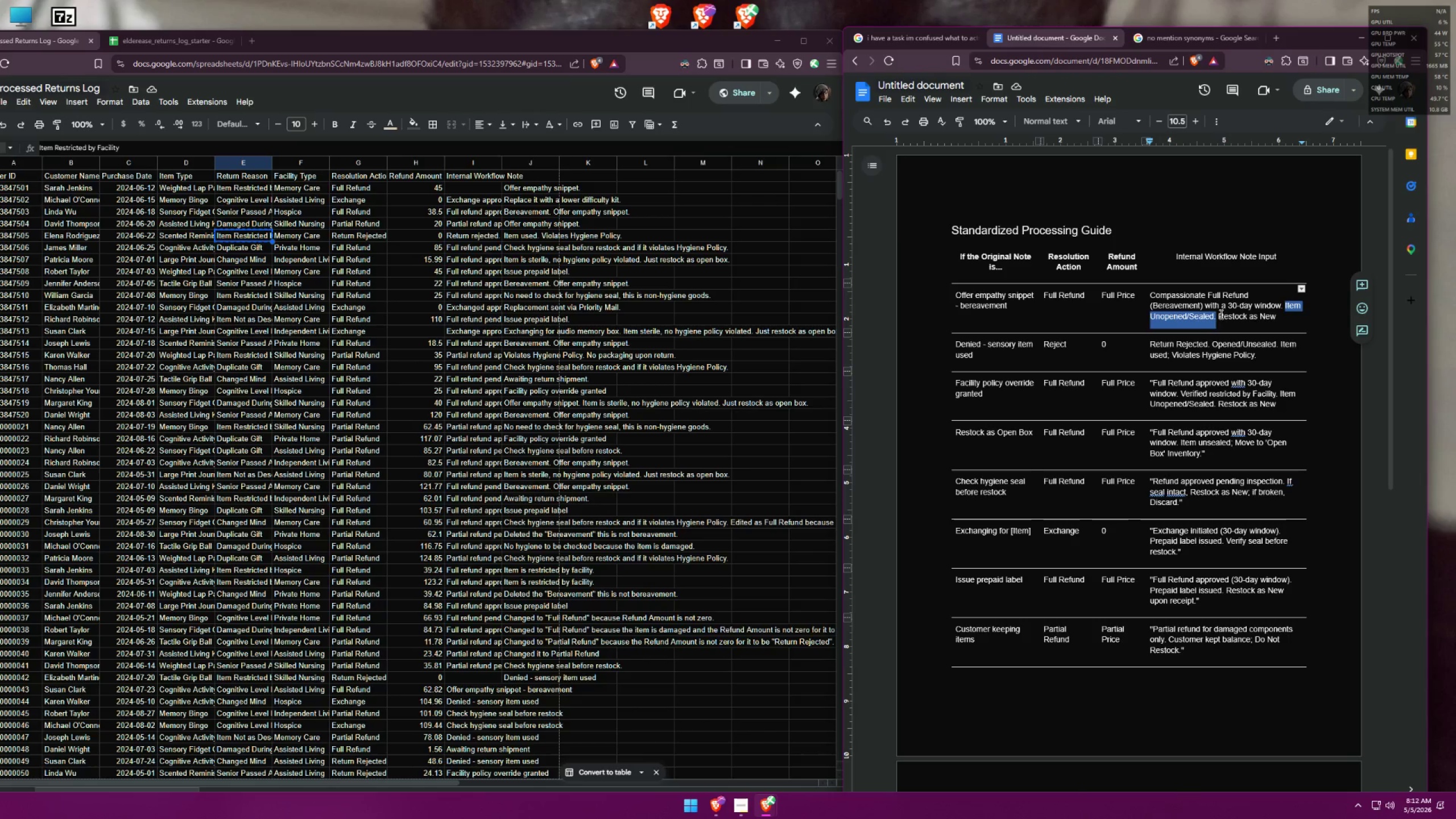 
key(Control+C)
 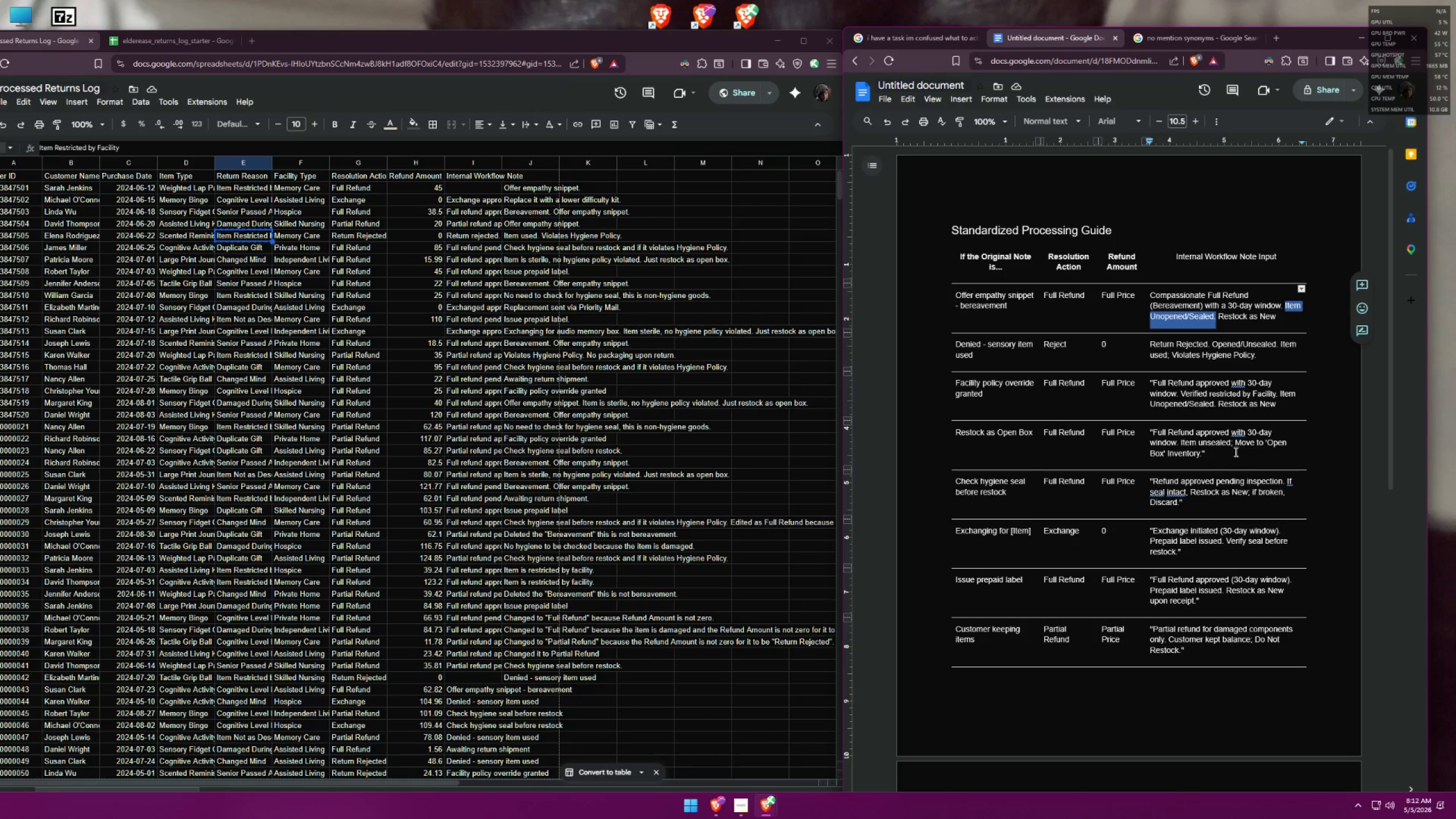 
left_click([1235, 446])
 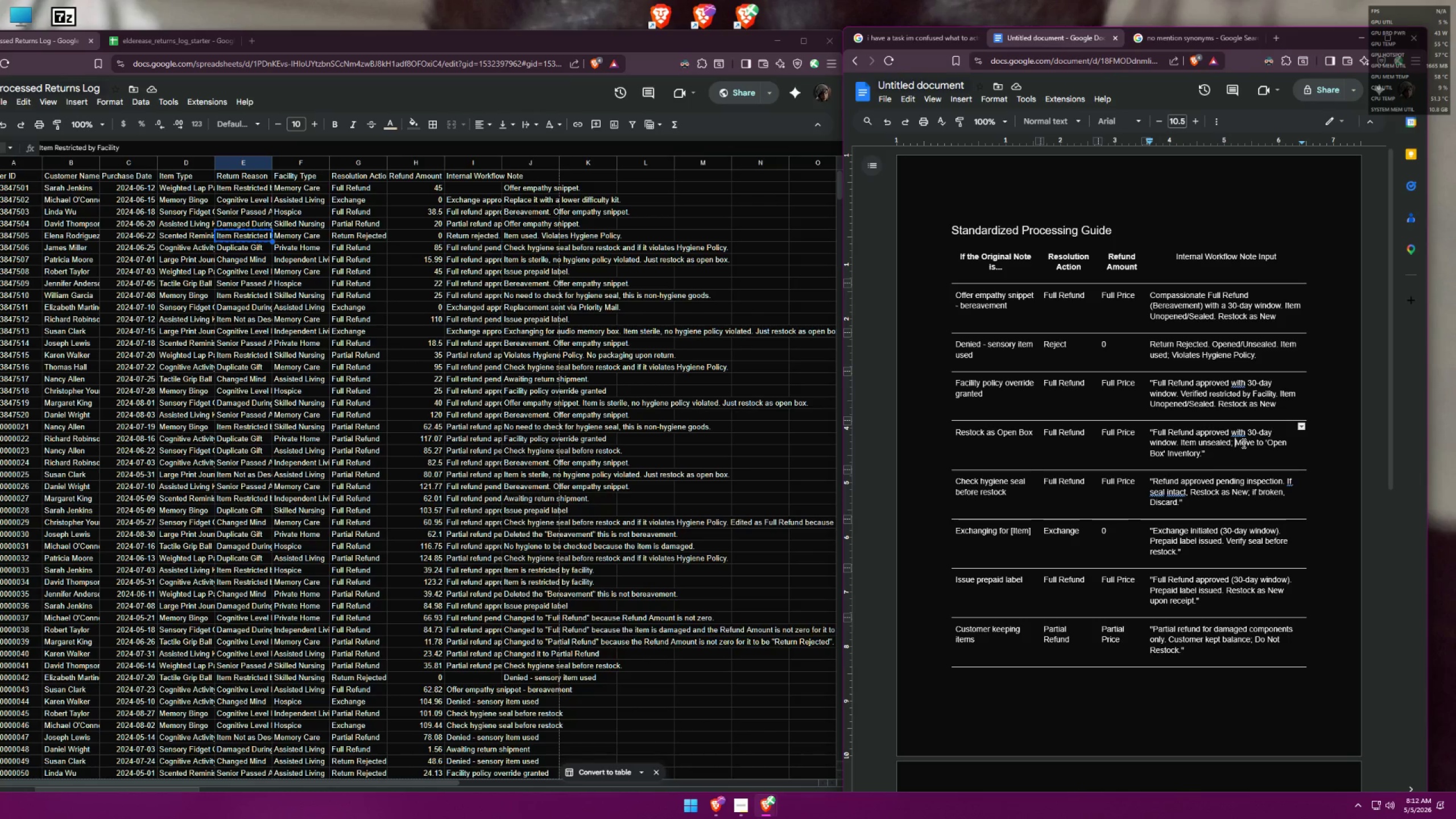 
left_click_drag(start_coordinate=[1236, 442], to_coordinate=[1244, 451])
 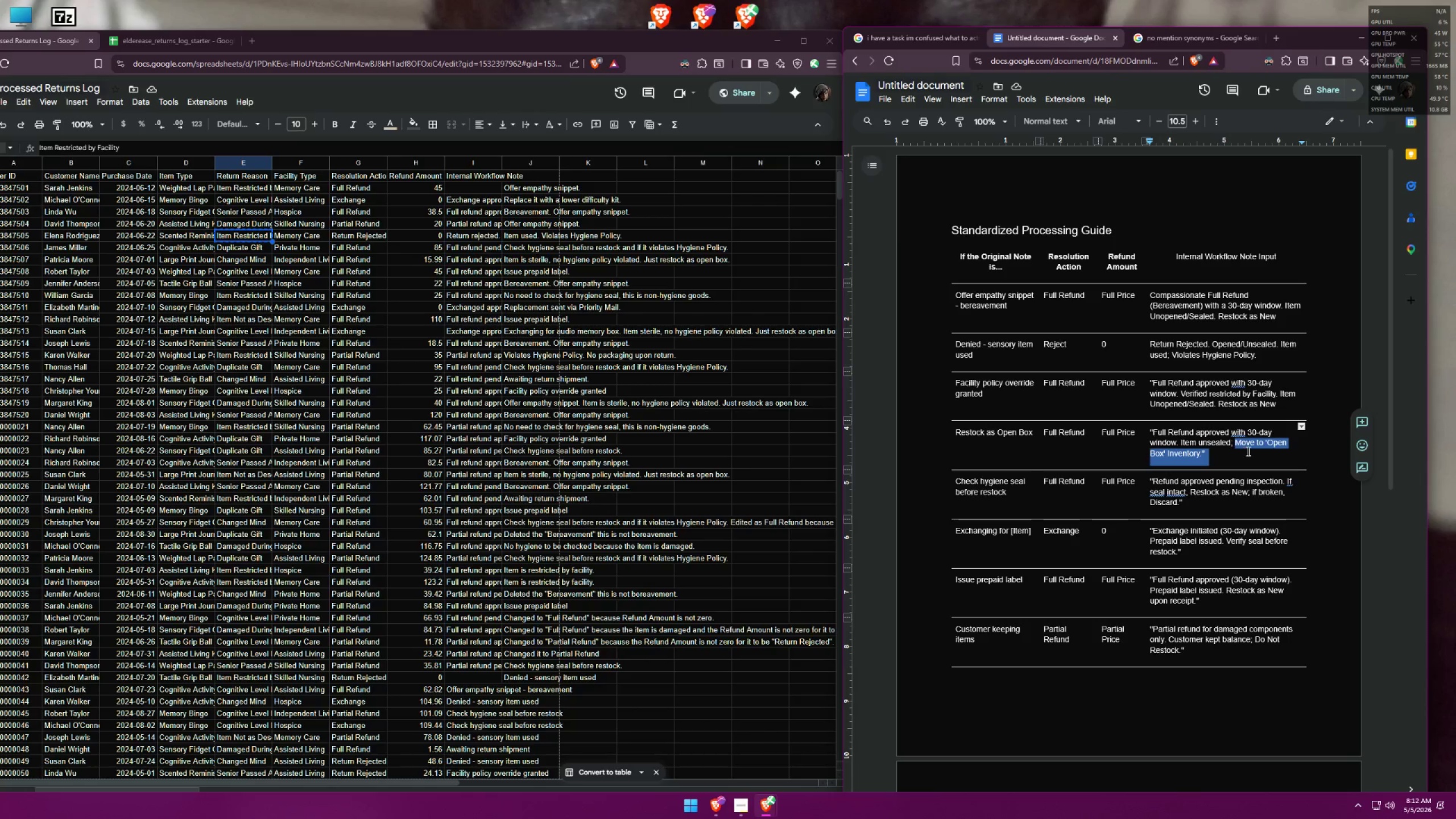 
key(Control+ControlLeft)
 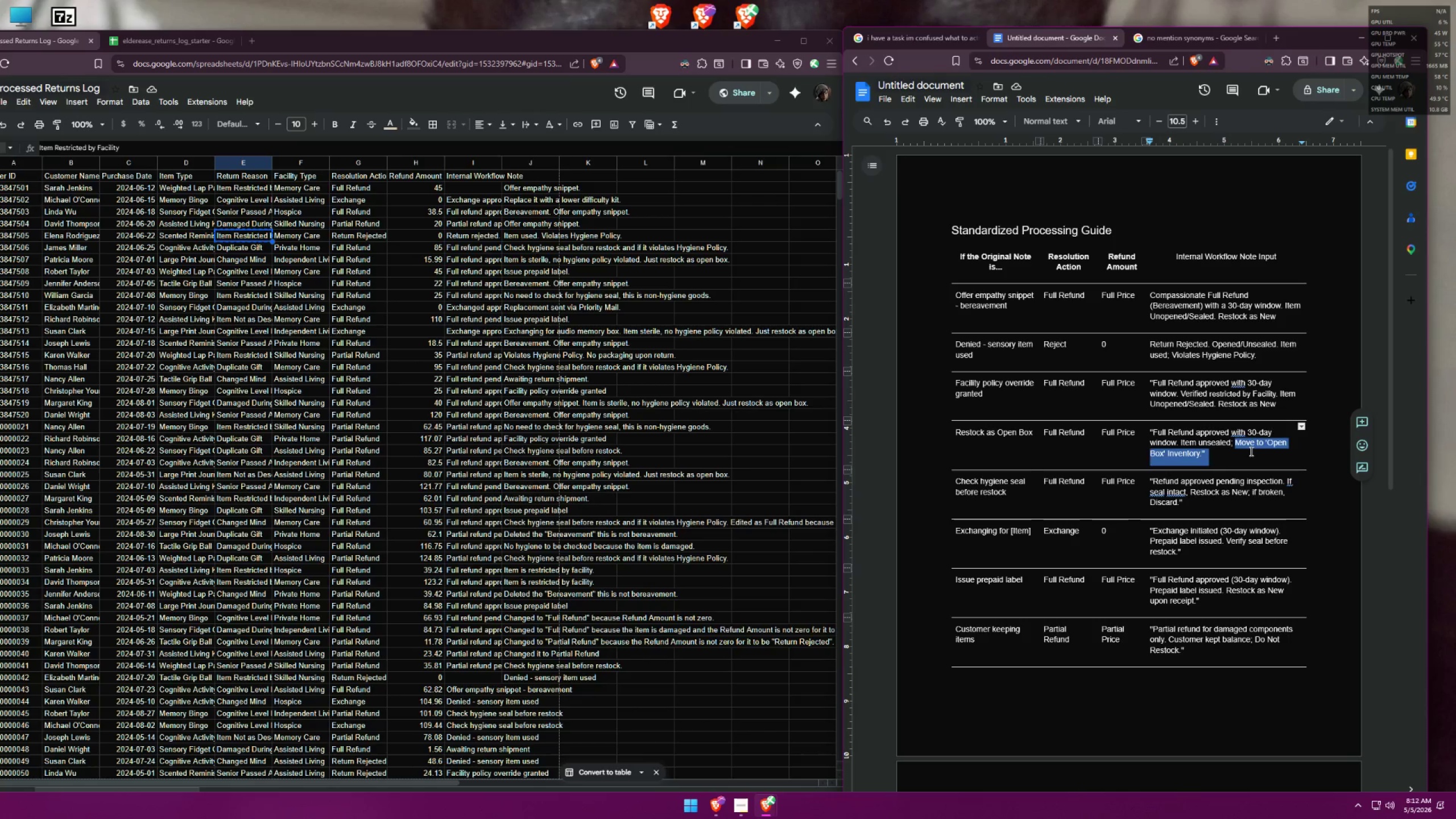 
key(Control+V)
 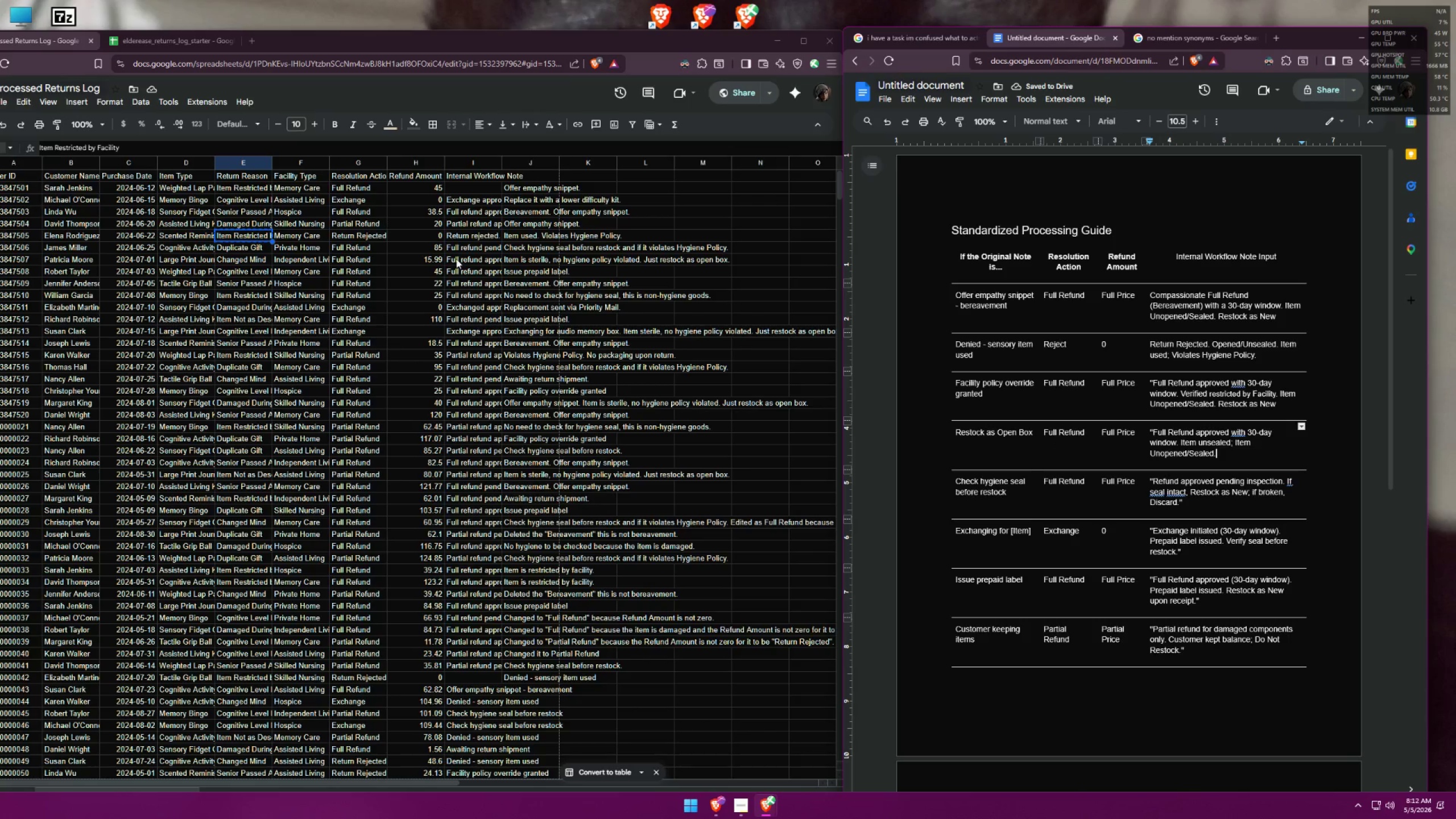 
wait(9.11)
 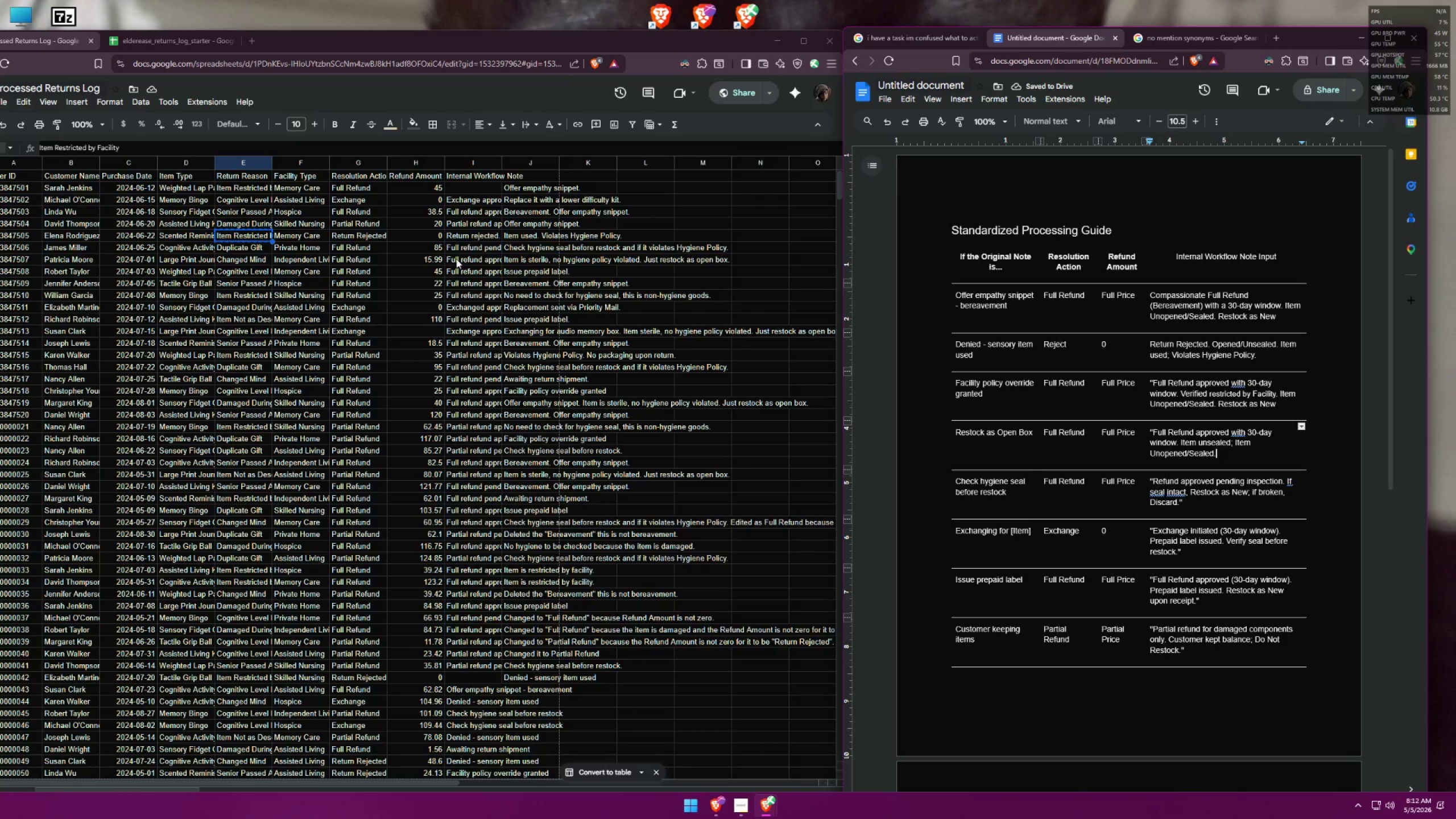 
hold_key(key=ShiftLeft, duration=1.53)
 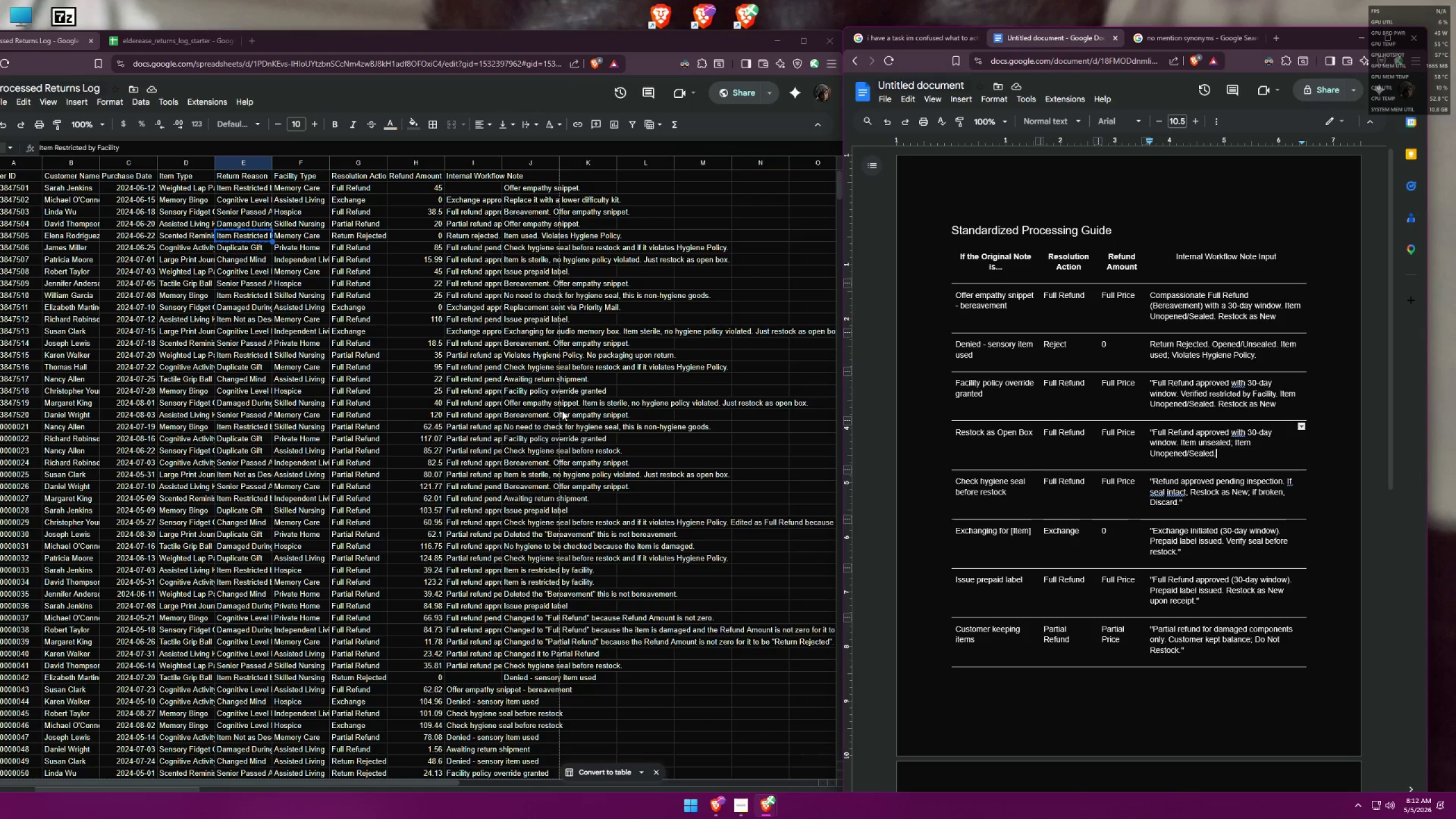 
key(Shift+F)
 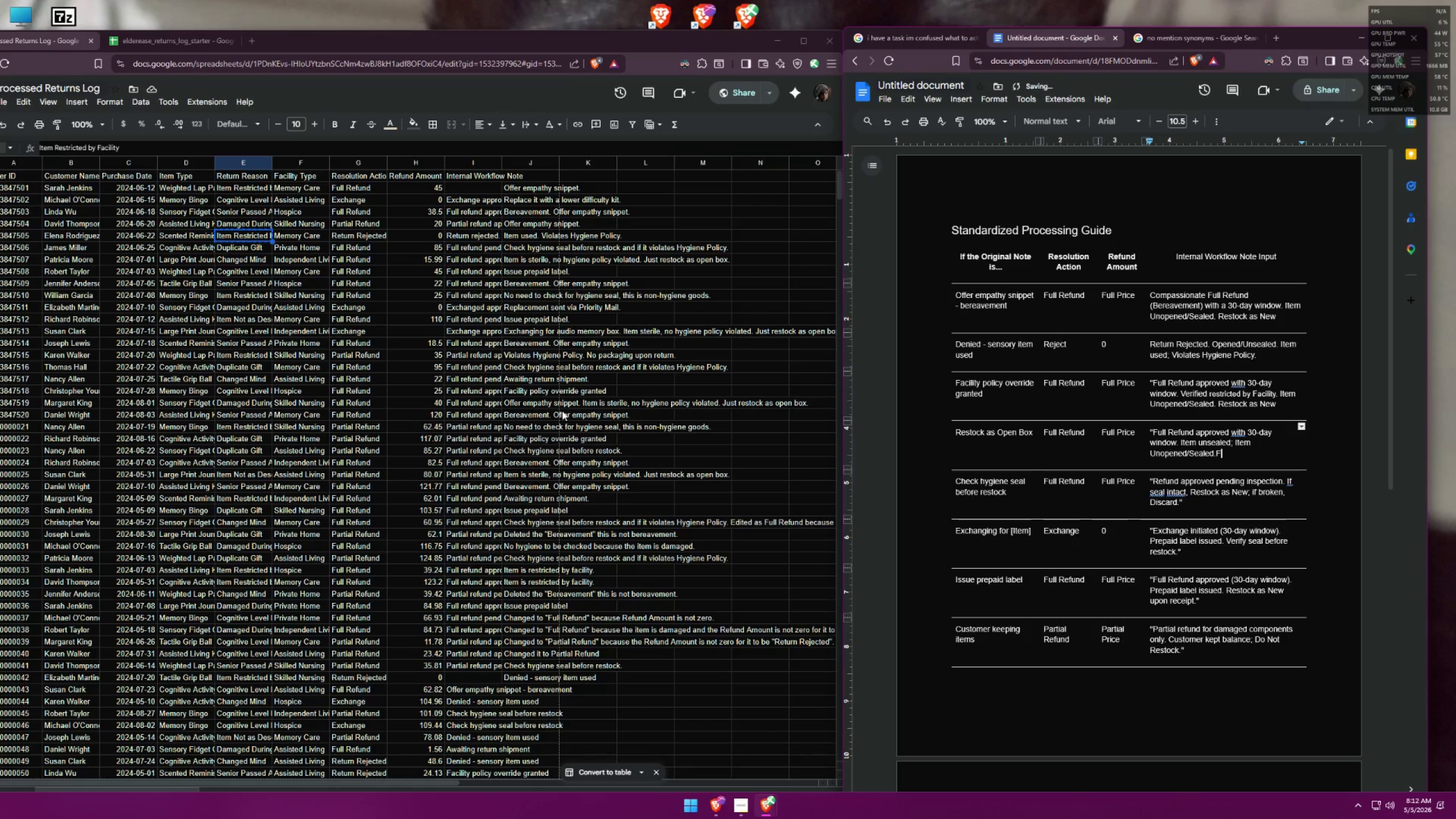 
key(Control+G)
 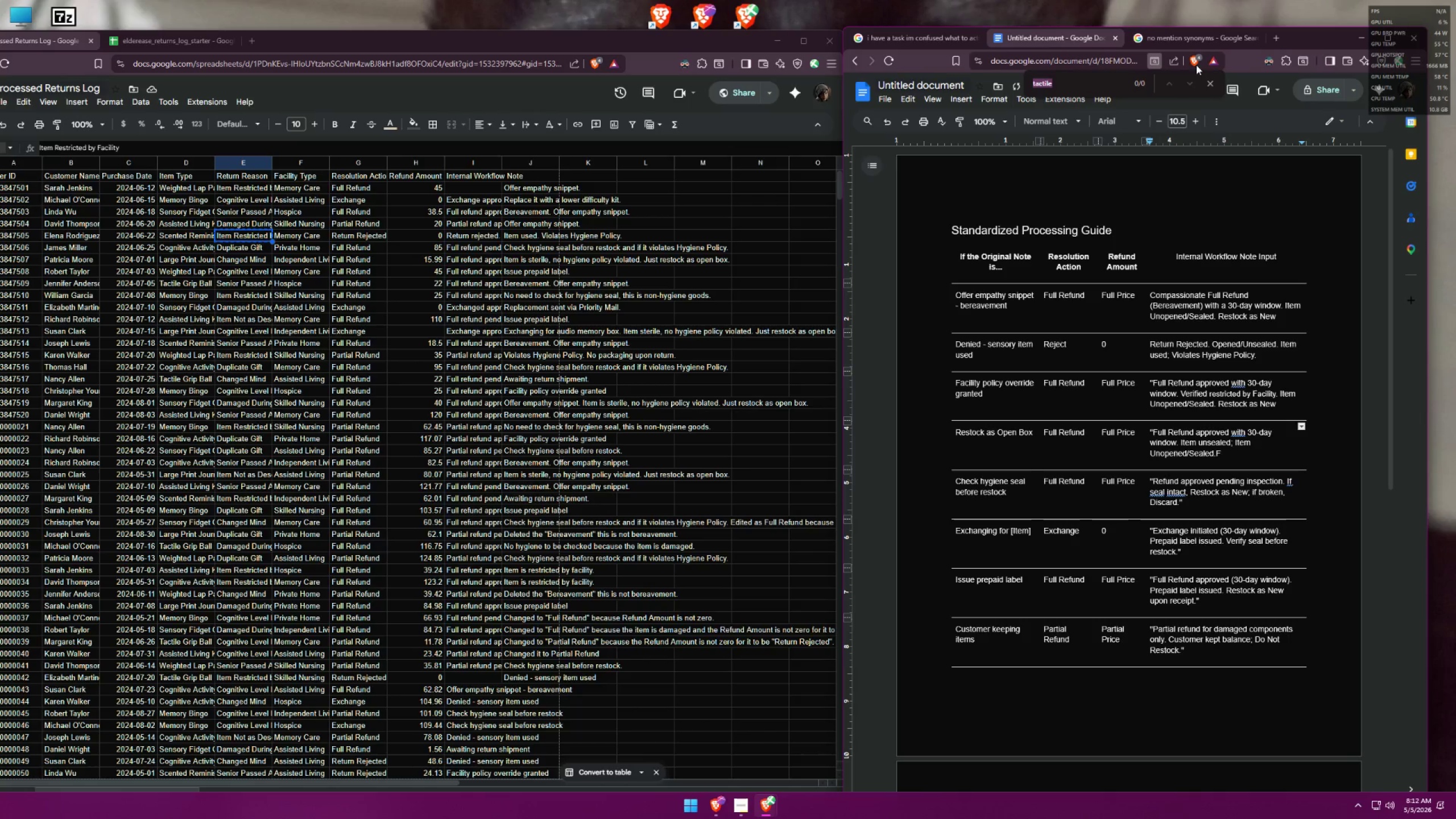 
left_click([1209, 90])
 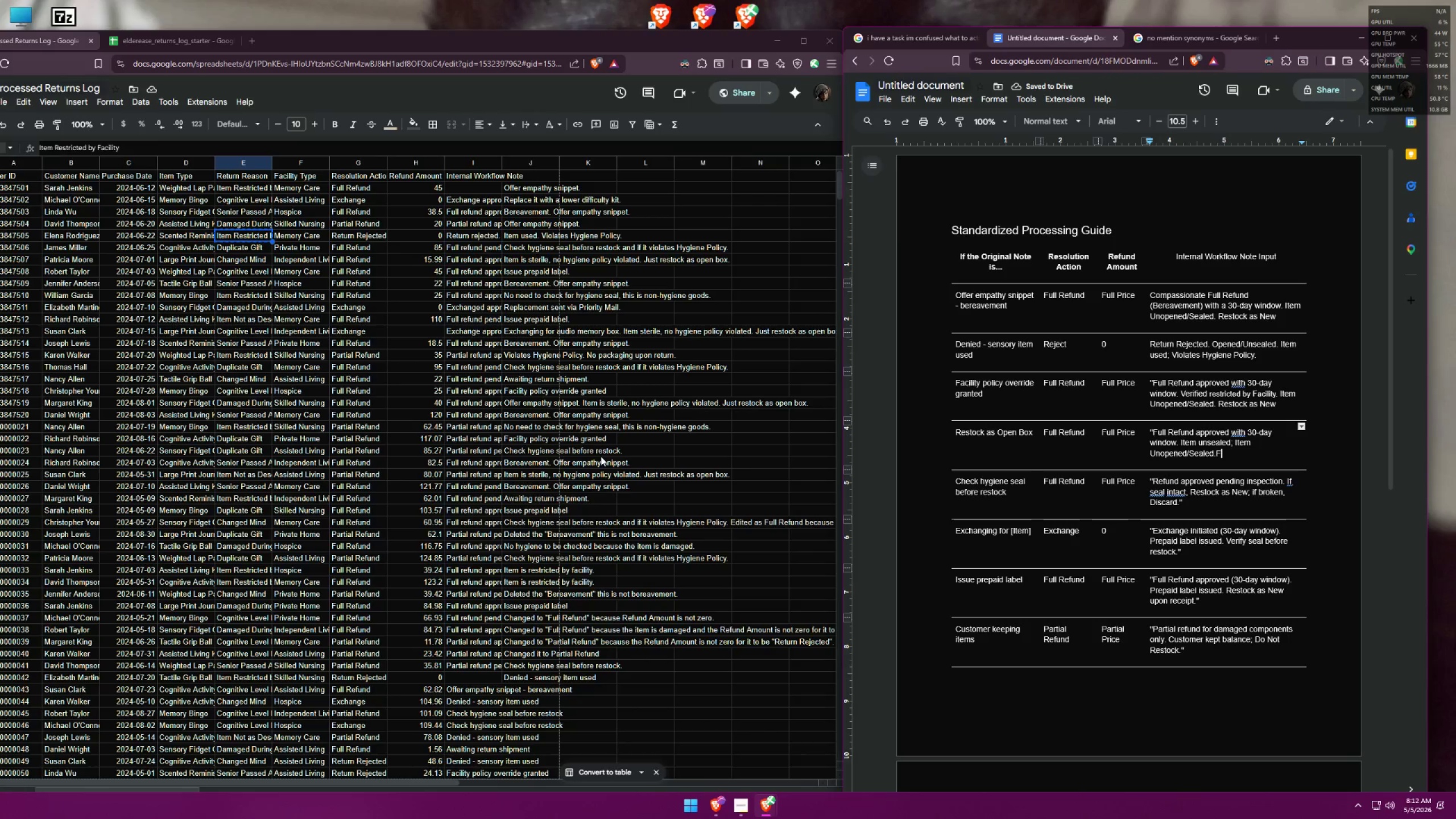 
key(Control+F)
 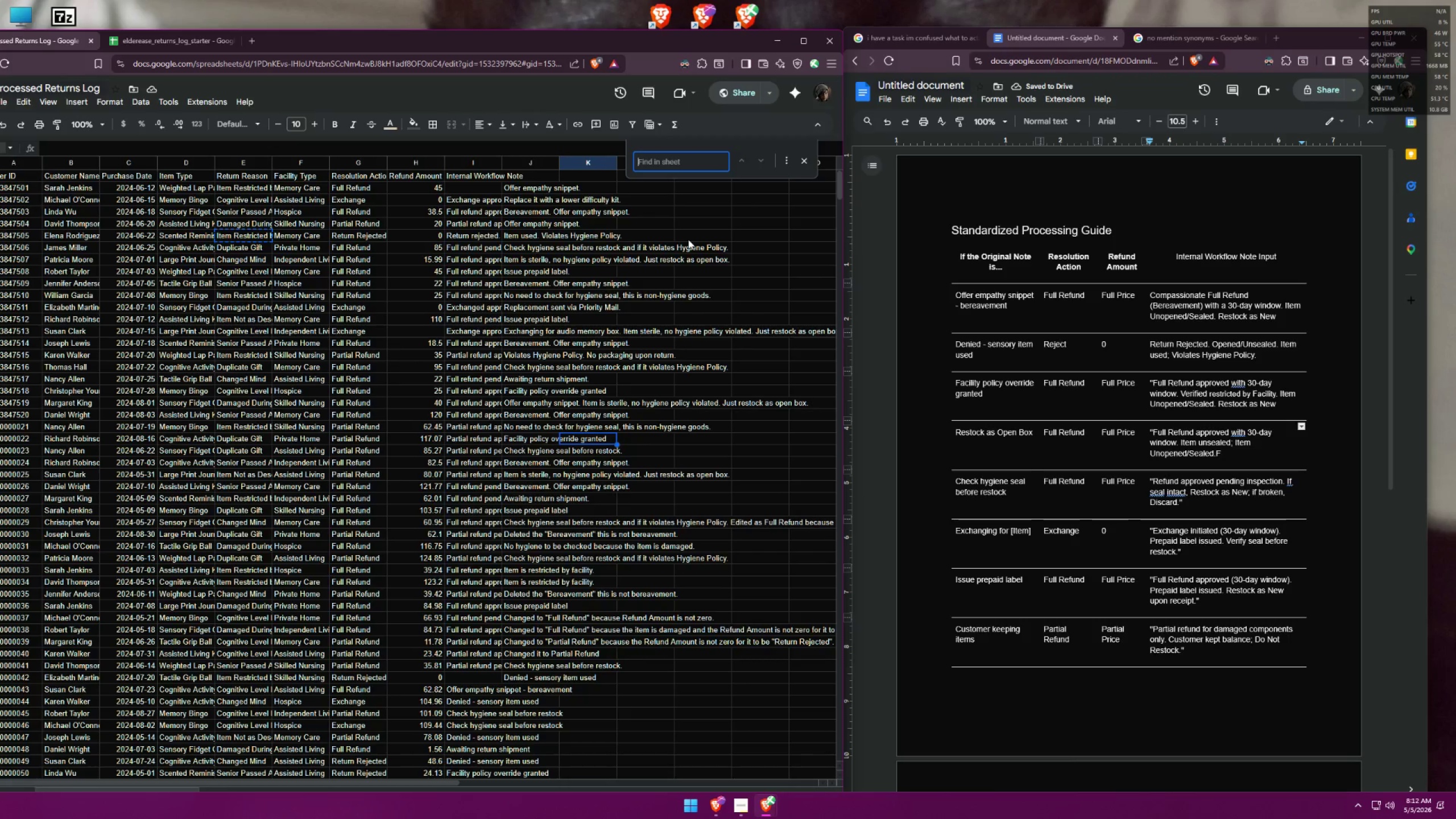 
type(rip)
key(Backspace)
key(Backspace)
type(ep)
 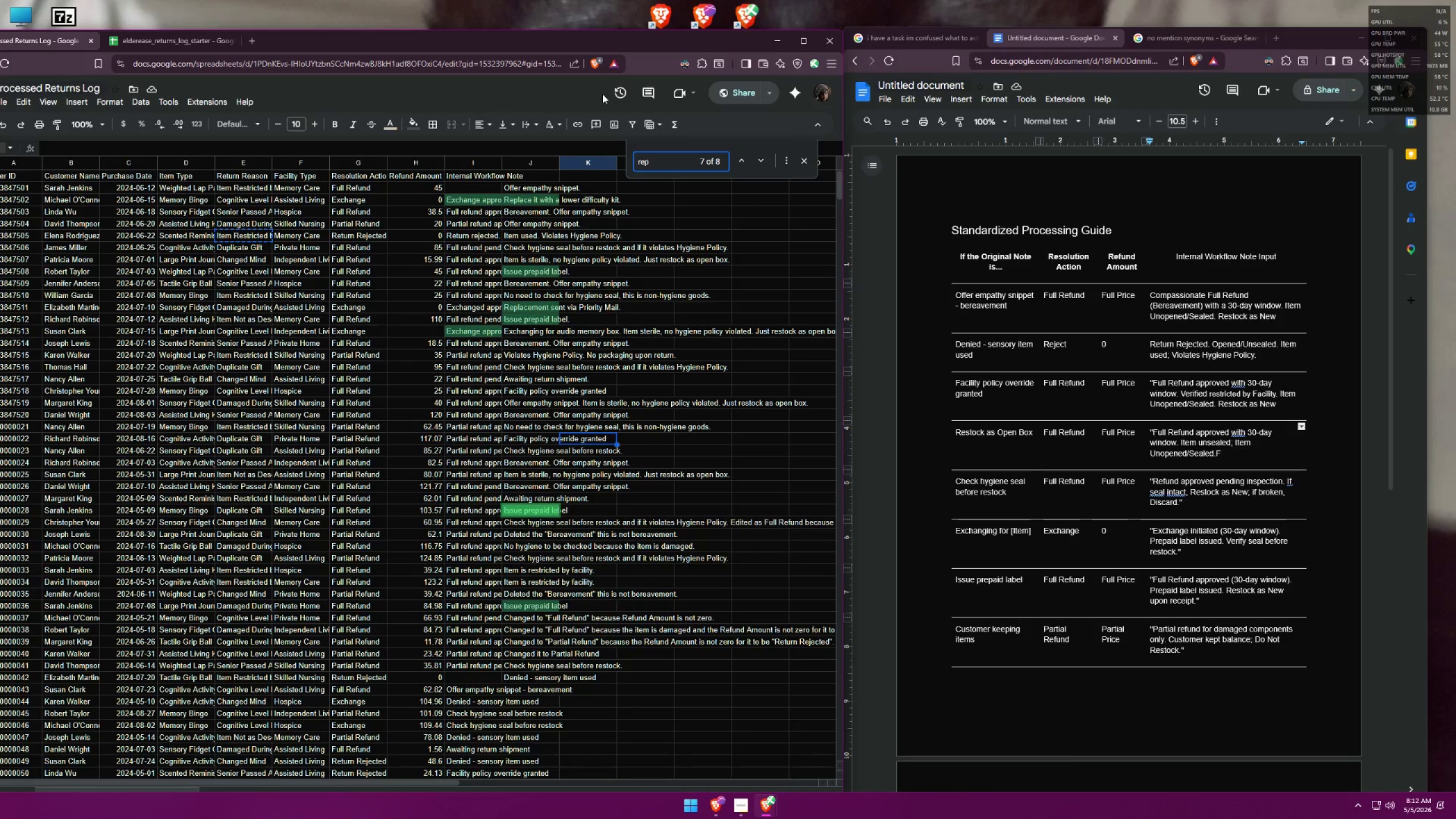 
type(\)
key(Backspace)
key(Backspace)
type(fr)
key(Backspace)
type(ur)
 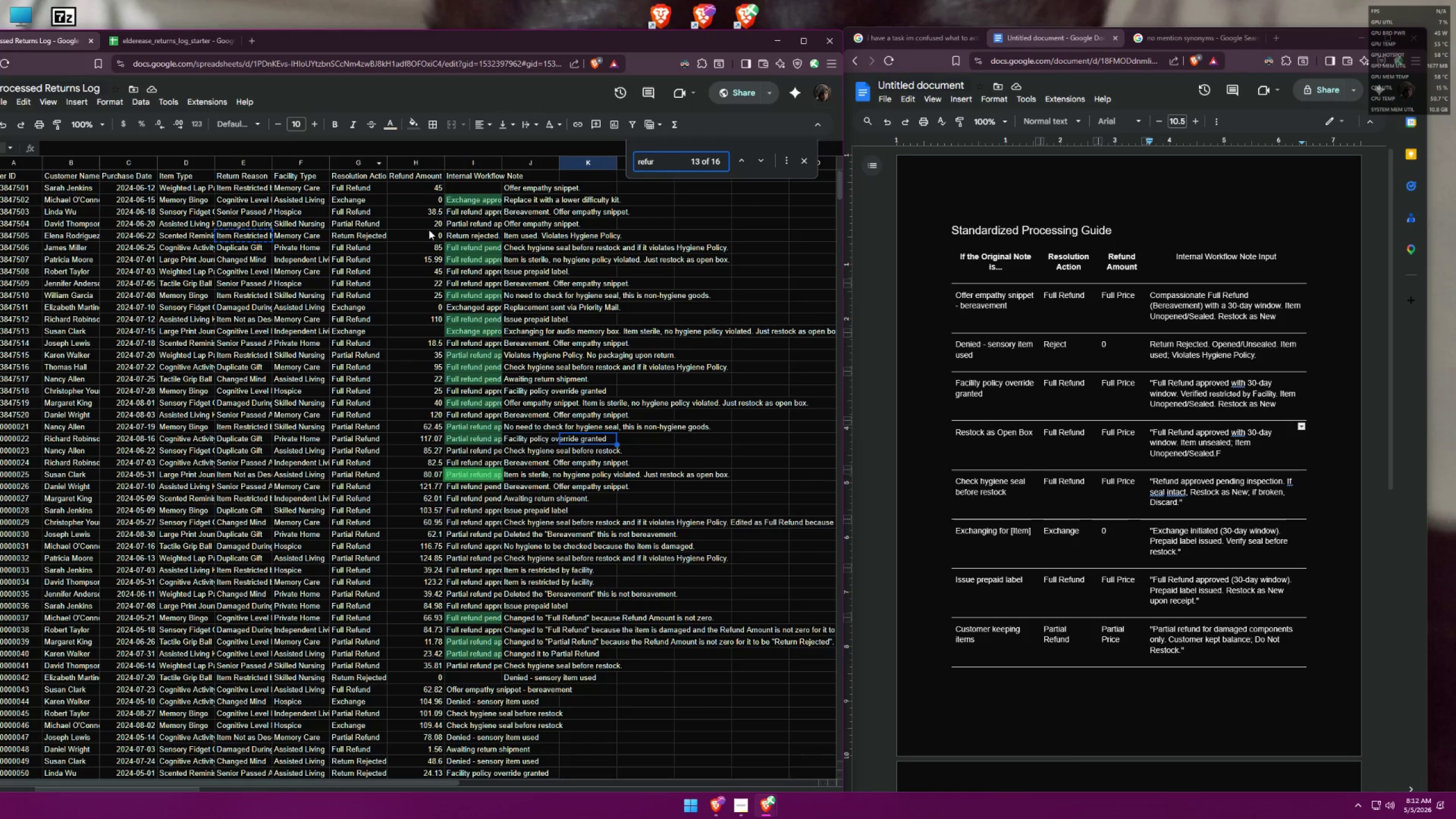 
double_click([474, 246])
 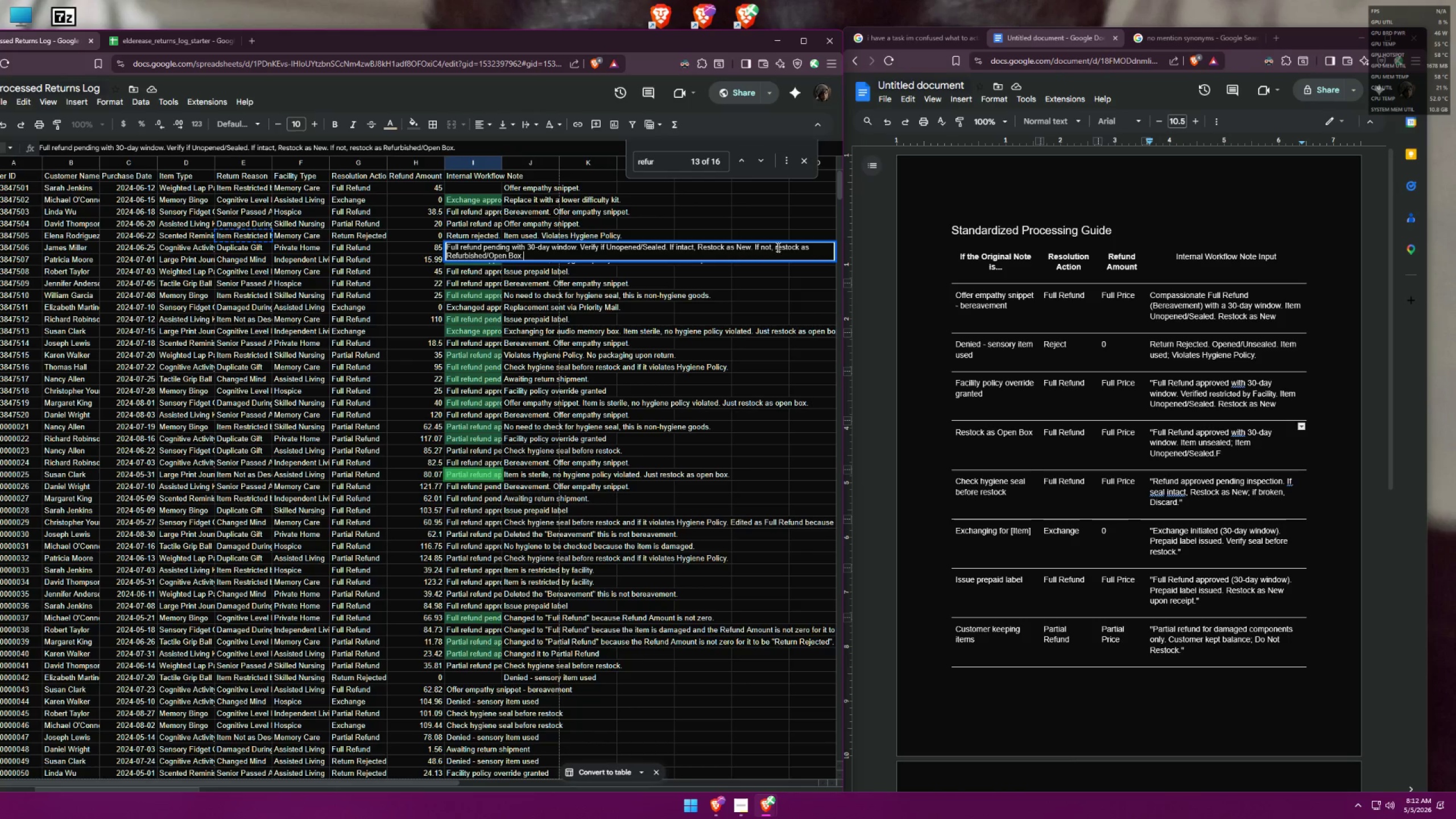 
left_click_drag(start_coordinate=[774, 246], to_coordinate=[778, 253])
 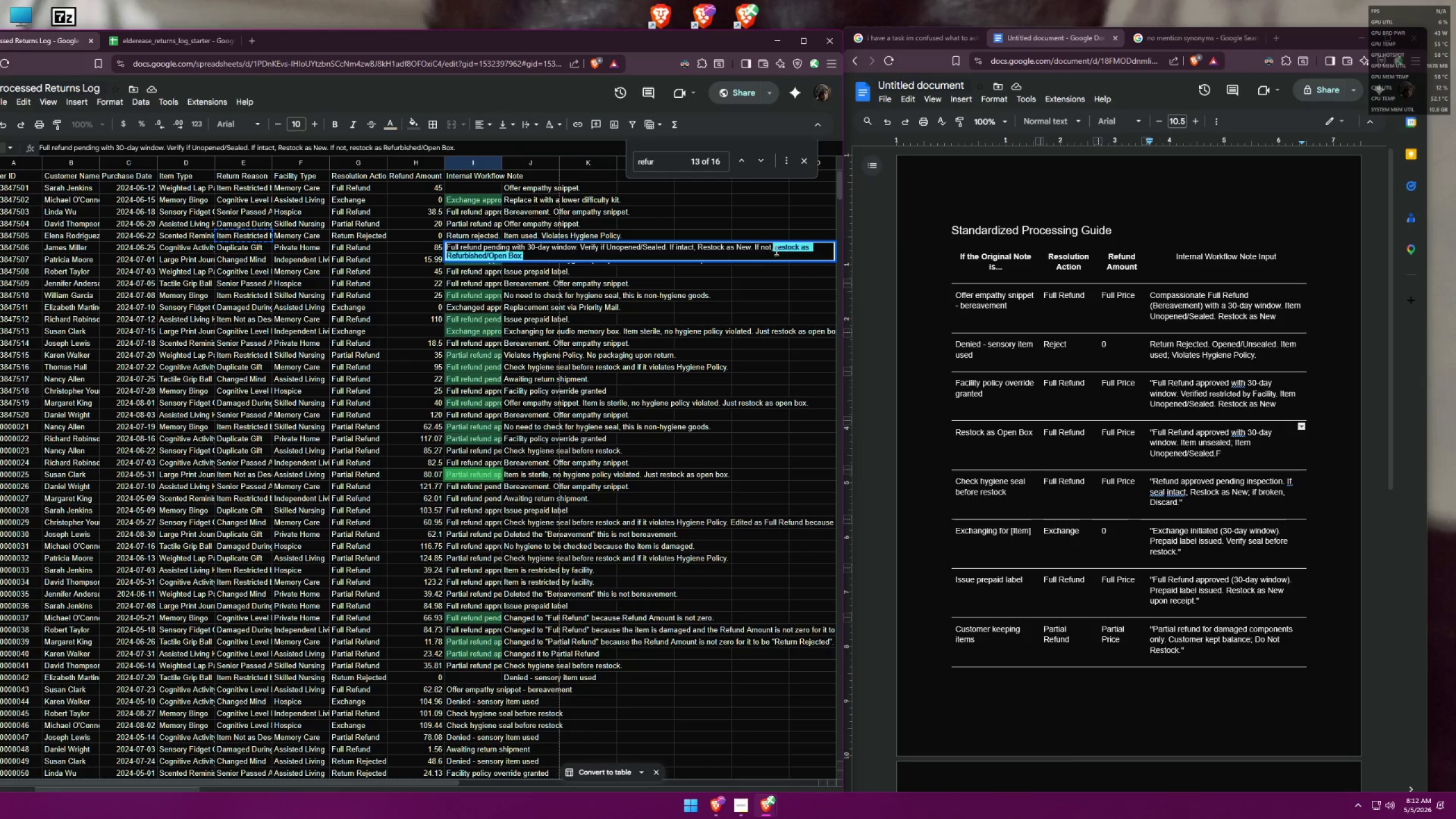 
key(Control+ControlLeft)
 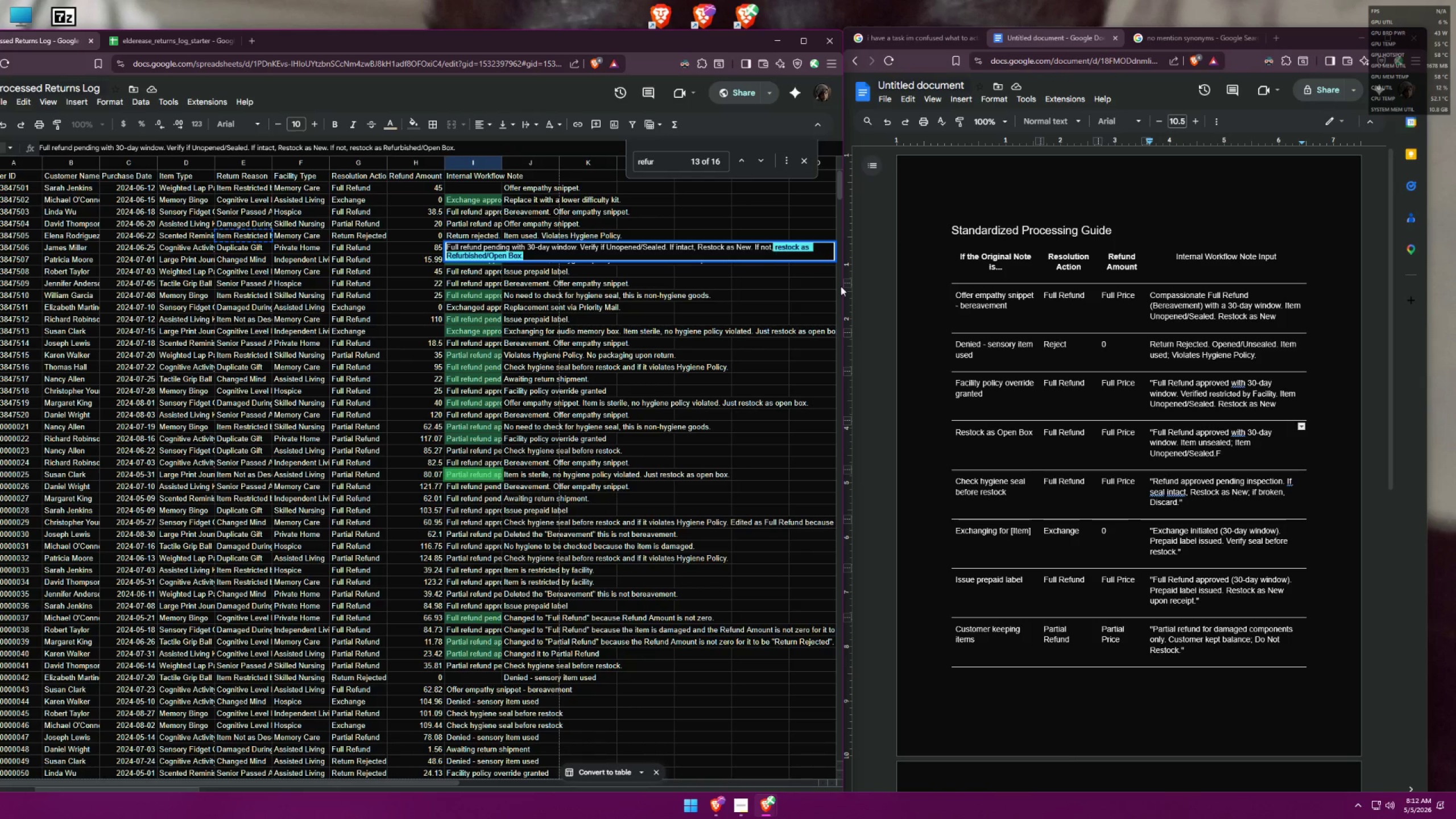 
key(Control+C)
 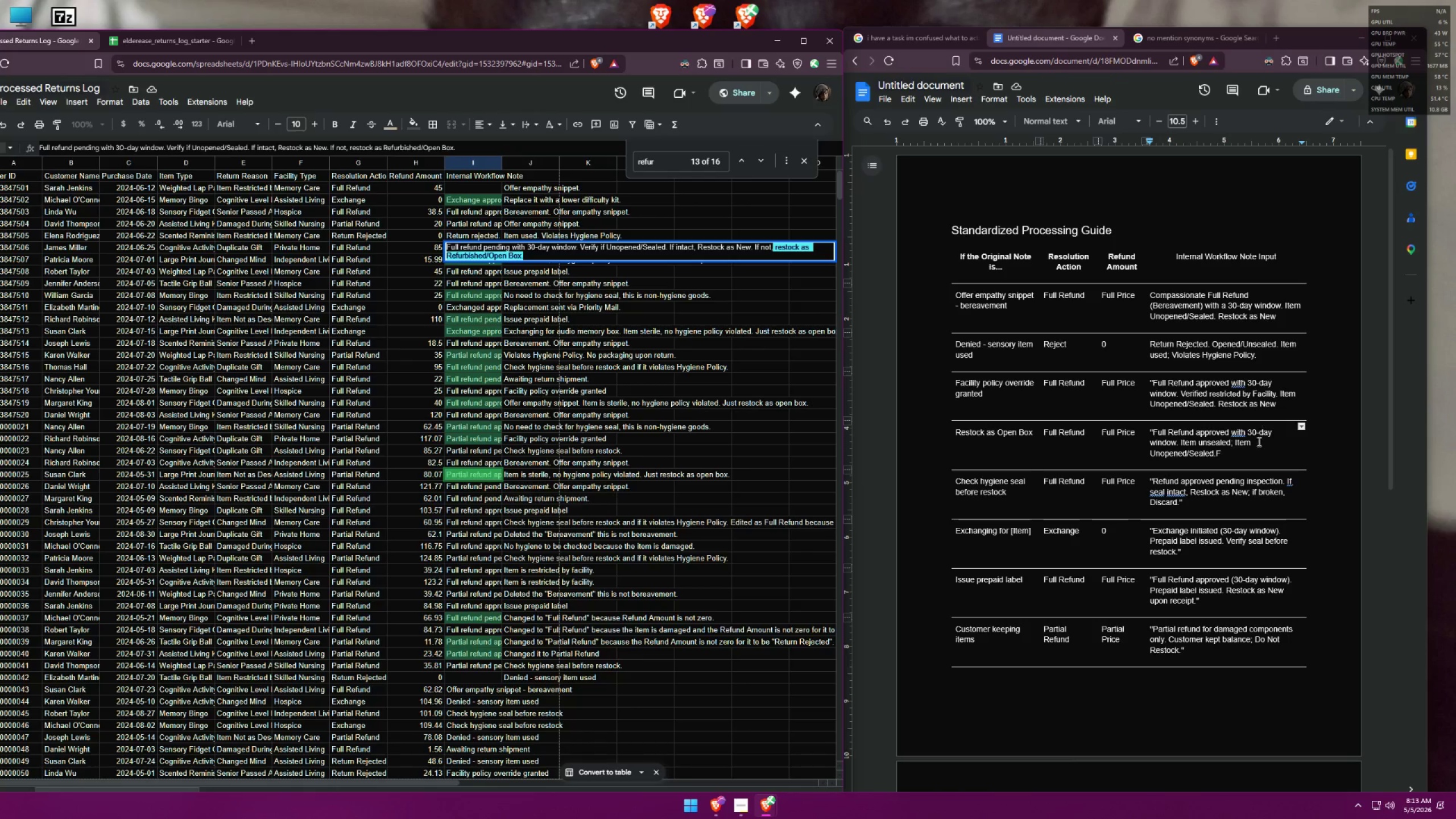 
left_click([1234, 452])
 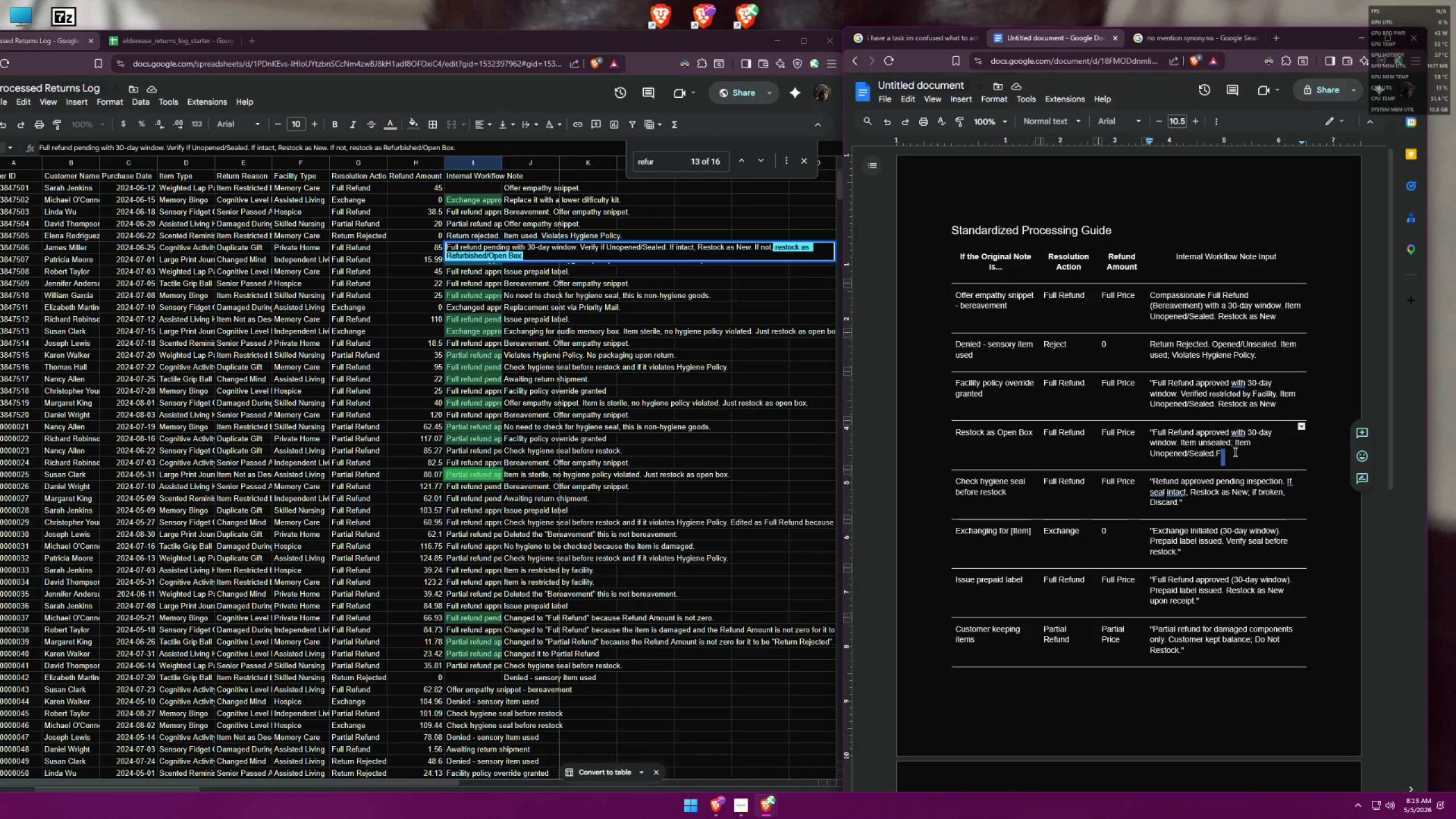 
left_click([1228, 450])
 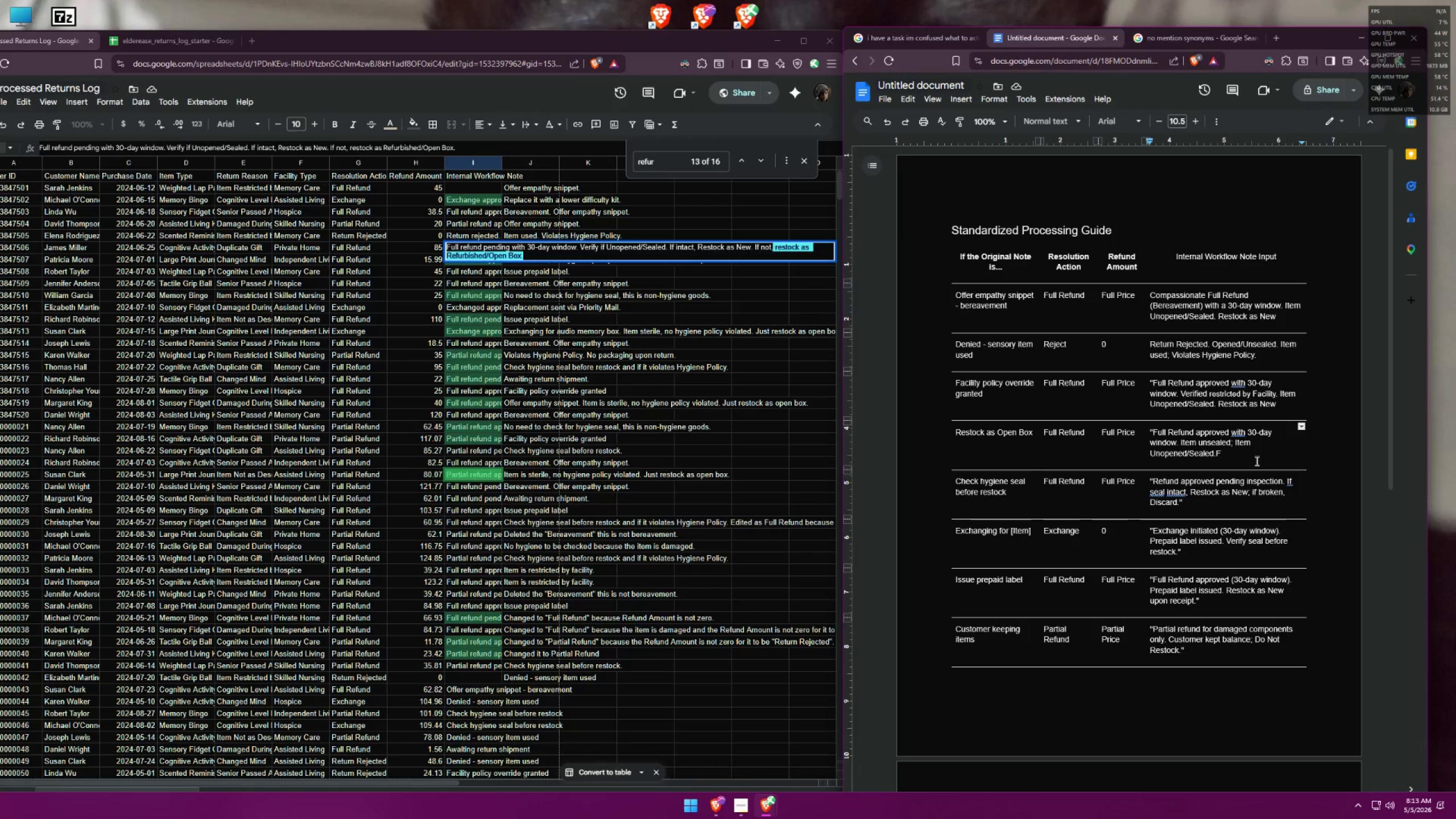 
key(Backspace)
 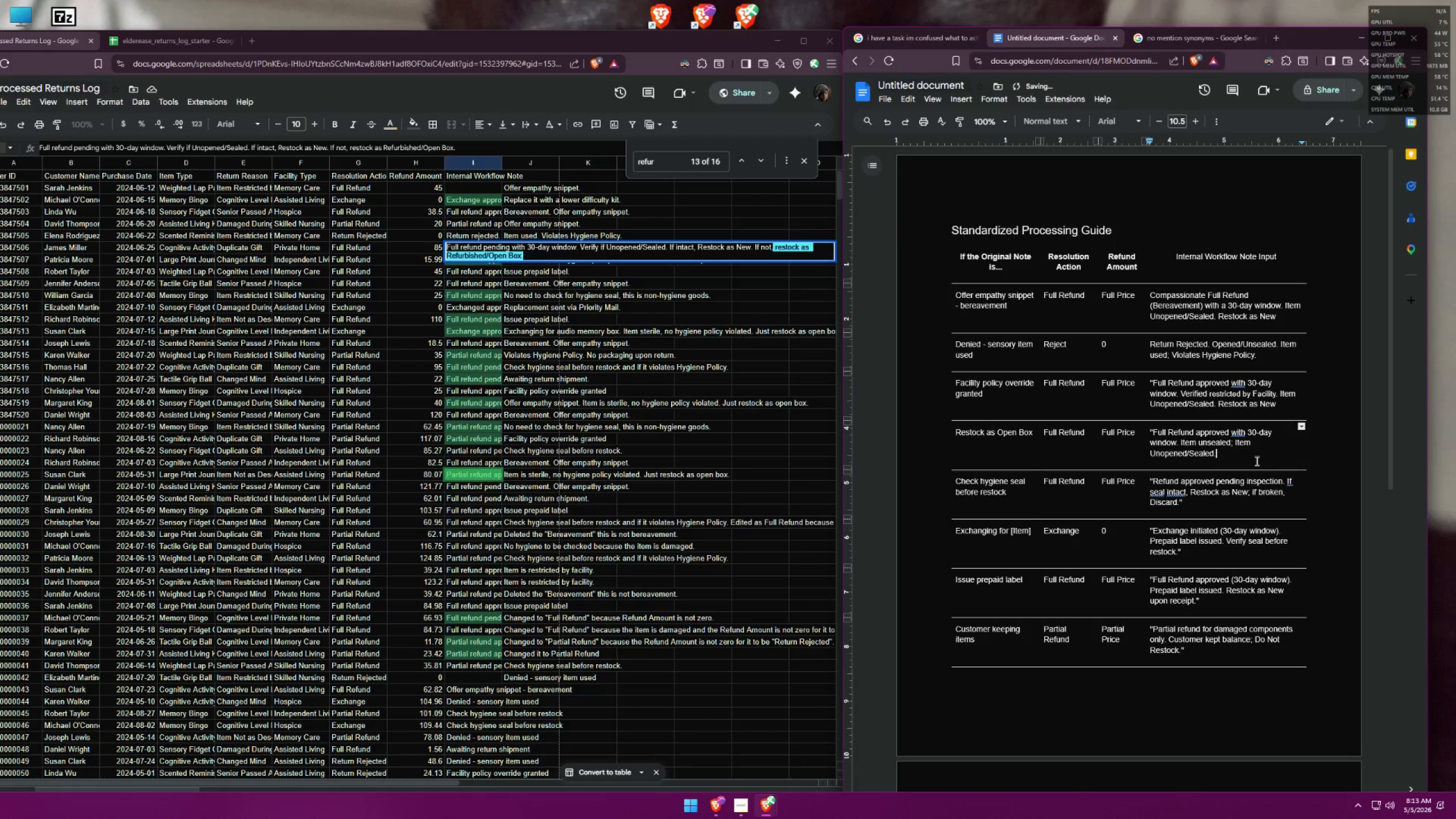 
key(Space)
 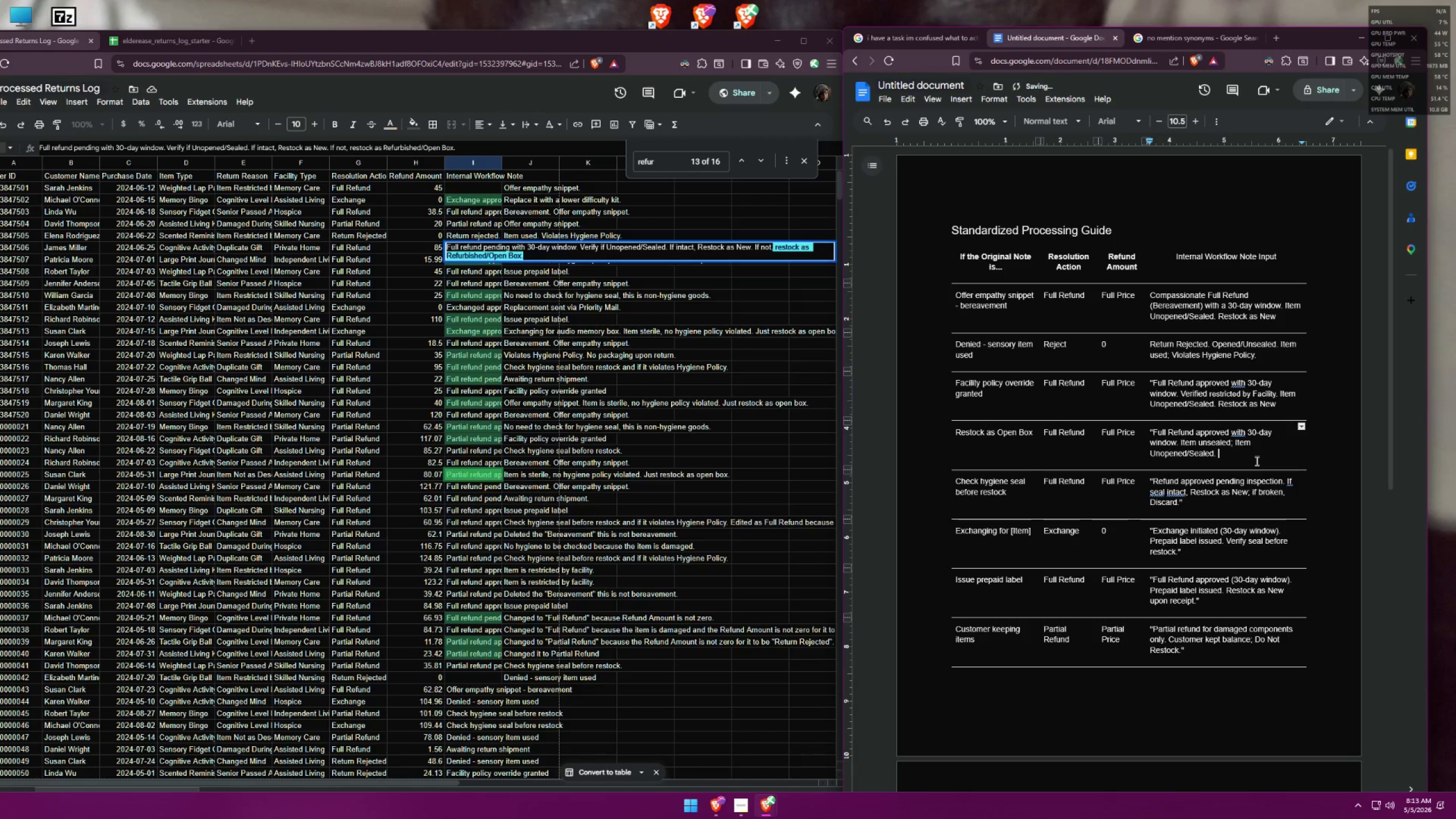 
key(Control+ControlLeft)
 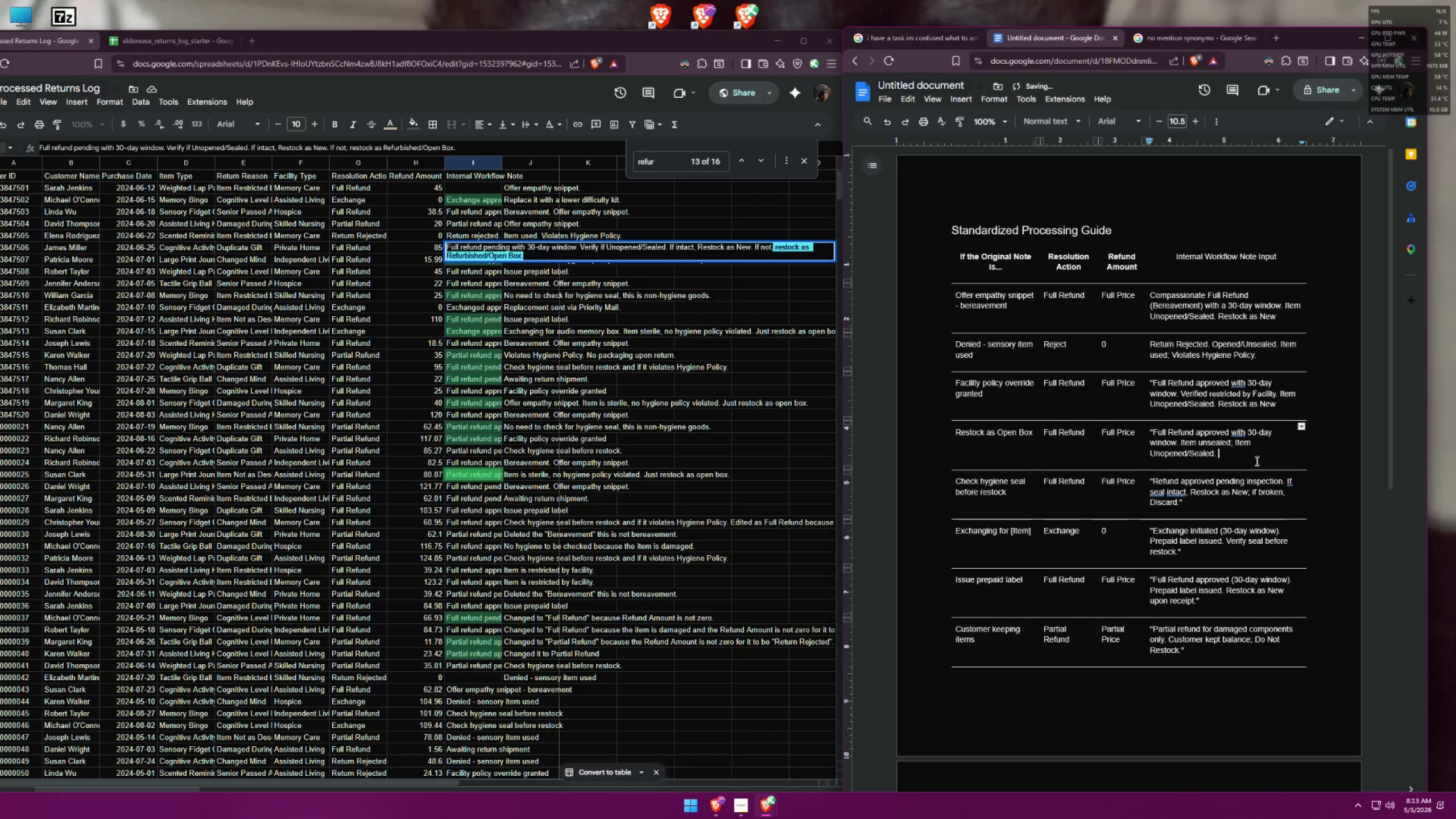 
key(Control+V)
 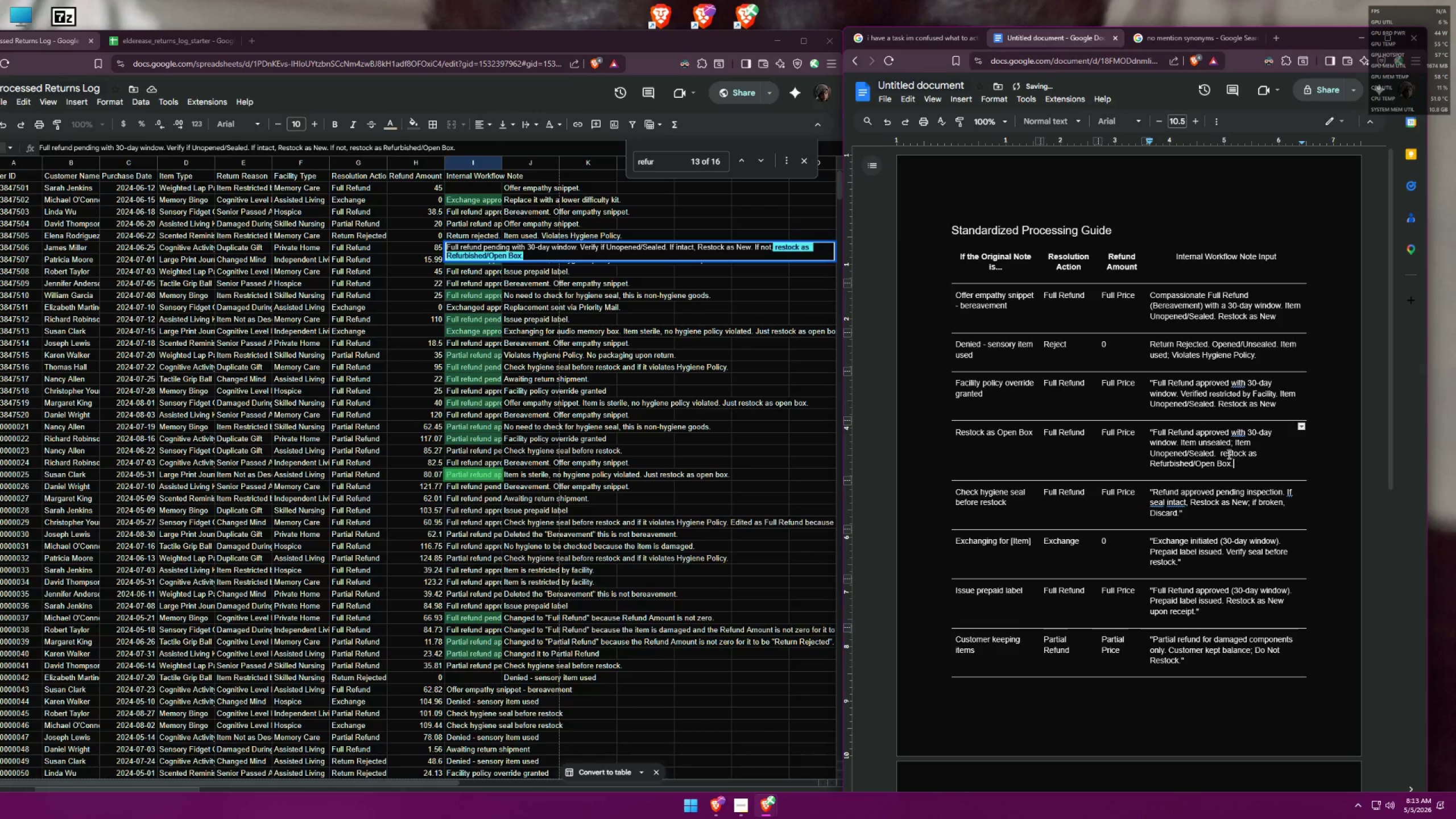 
left_click_drag(start_coordinate=[1226, 453], to_coordinate=[1220, 452])
 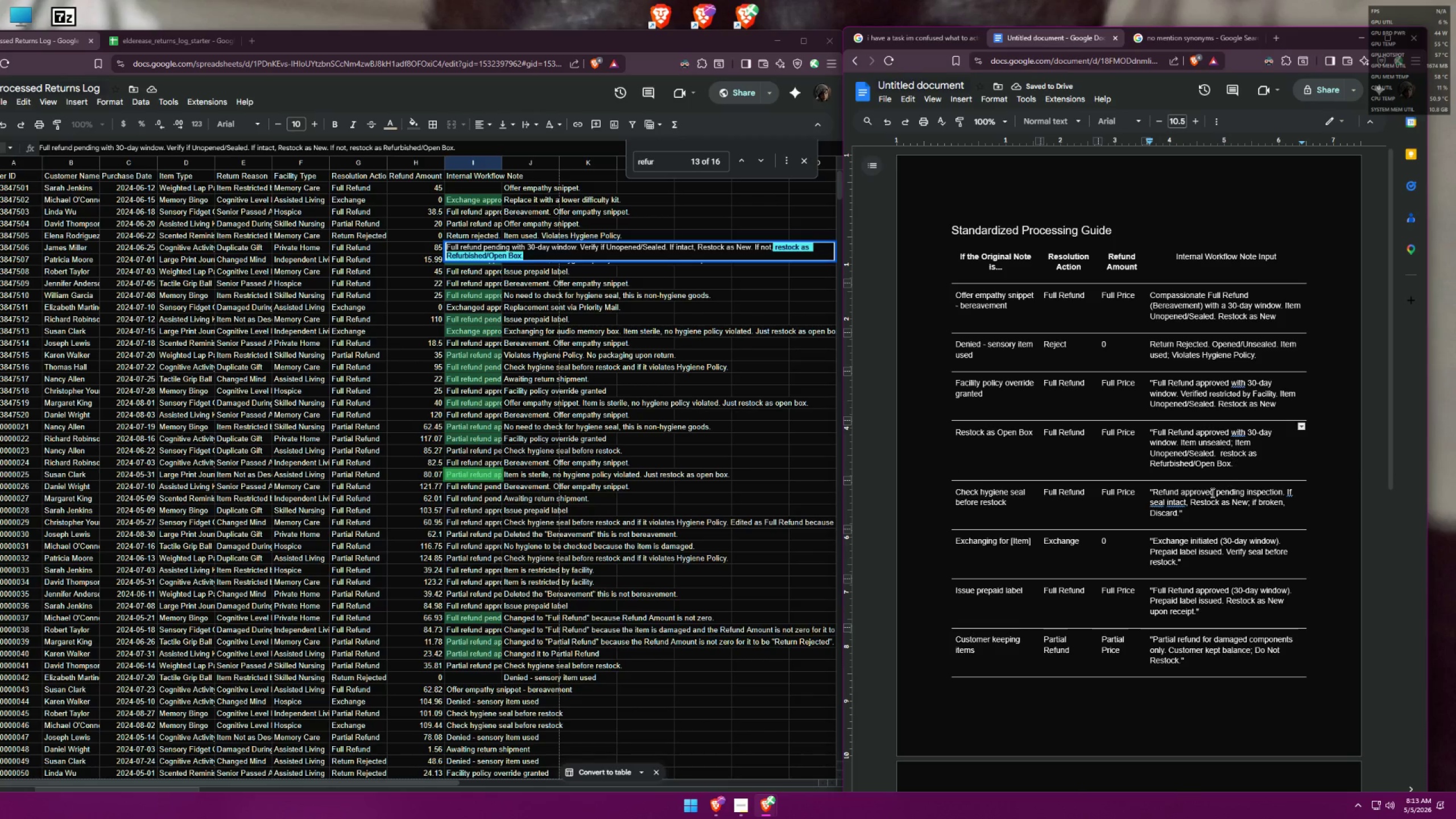 
key(Backspace)
 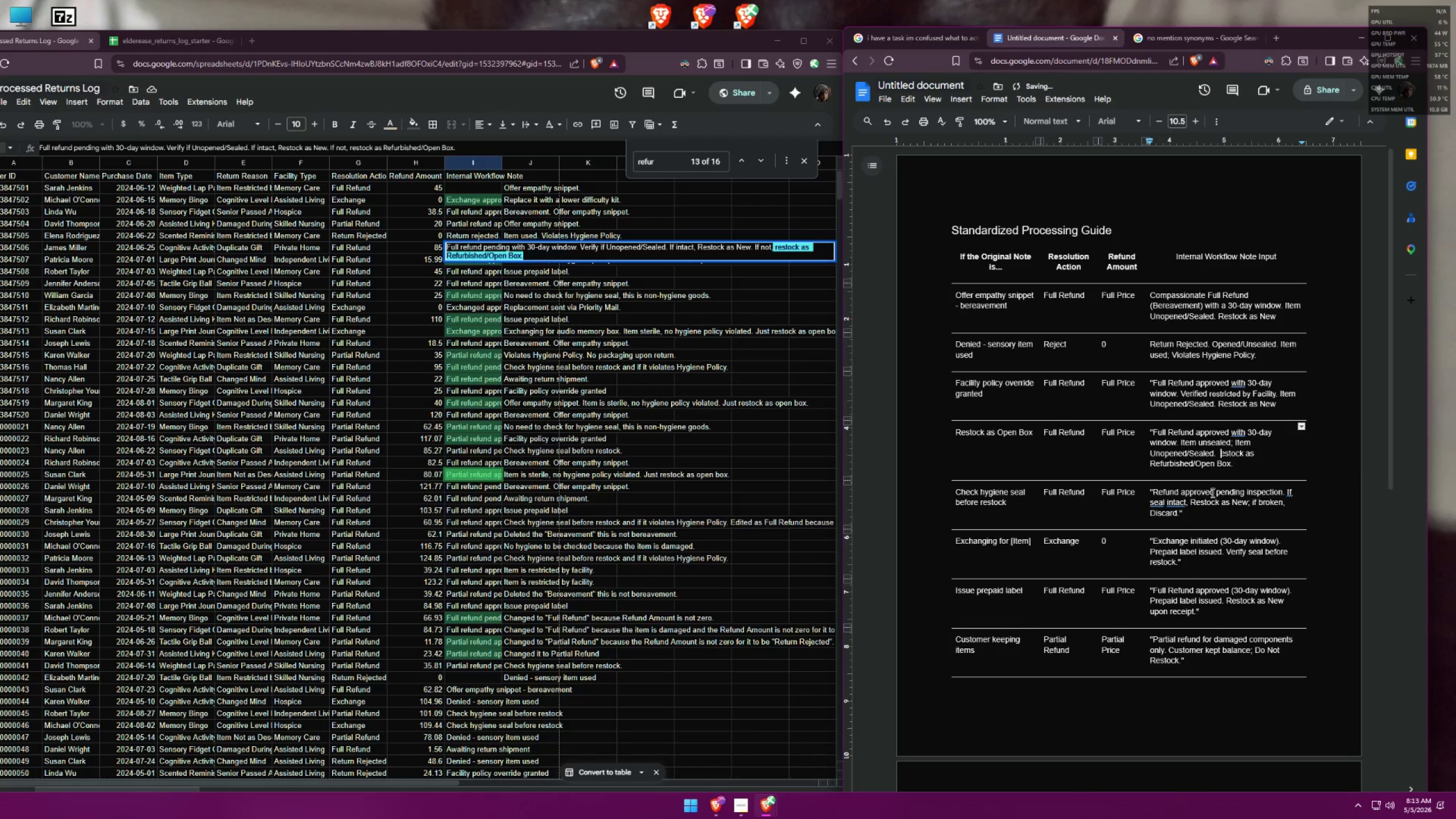 
key(Backspace)
 